 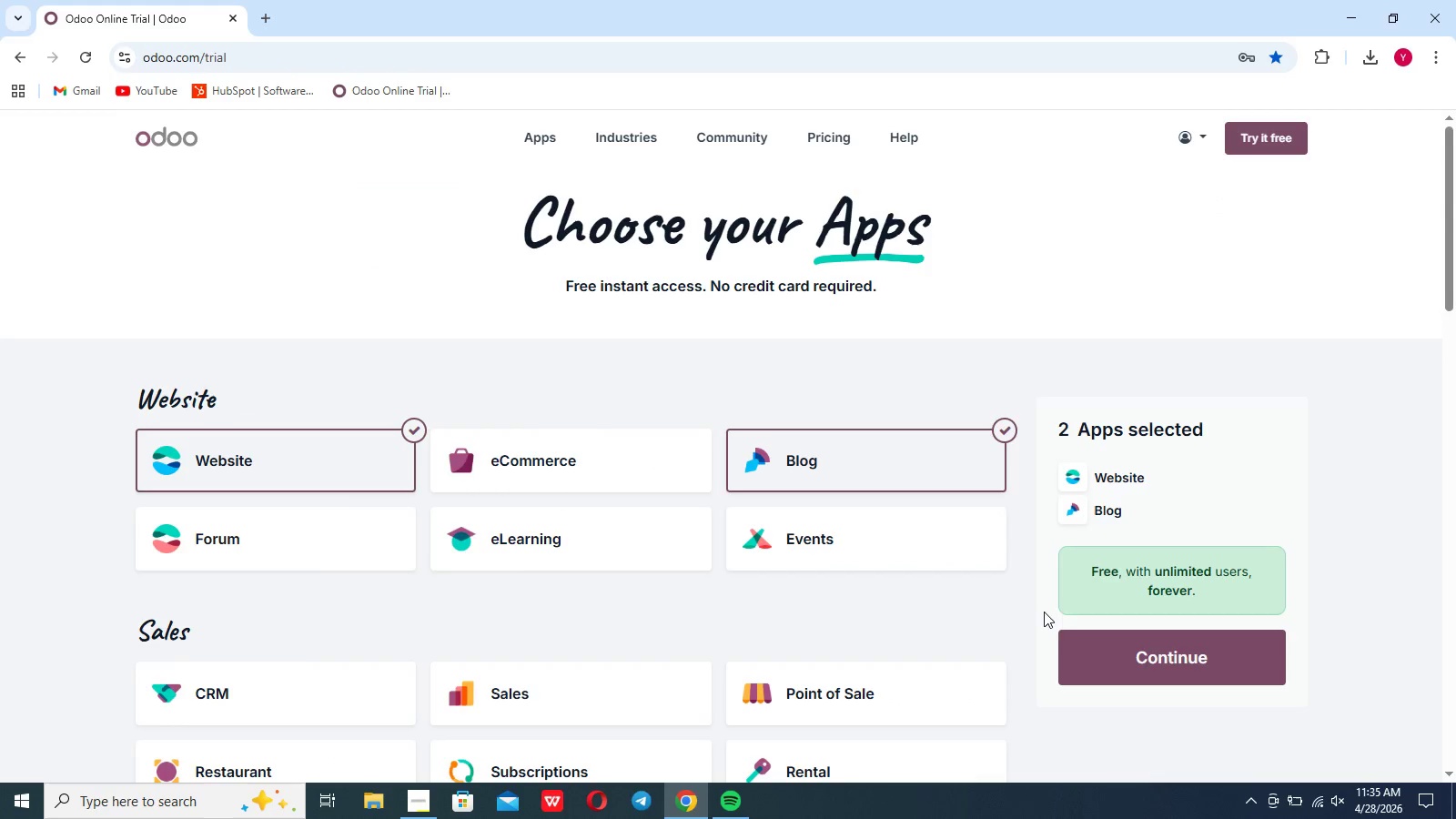 
double_click([1070, 650])
 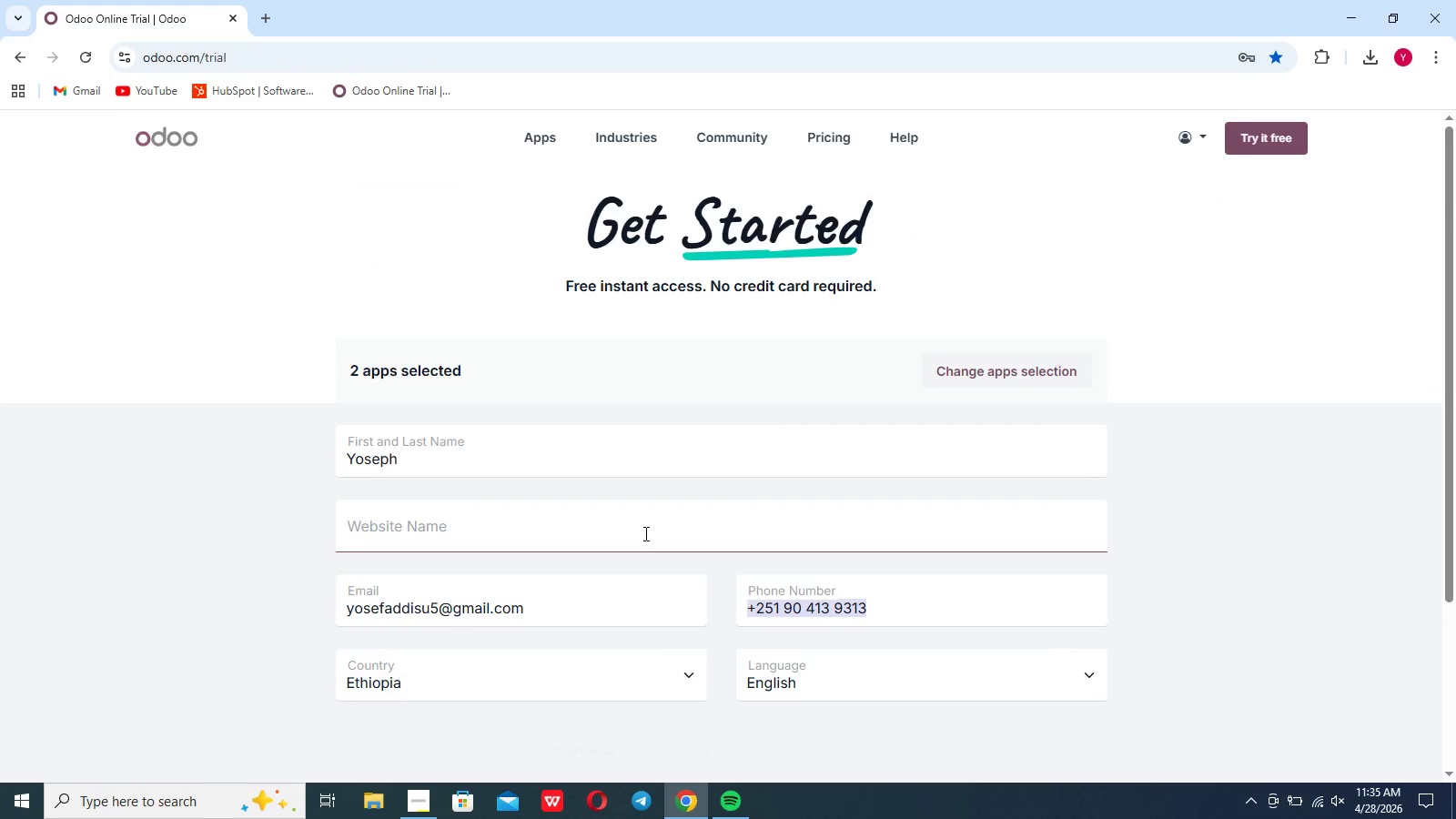 
left_click([644, 533])
 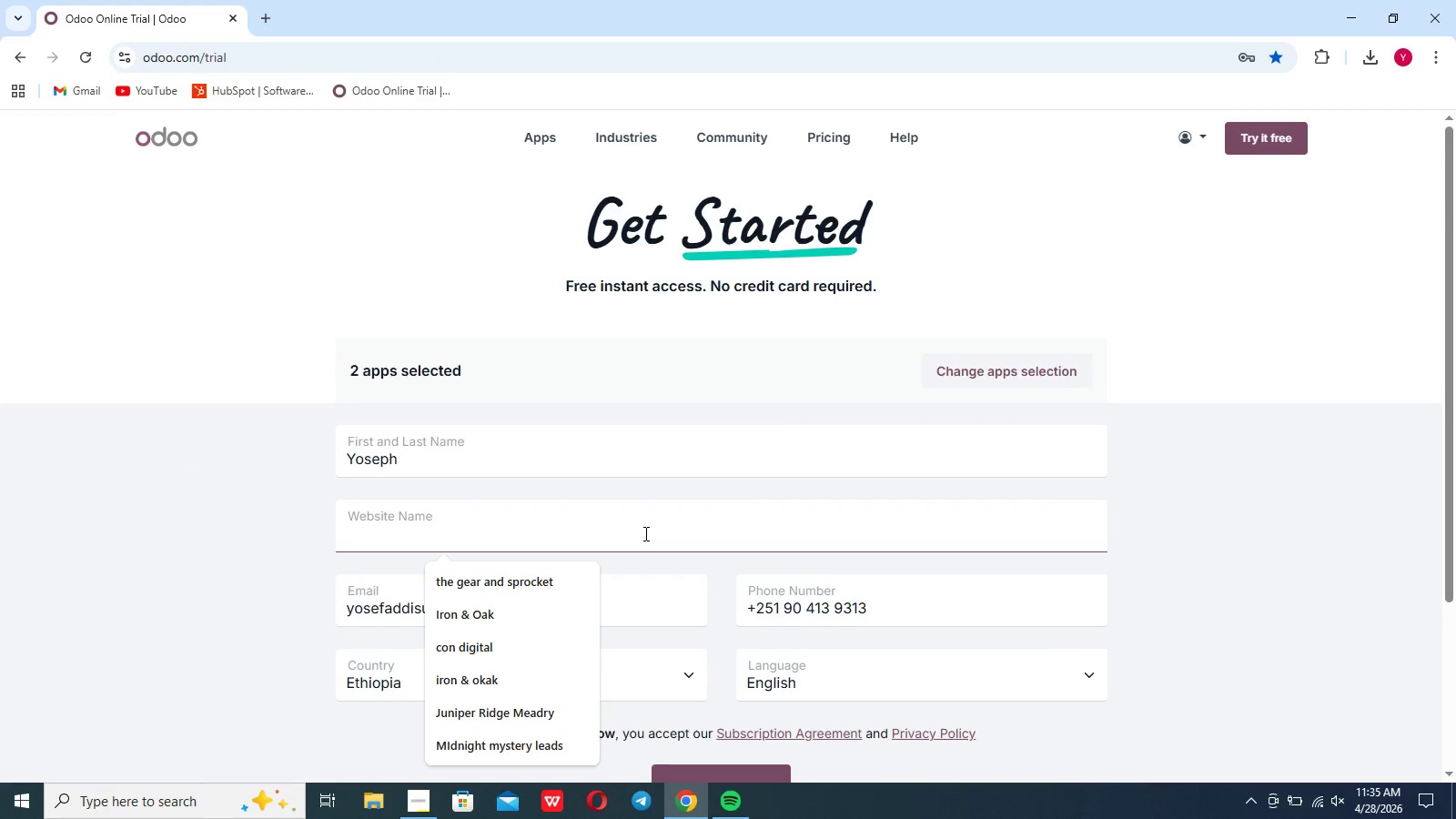 
type(Imigran)
 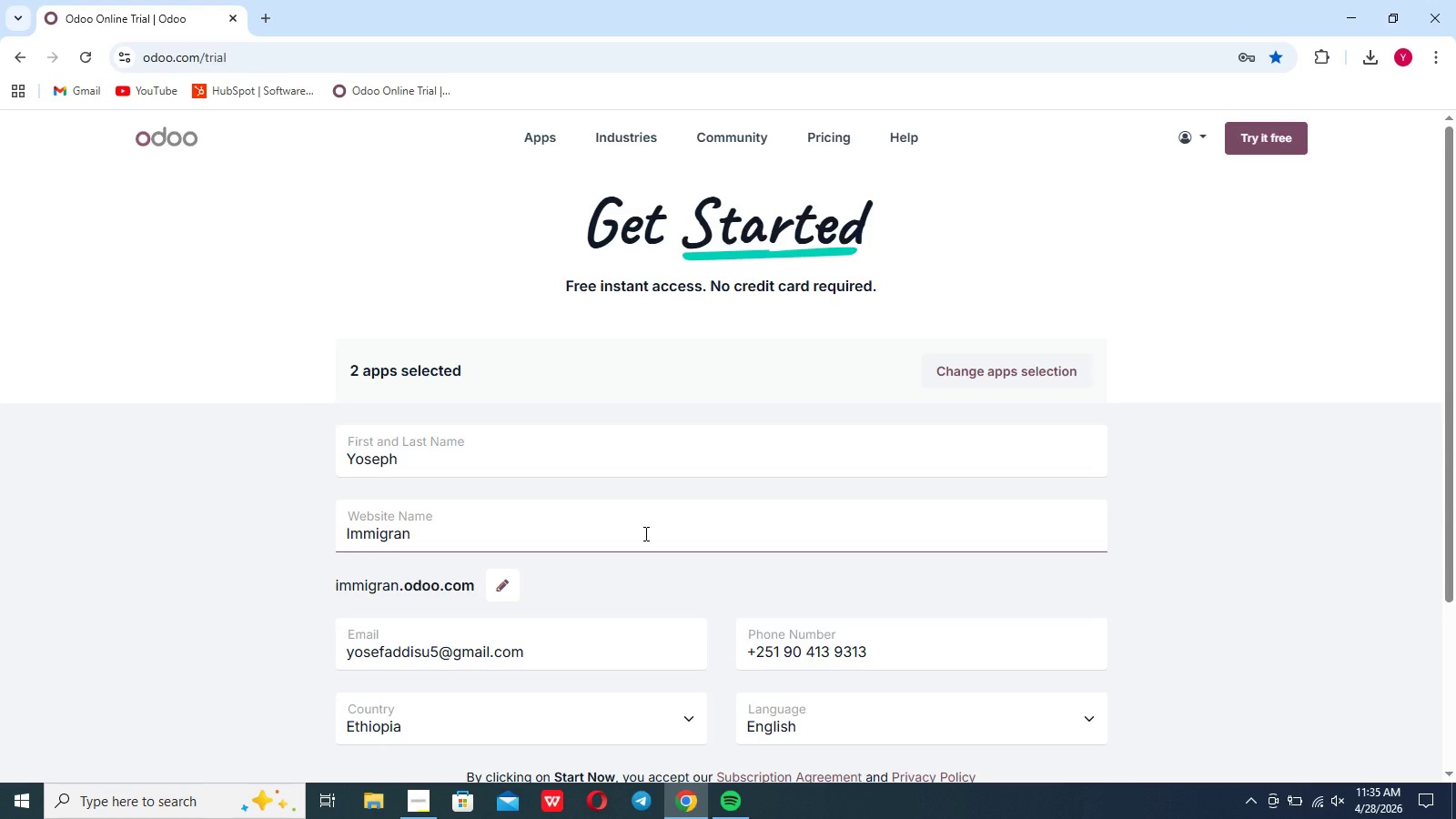 
key(T)
 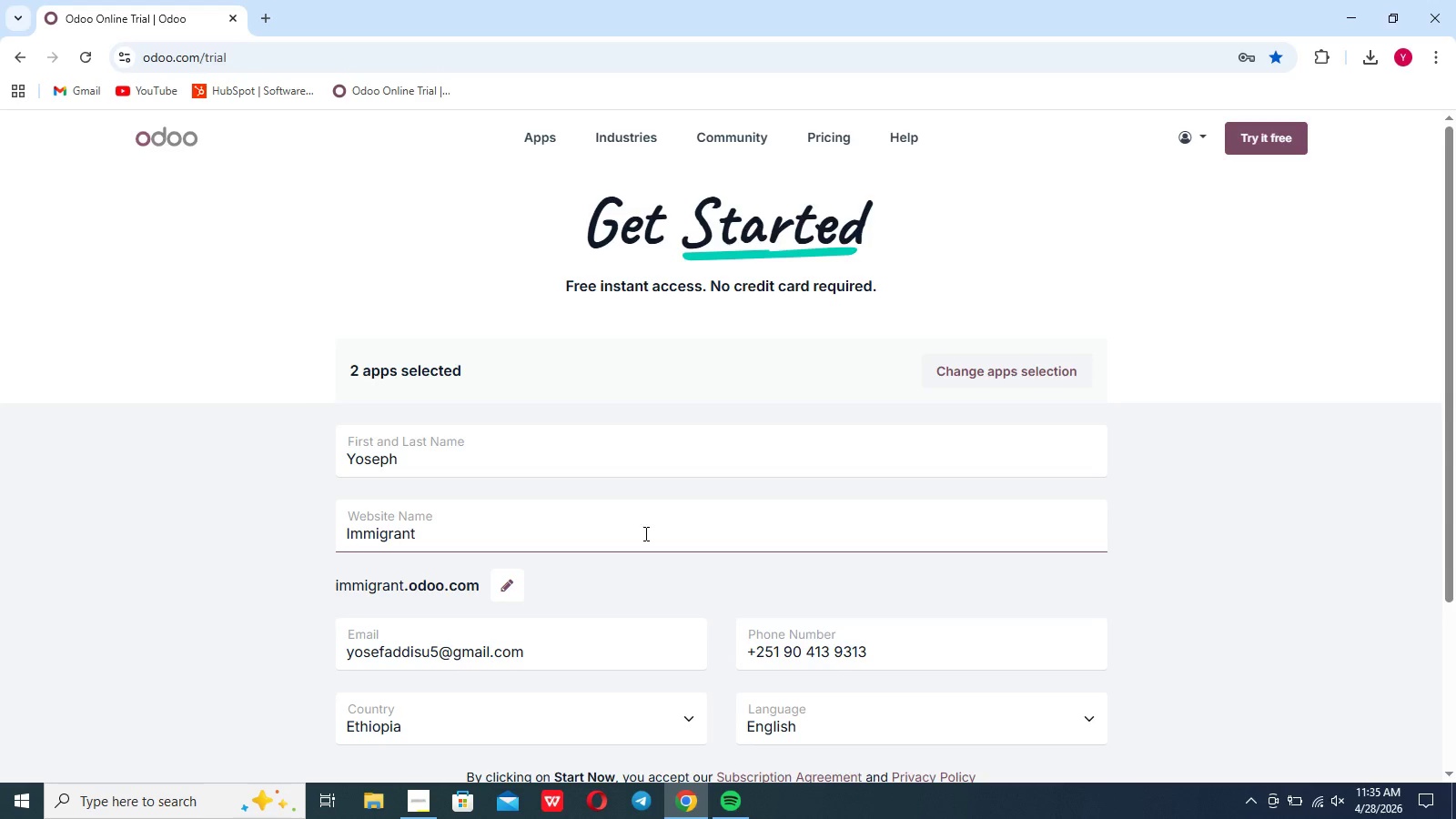 
key(Backspace)
 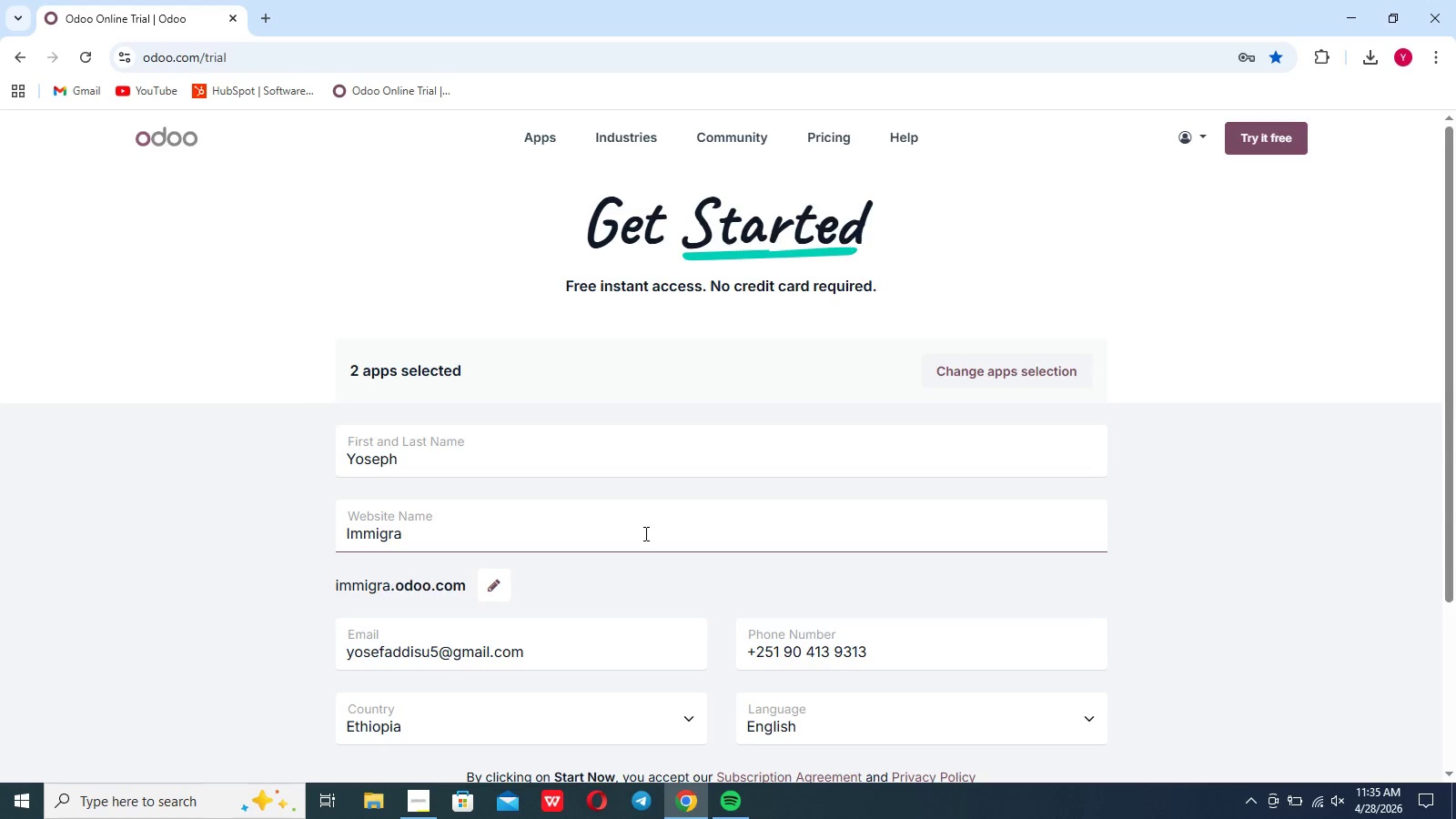 
key(Backspace)
 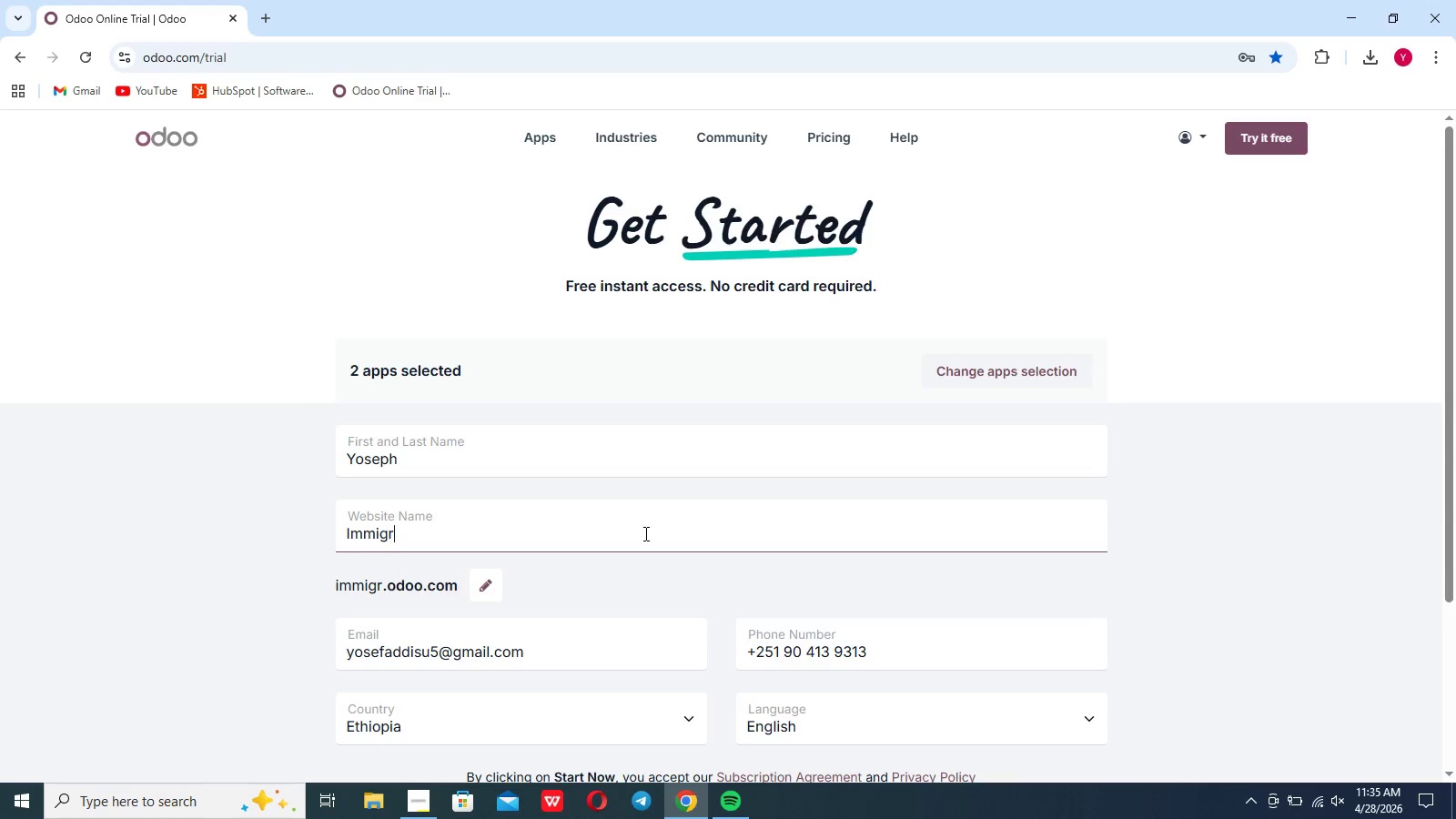 
key(Backspace)
 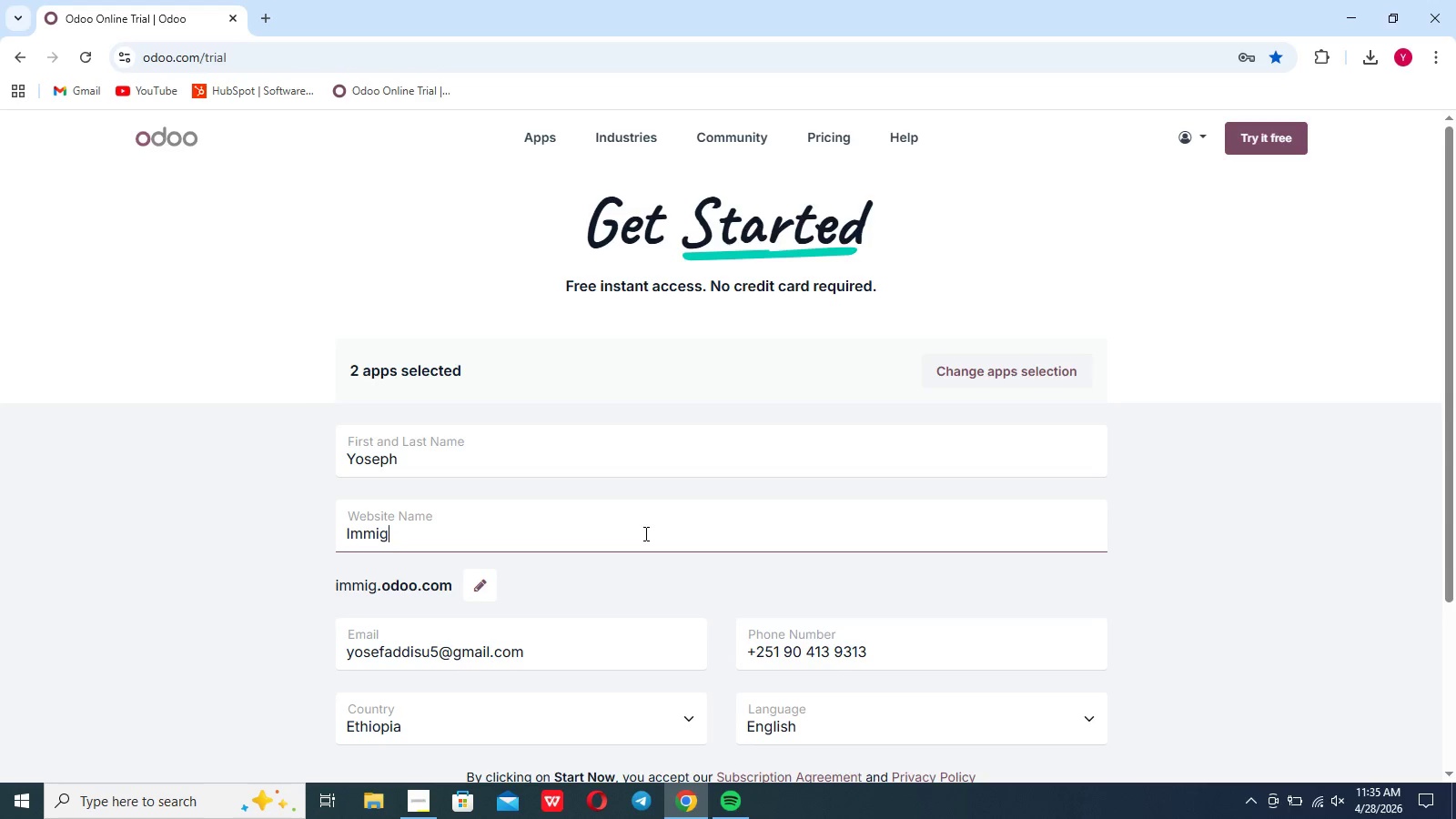 
key(Backspace)
 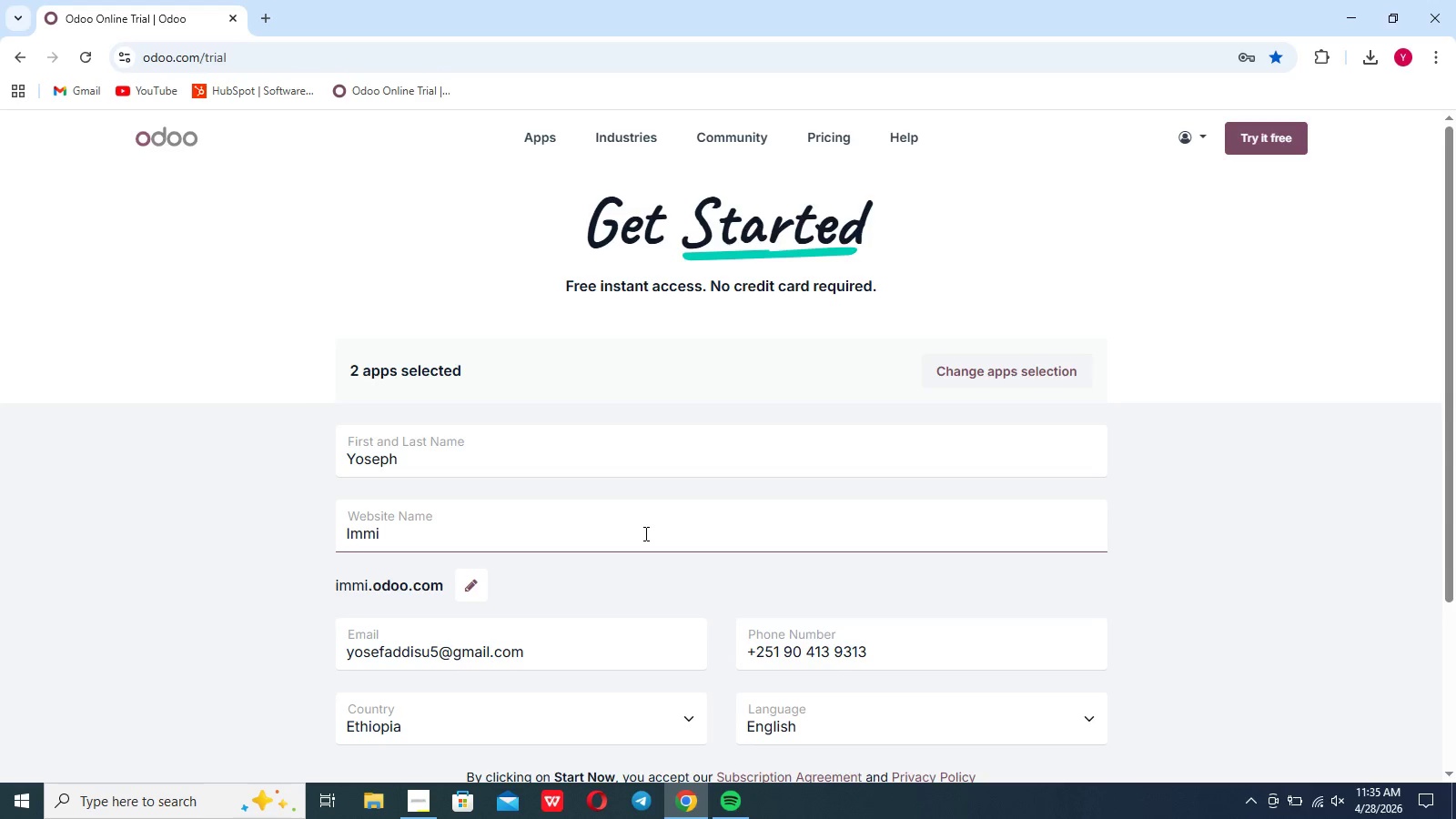 
key(Backspace)
 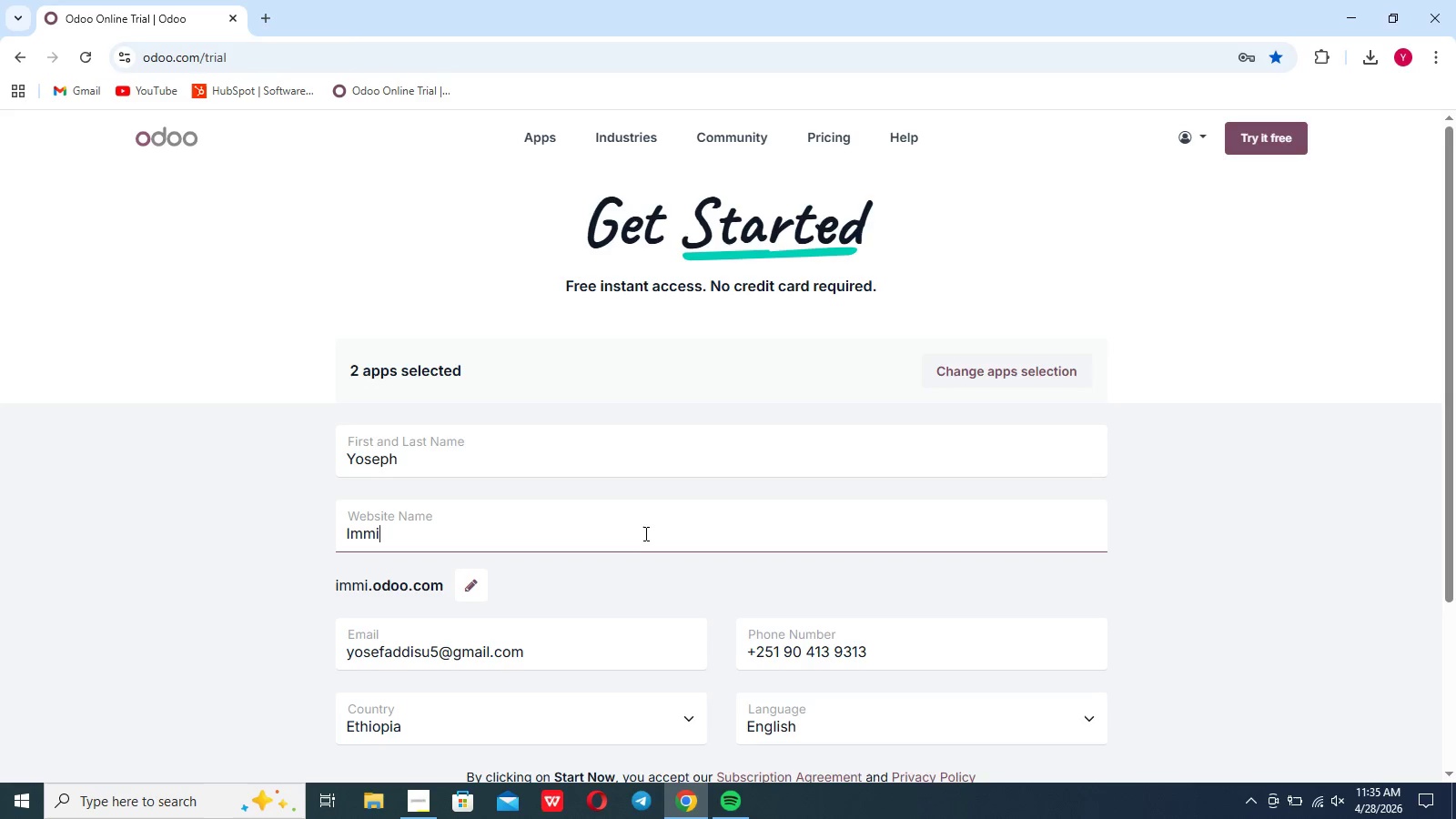 
hold_key(key=Backspace, duration=0.97)
 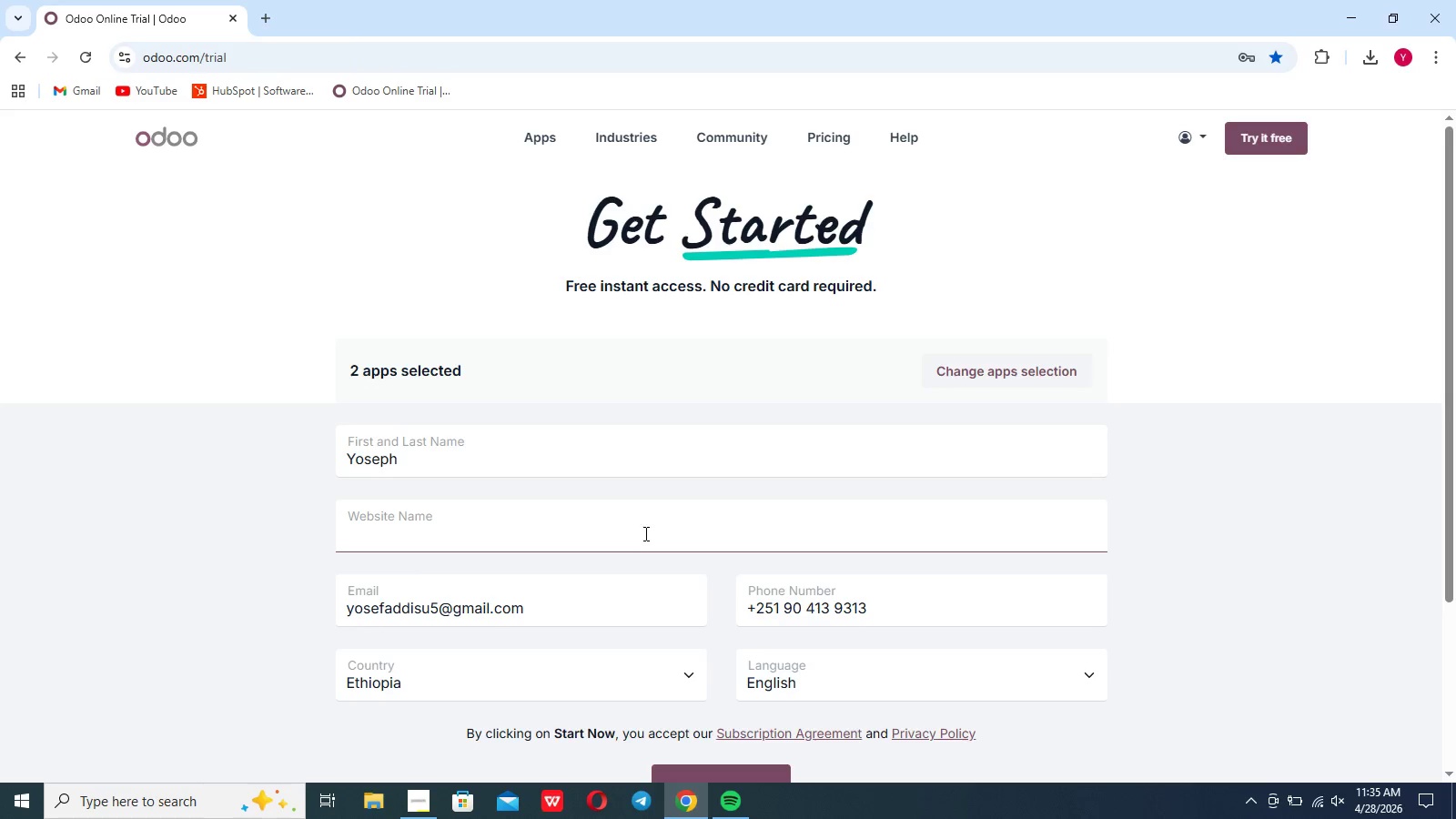 
type(Vetr)
key(Backspace)
type(eran imigration & family)
 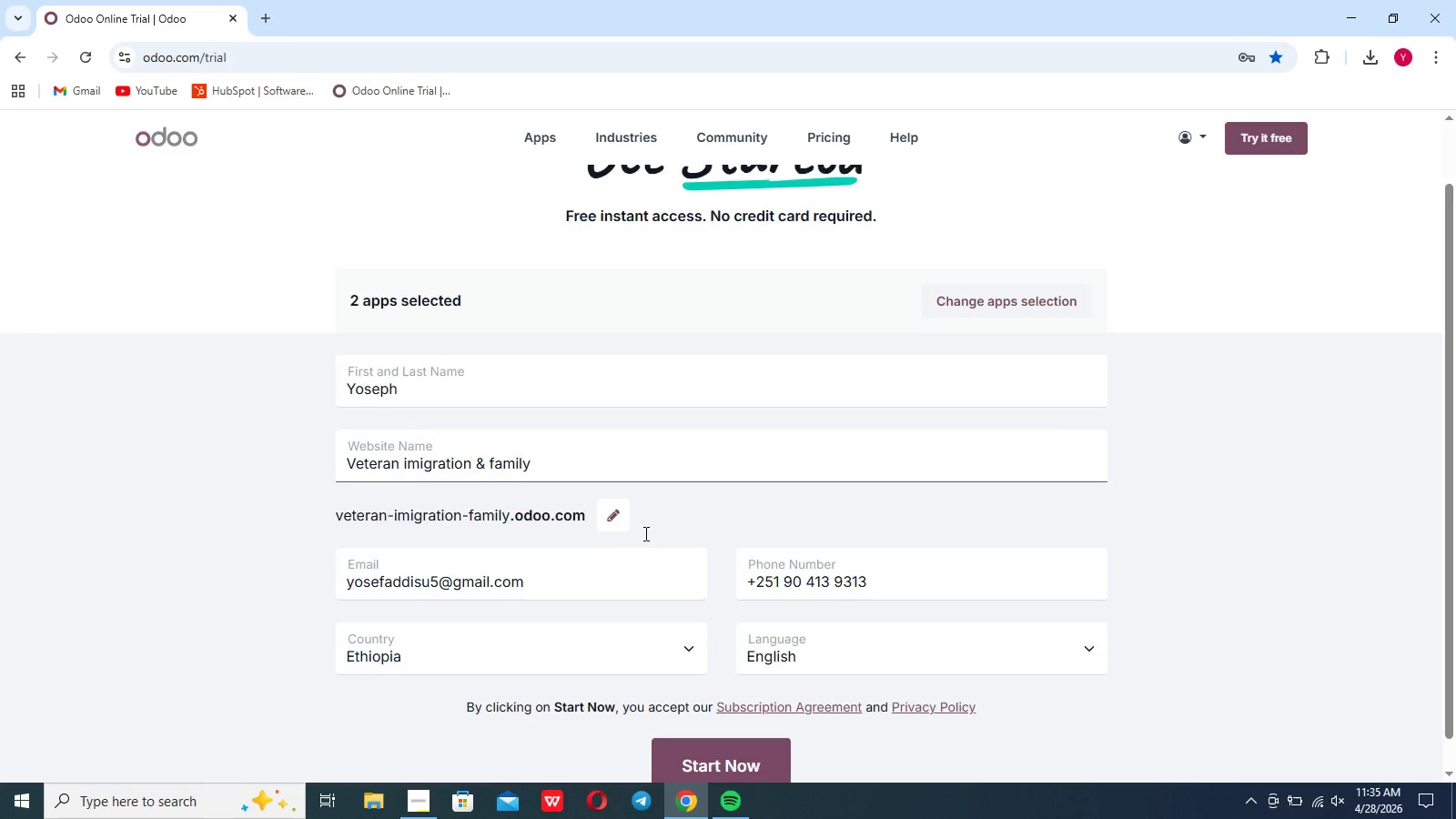 
scroll: coordinate [644, 533], scroll_direction: down, amount: 24.0
 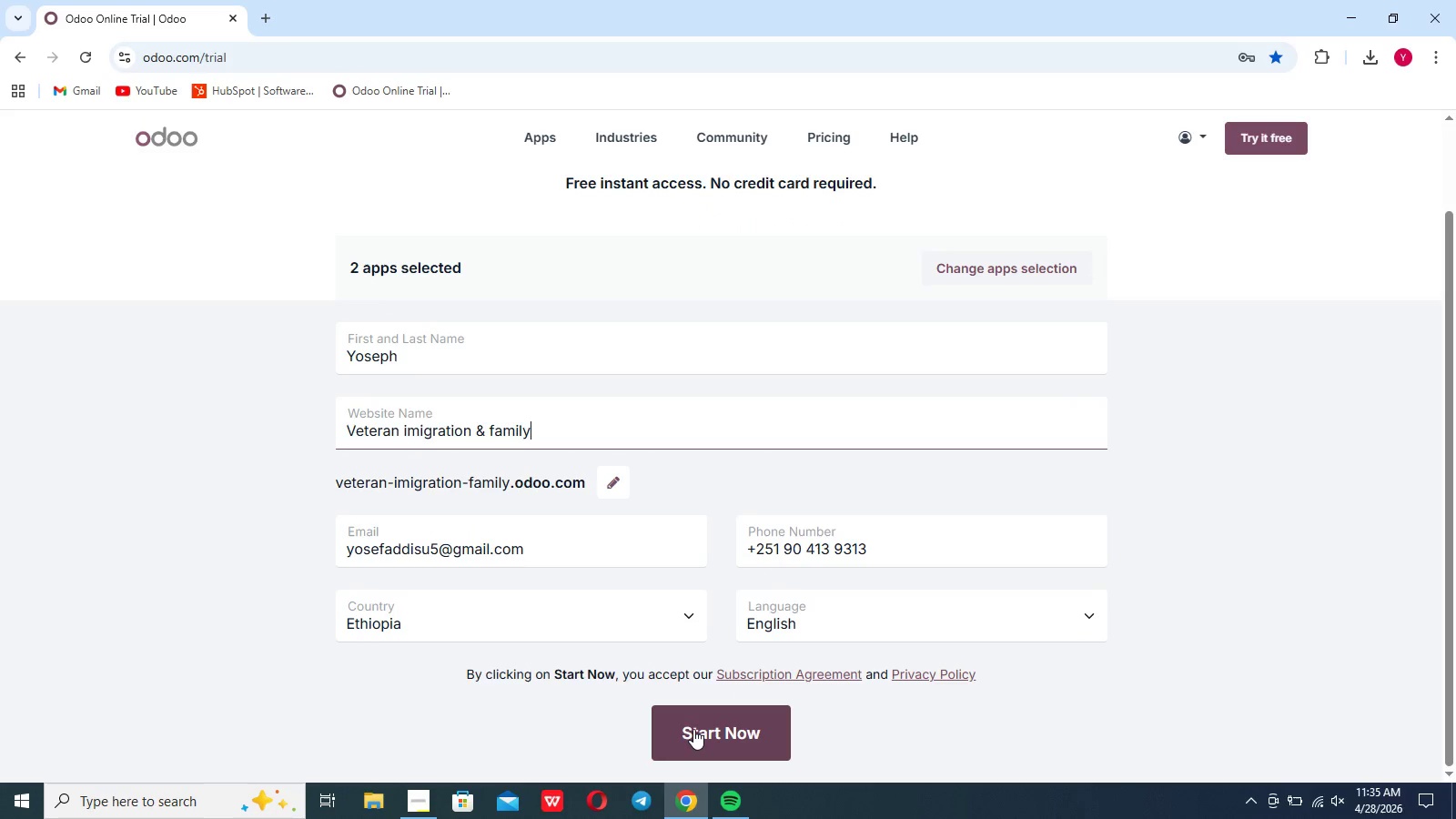 
left_click([693, 729])
 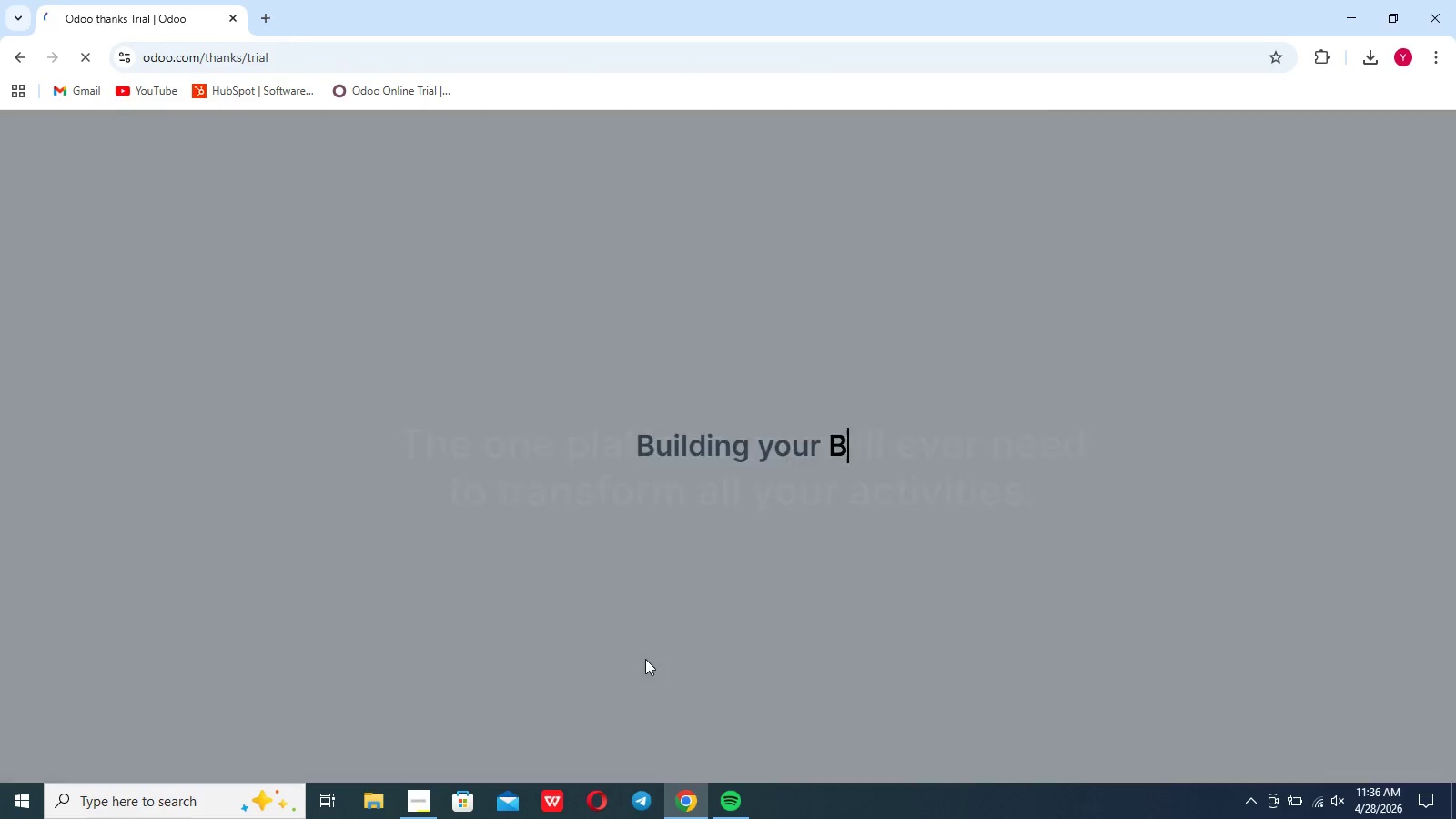 
wait(28.38)
 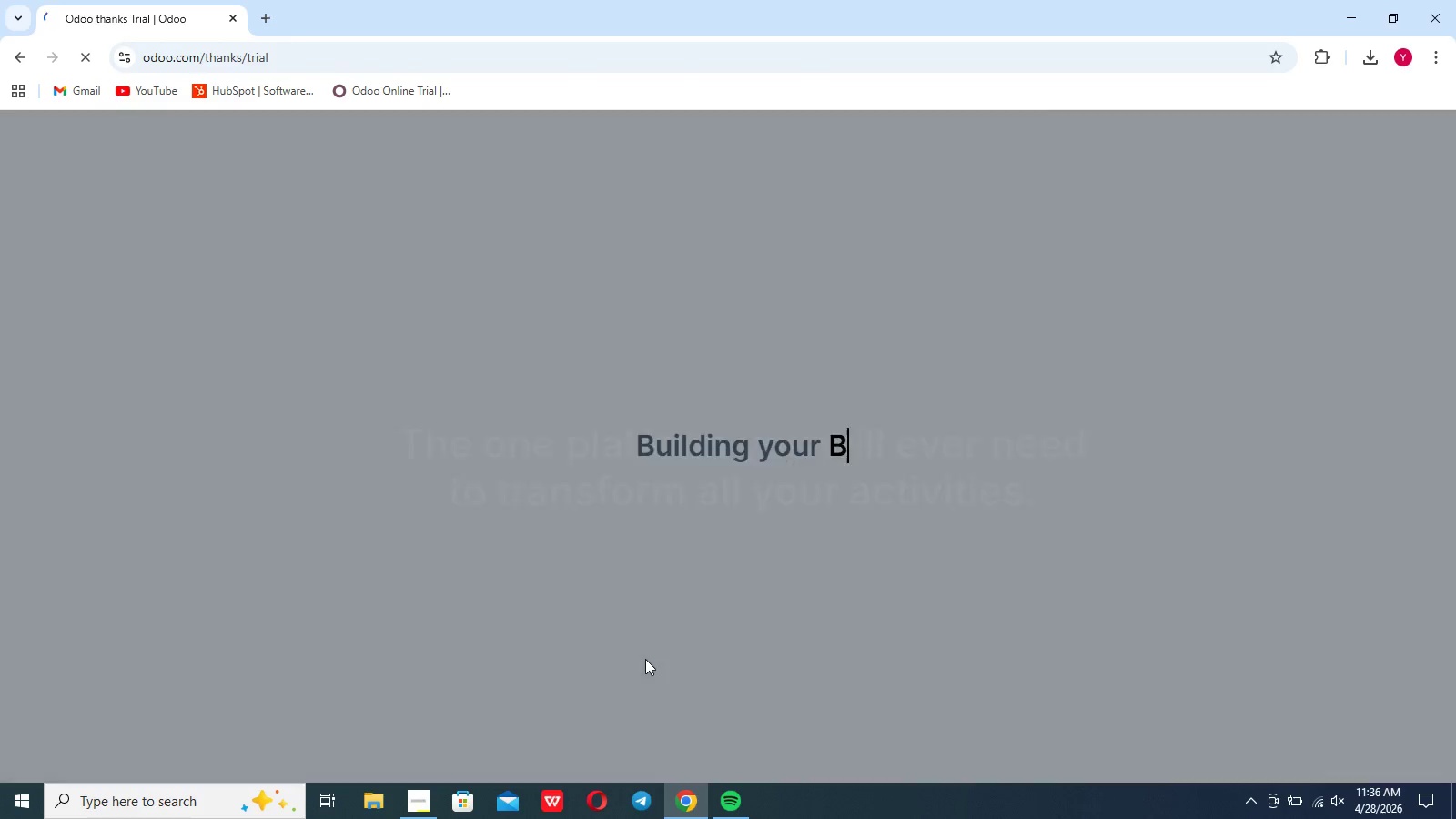 
double_click([687, 634])
 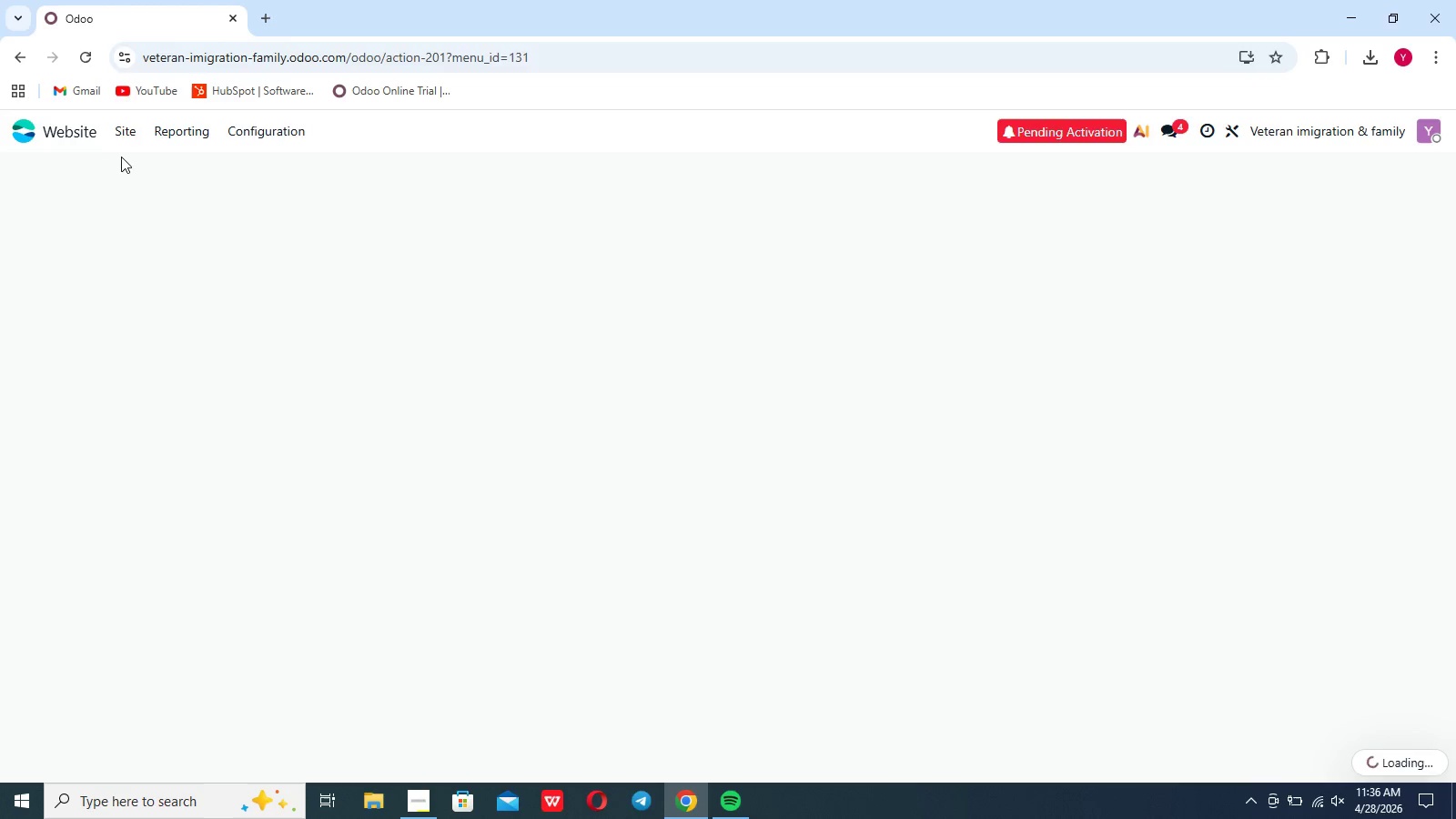 
wait(43.09)
 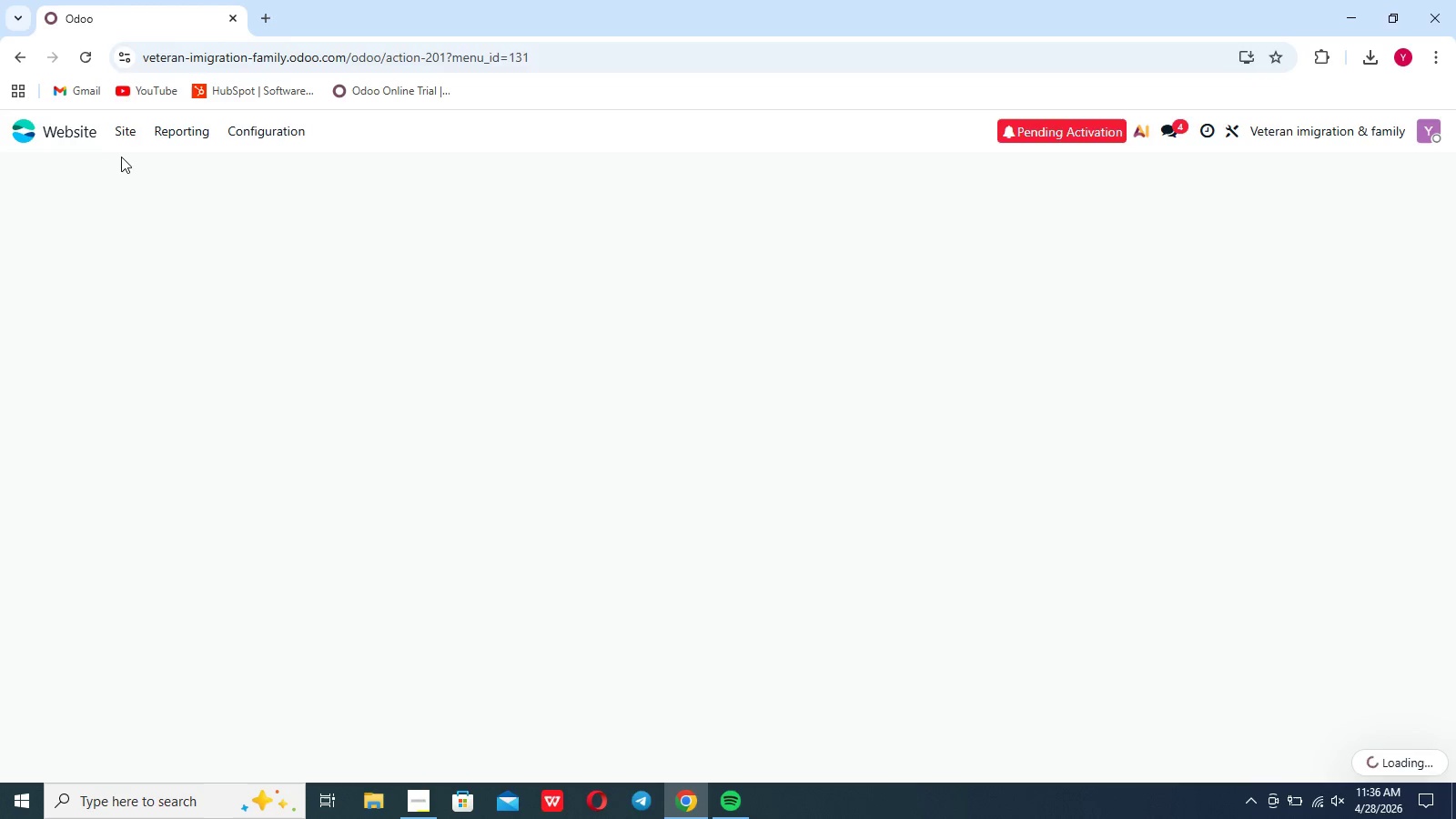 
left_click([1307, 757])
 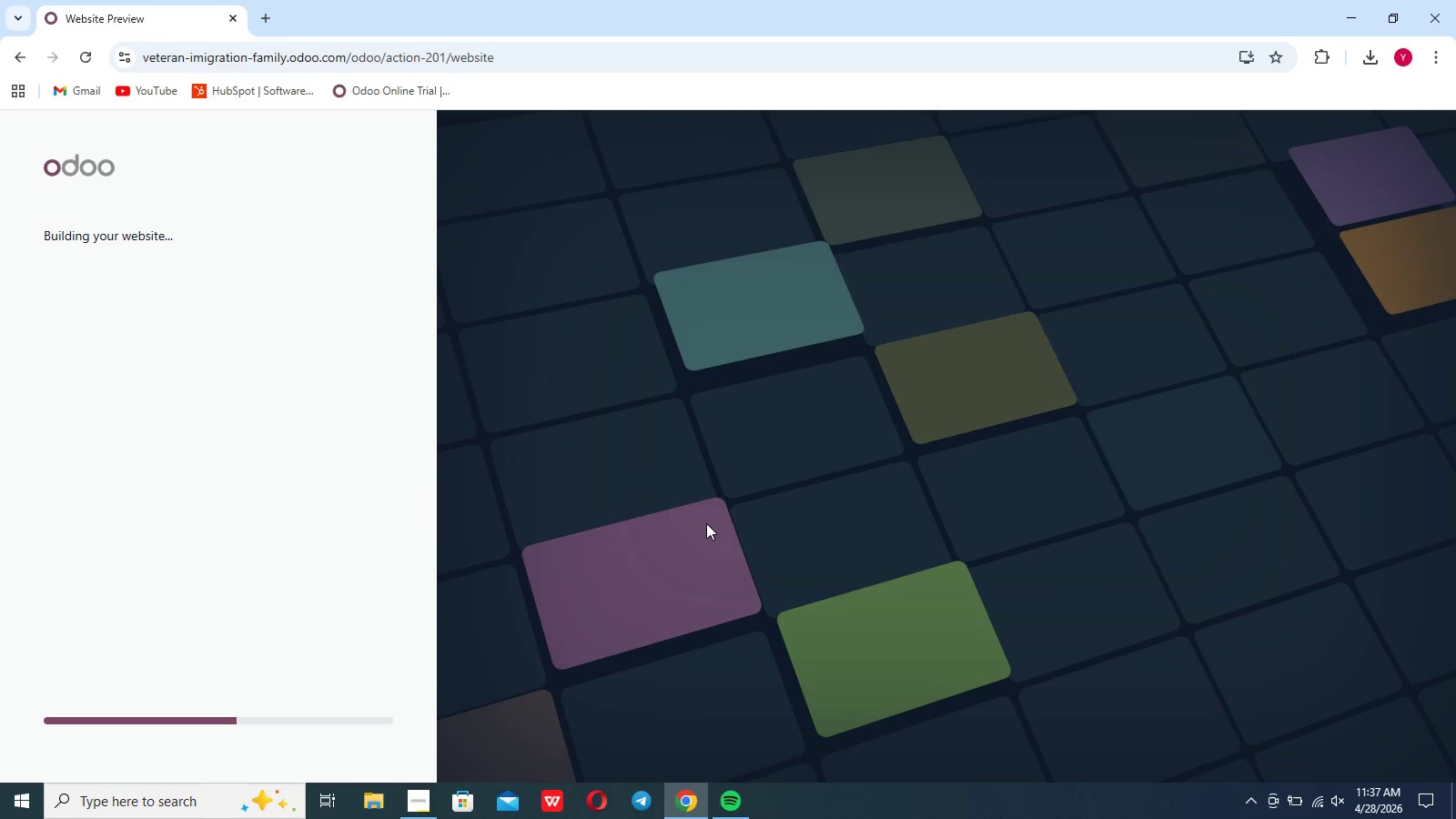 
wait(24.19)
 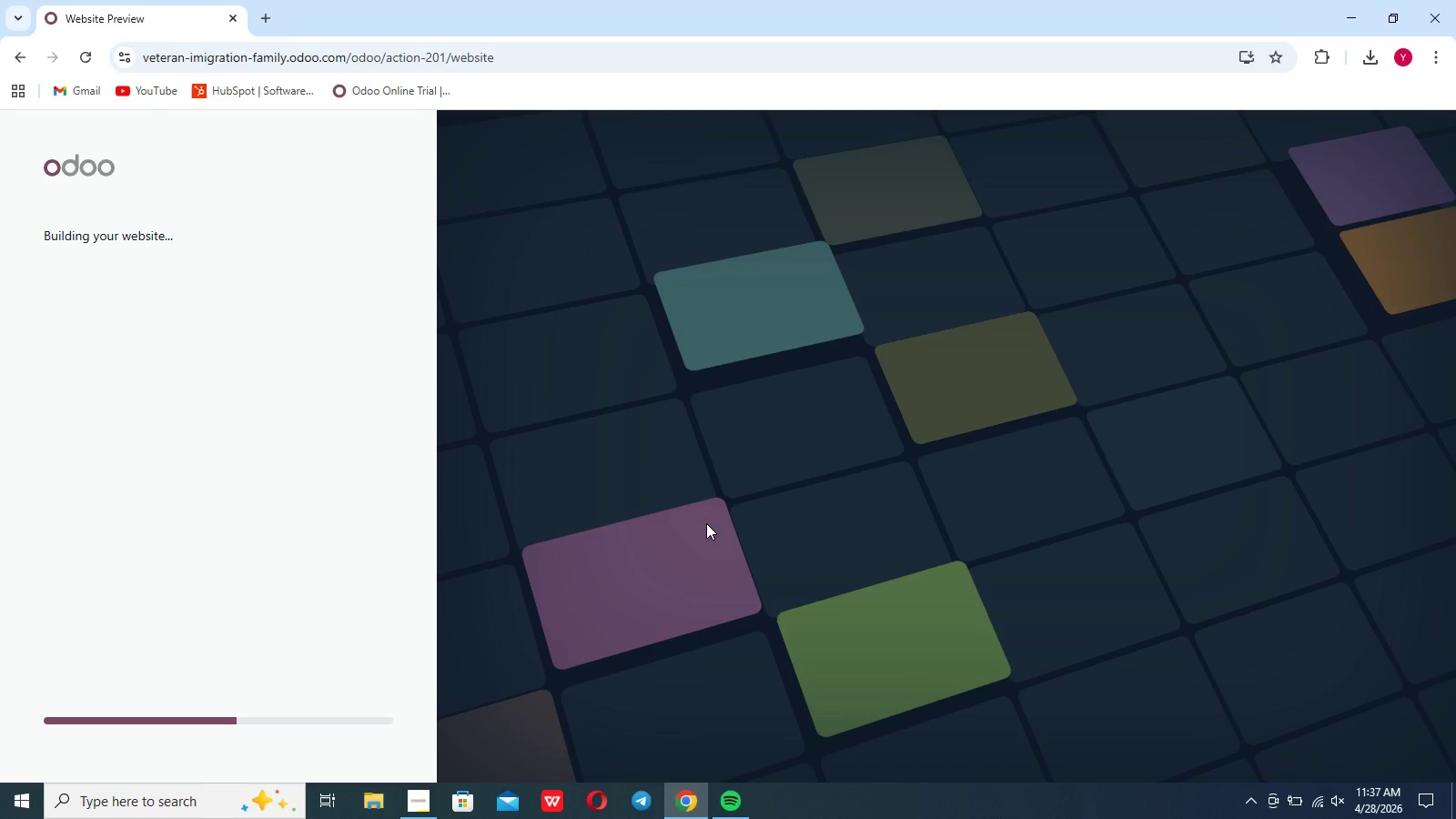 
left_click([329, 178])
 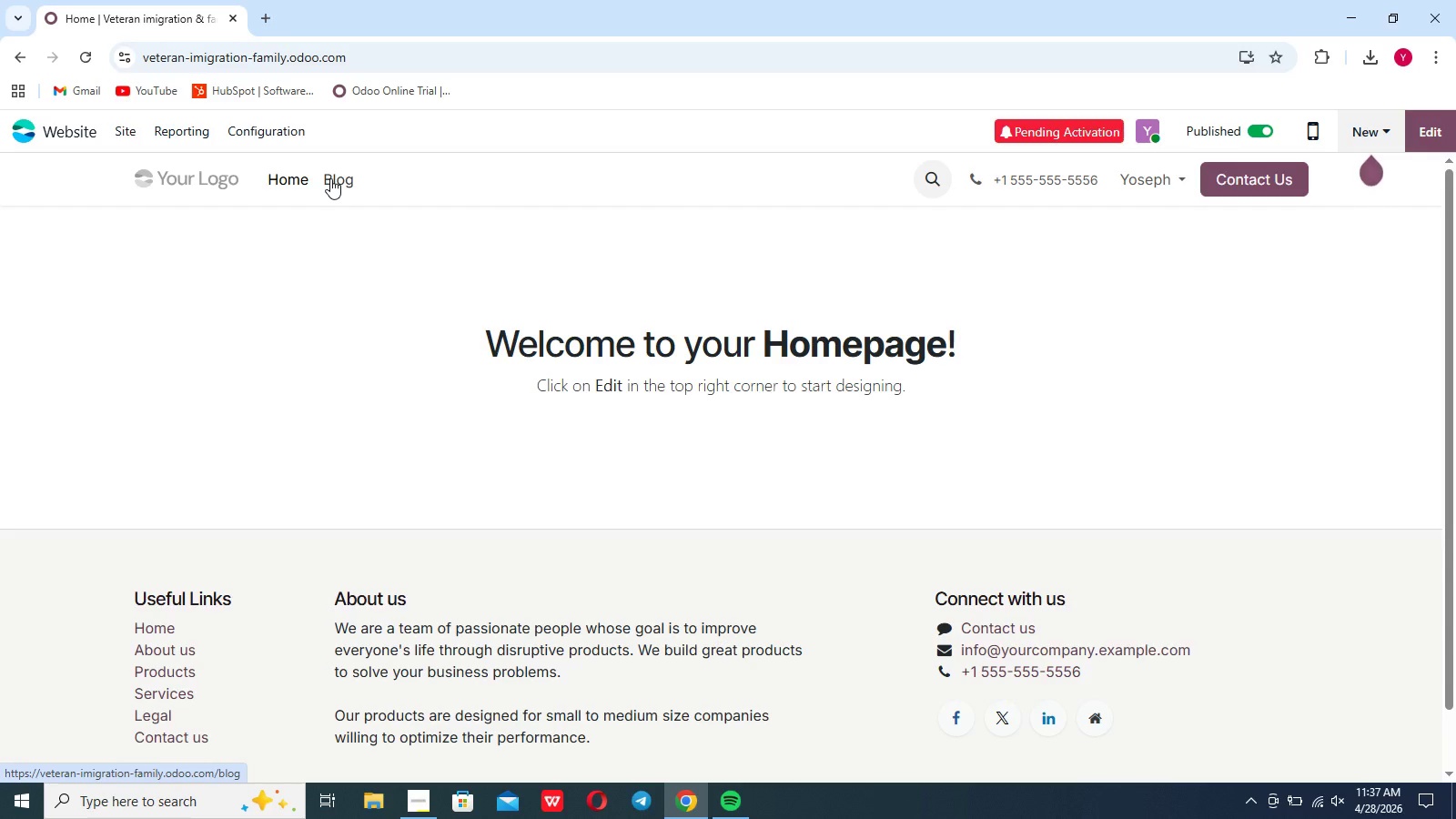 
wait(7.39)
 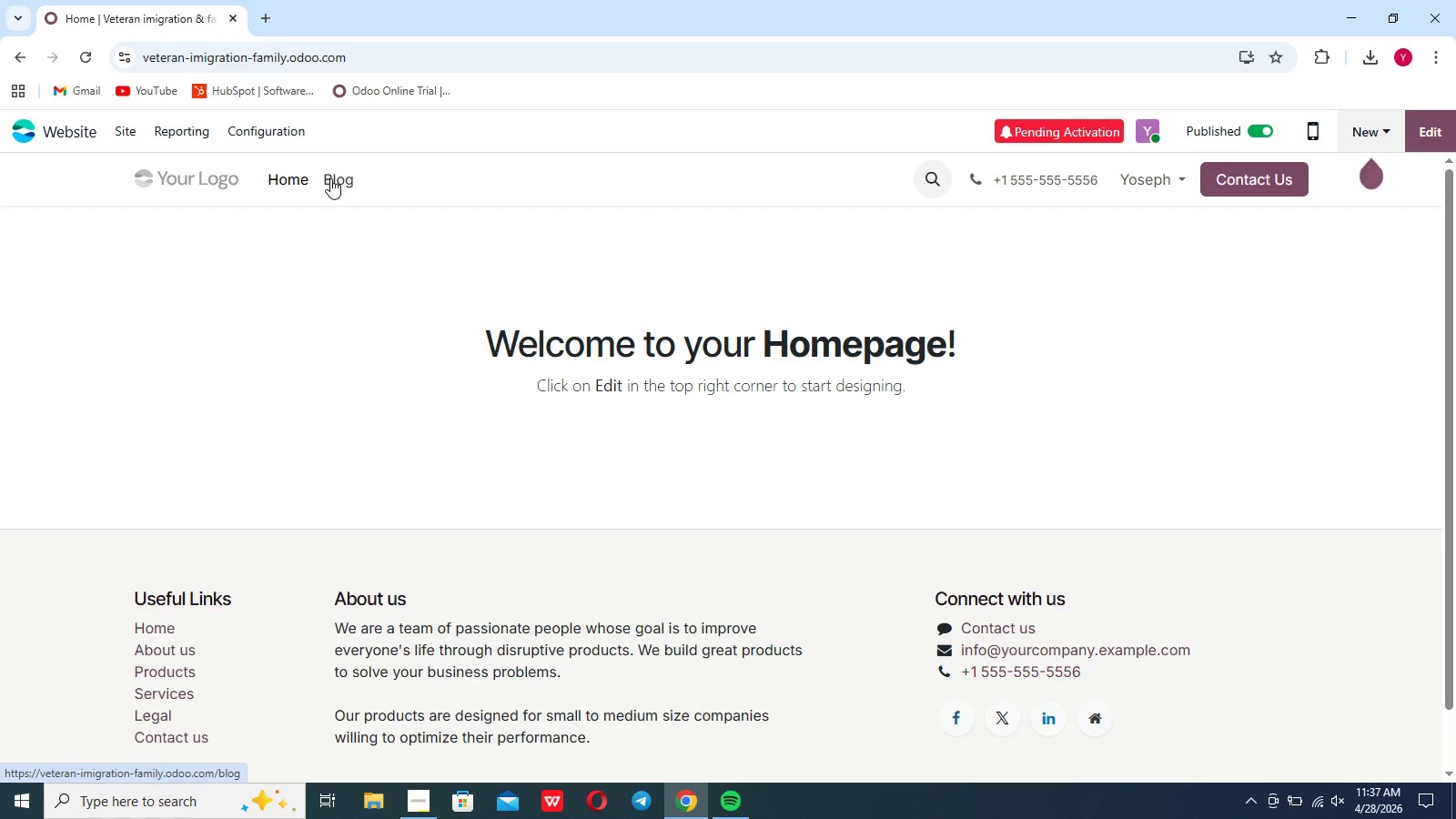 
left_click([270, 134])
 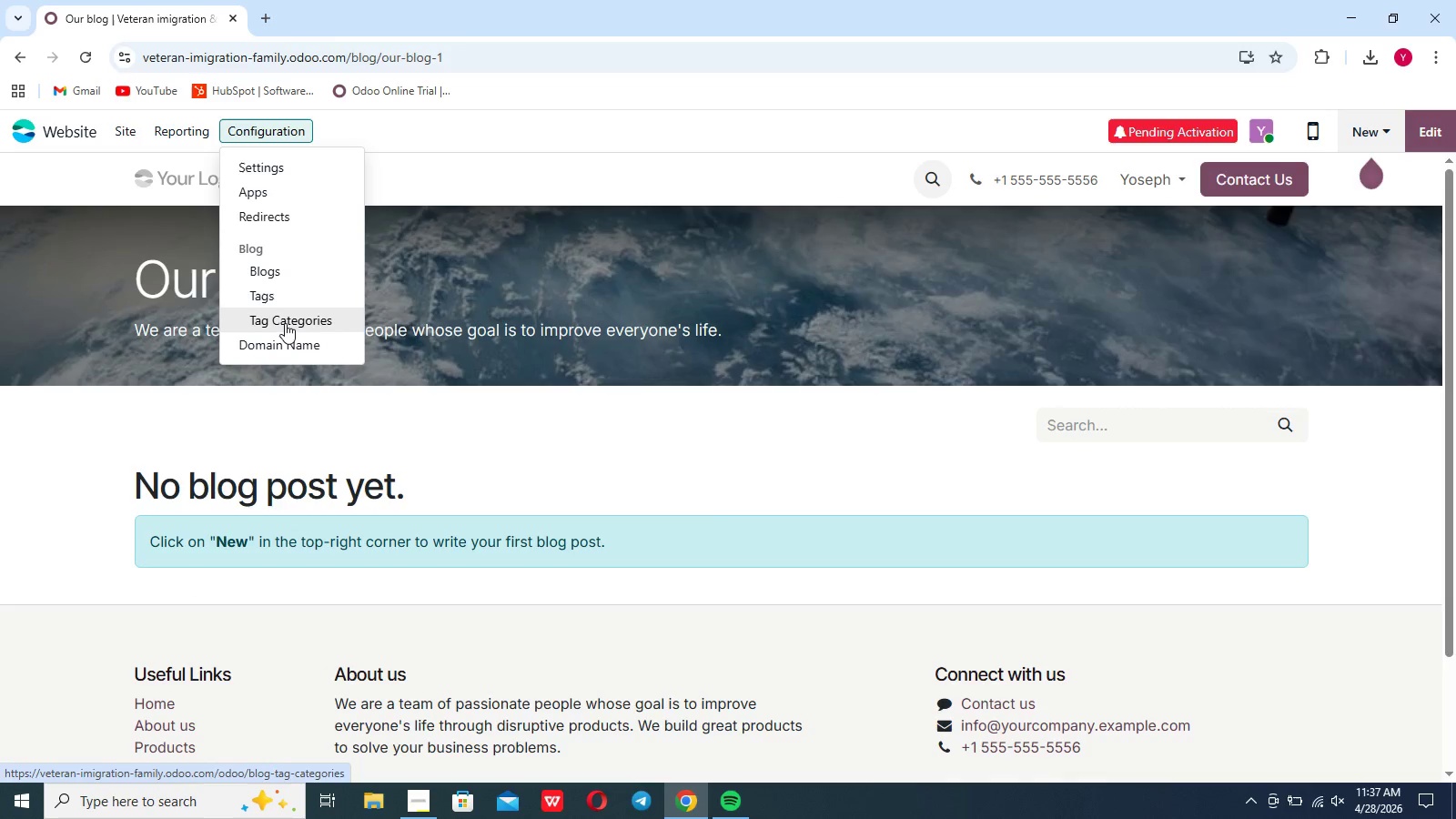 
wait(5.08)
 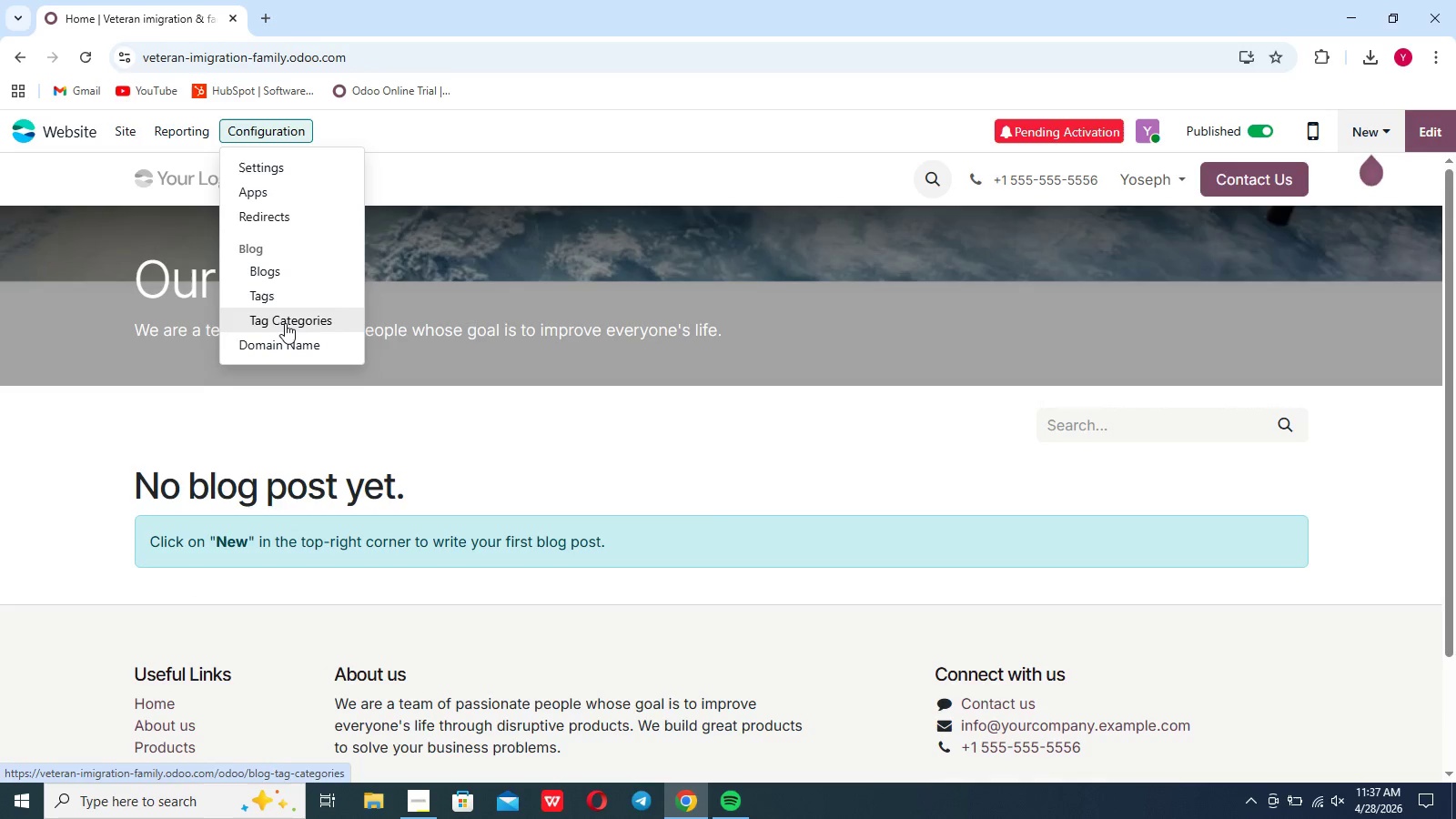 
left_click([285, 323])
 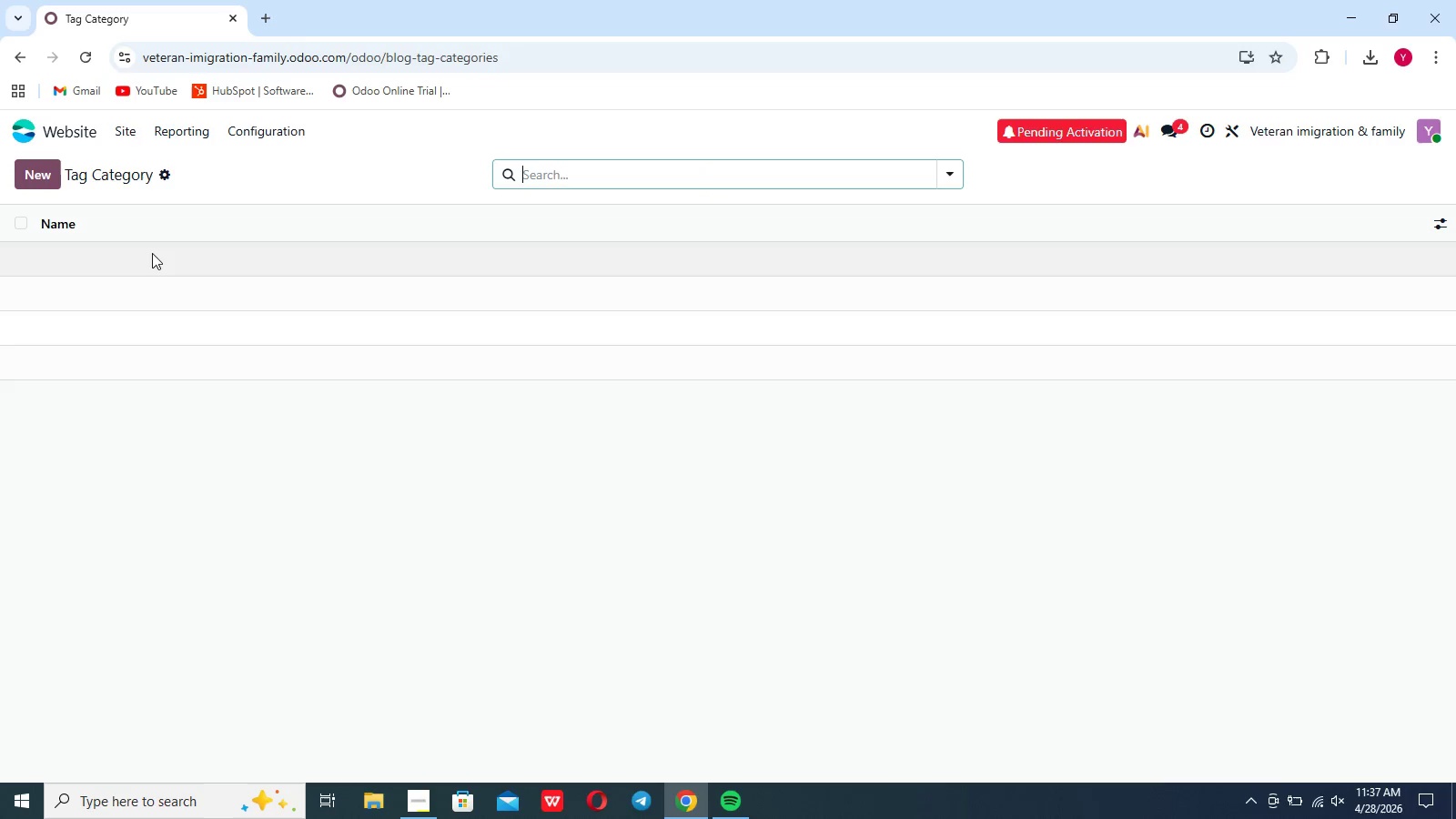 
left_click([36, 168])
 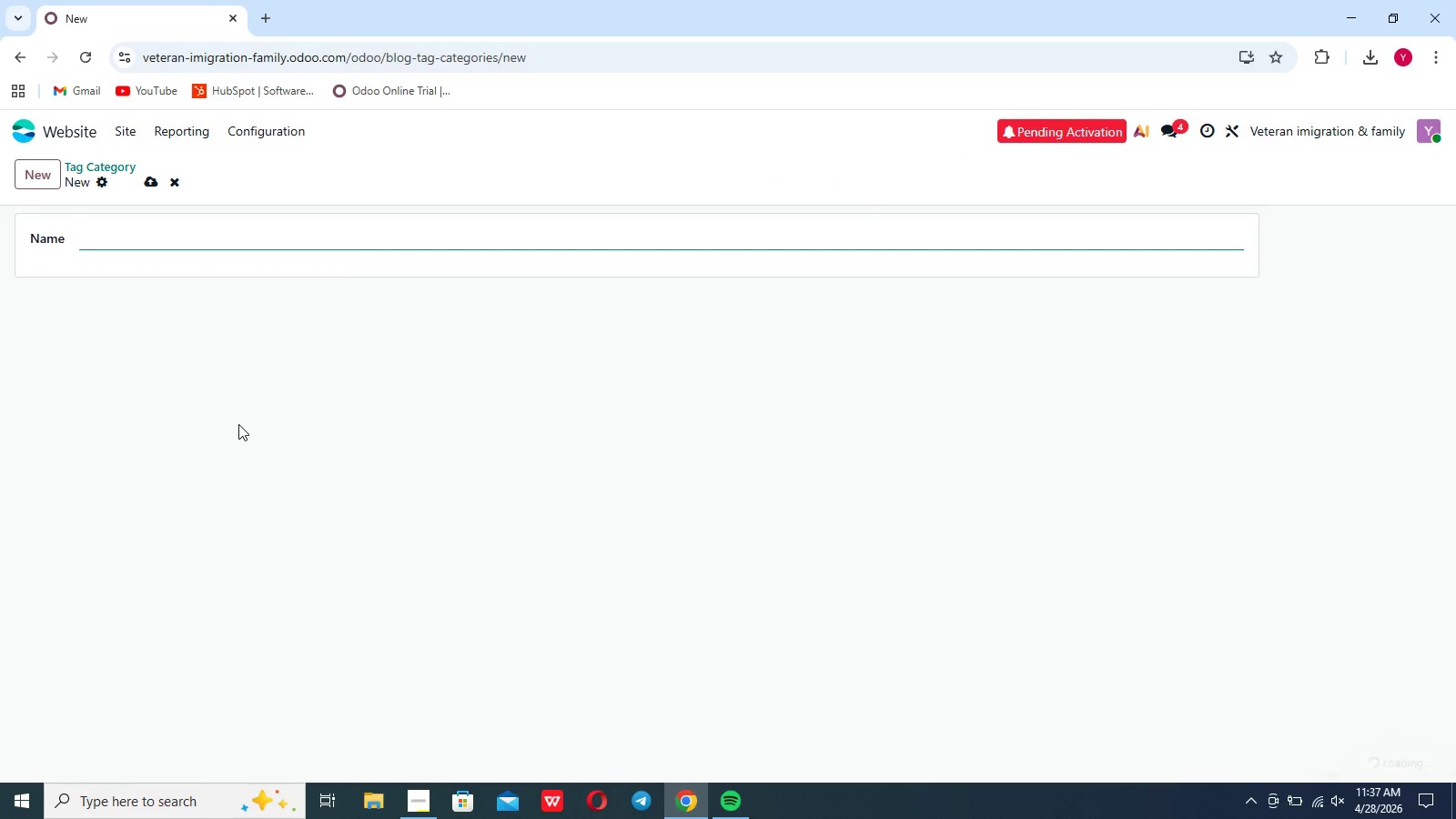 
left_click([239, 424])
 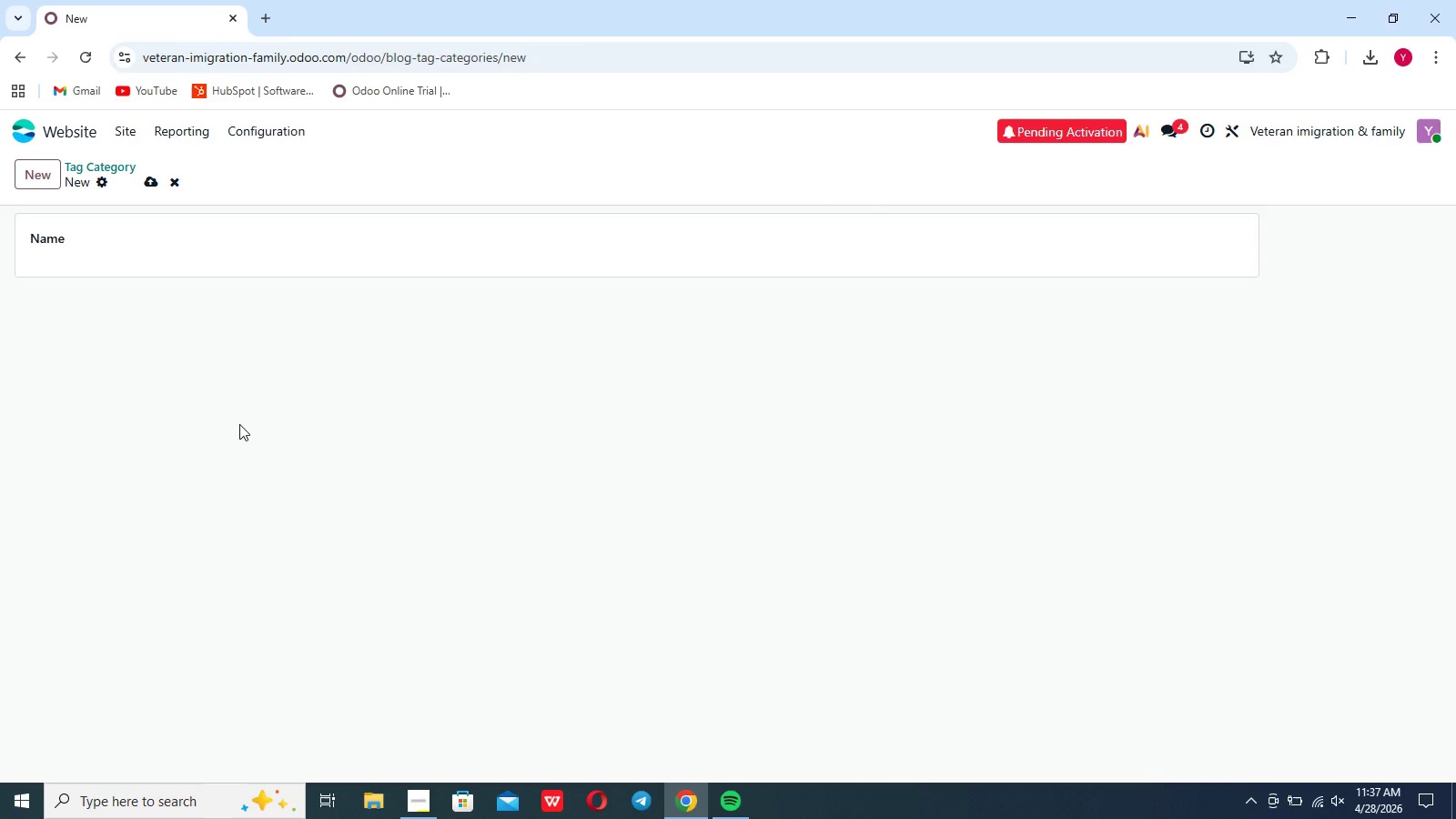 
type(Rw)
 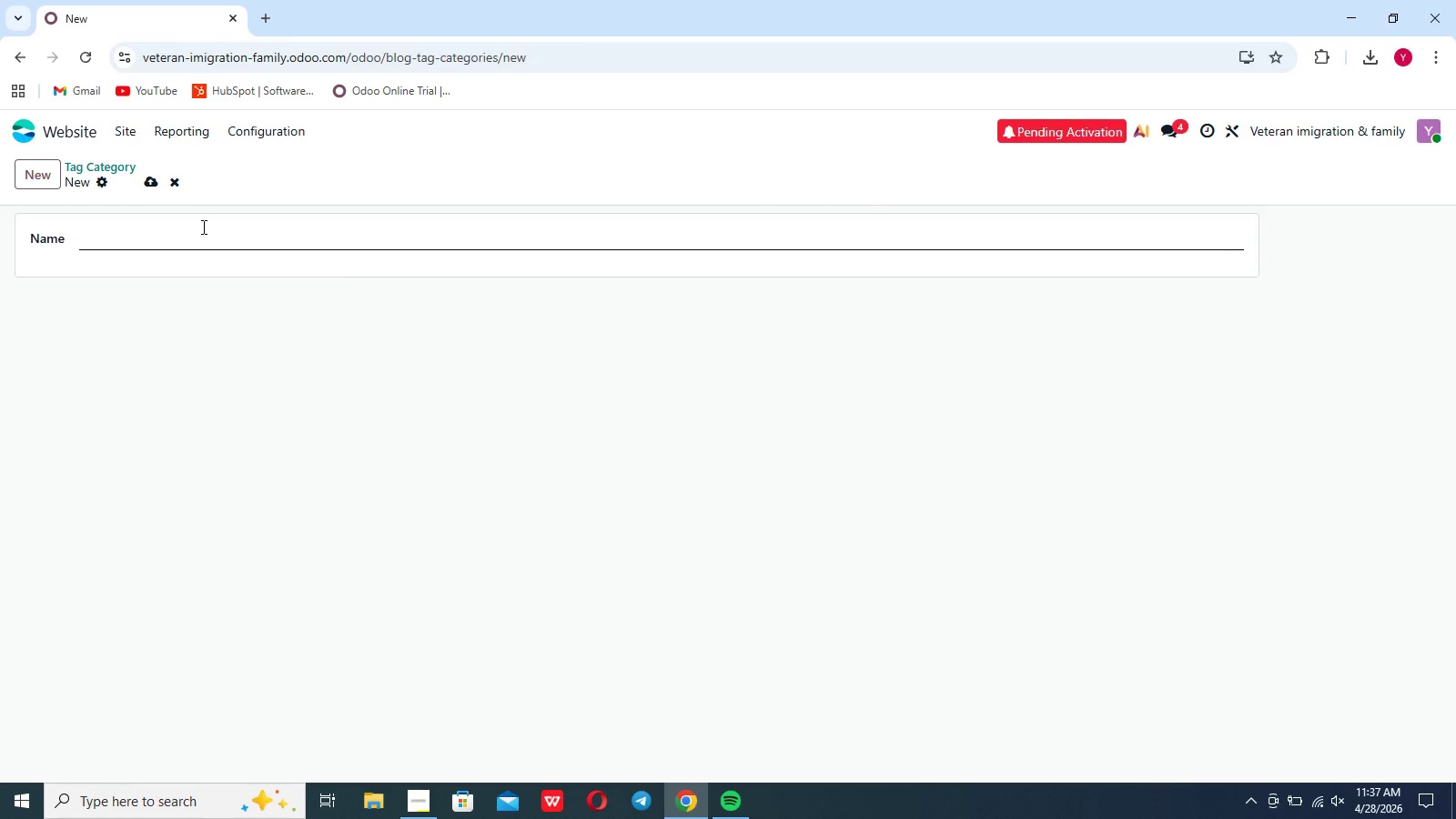 
left_click([203, 227])
 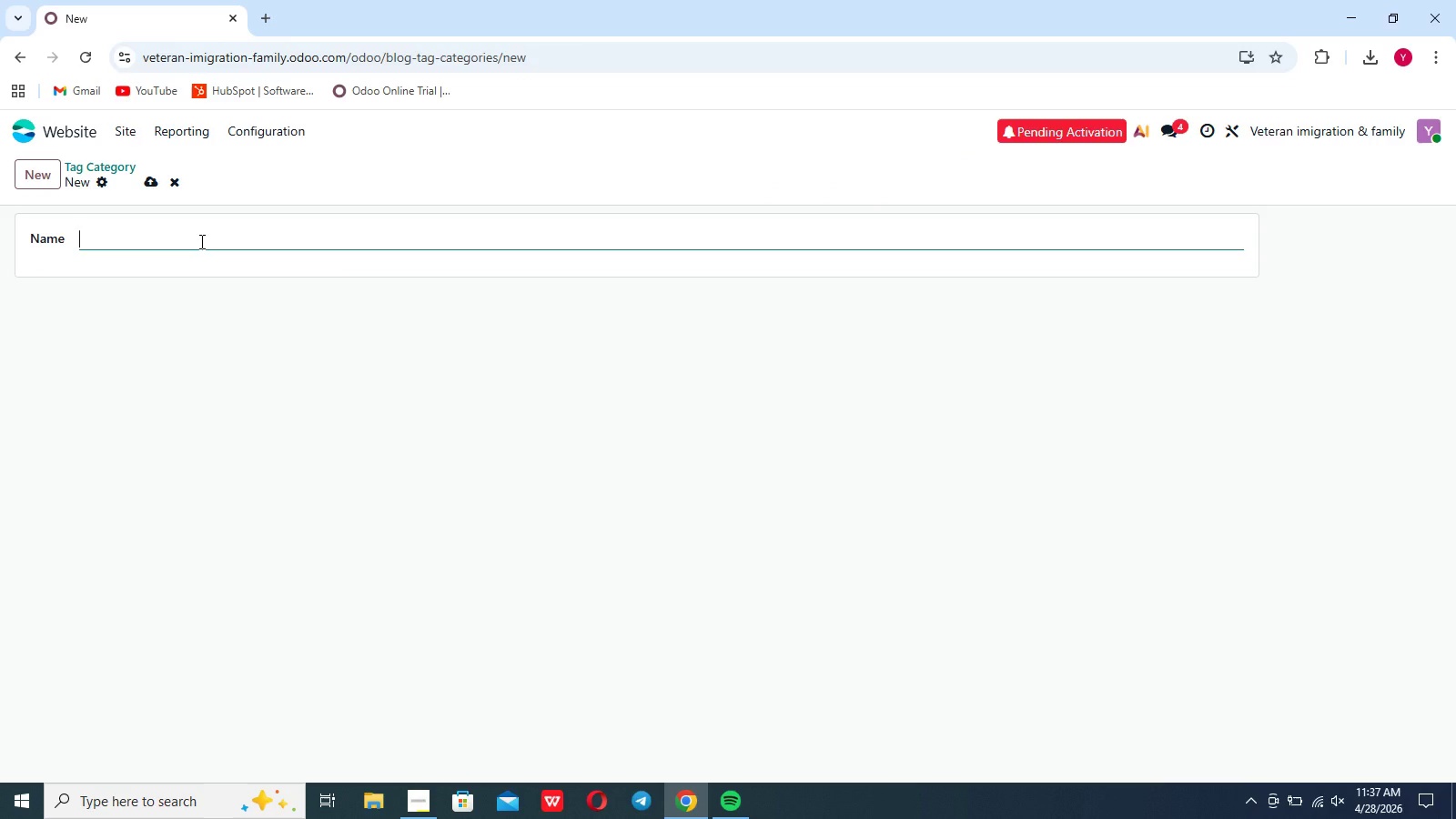 
left_click([200, 241])
 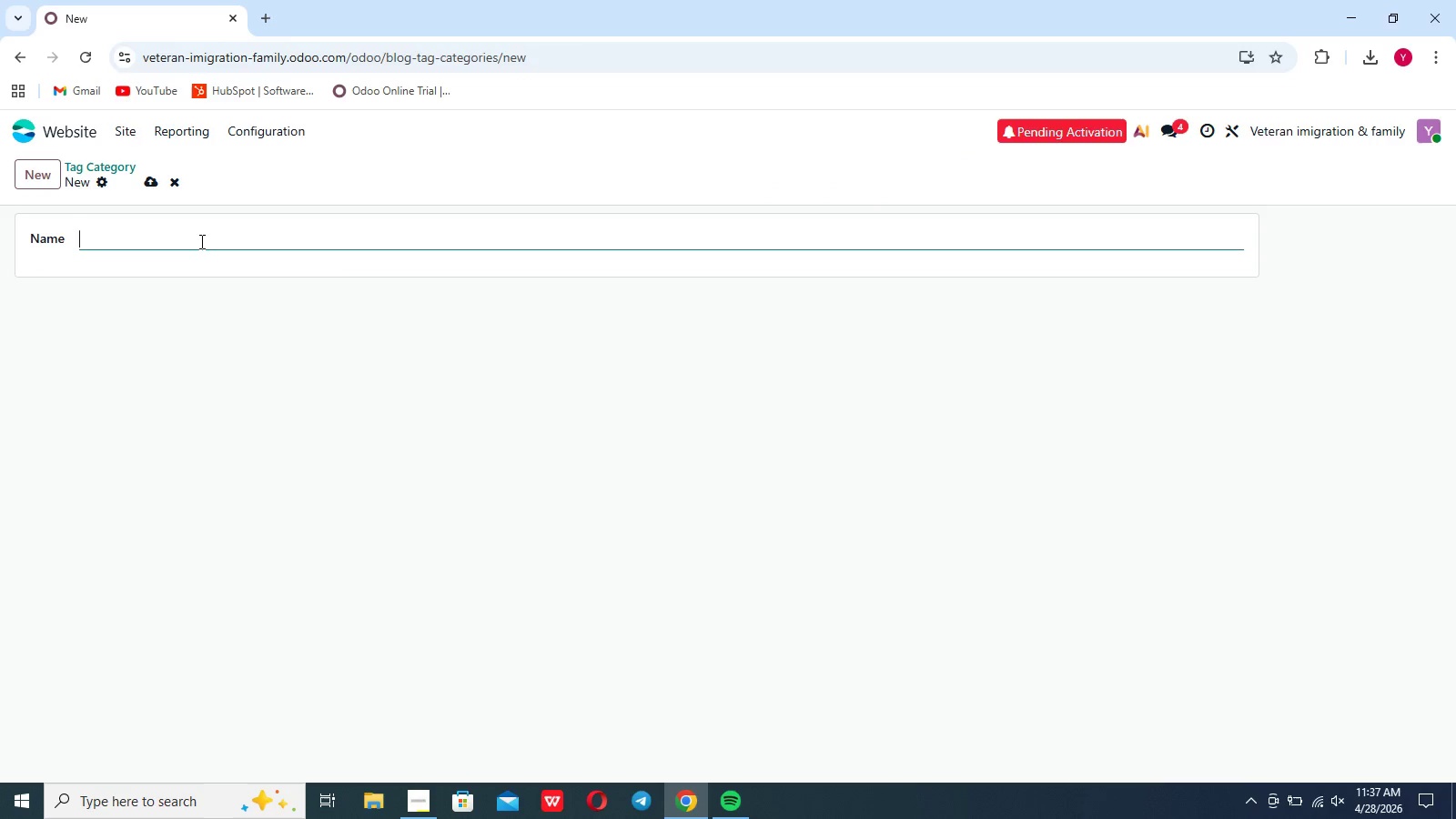 
type(E)
key(Backspace)
type(Resource center)
 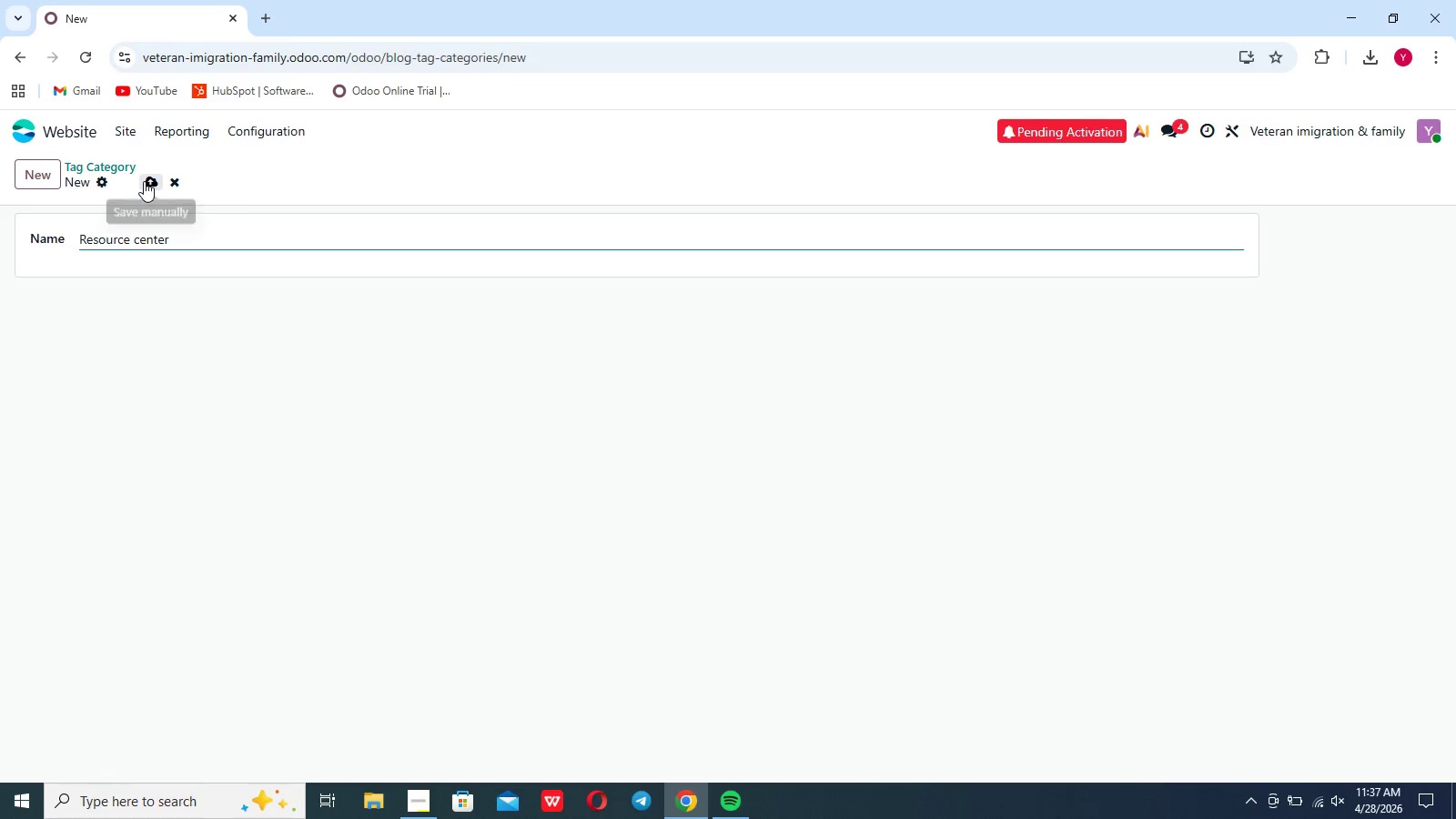 
left_click([144, 181])
 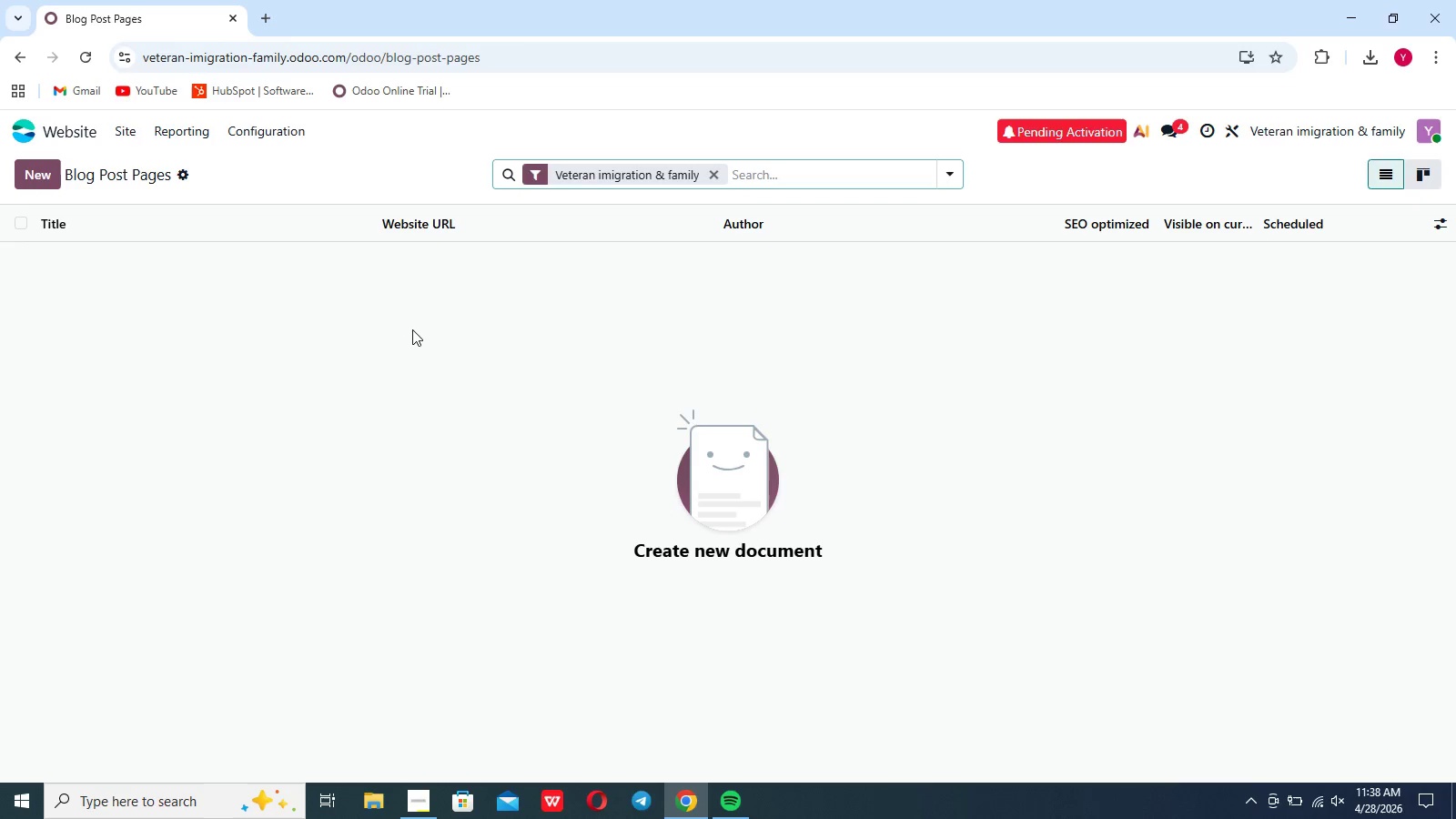 
wait(32.69)
 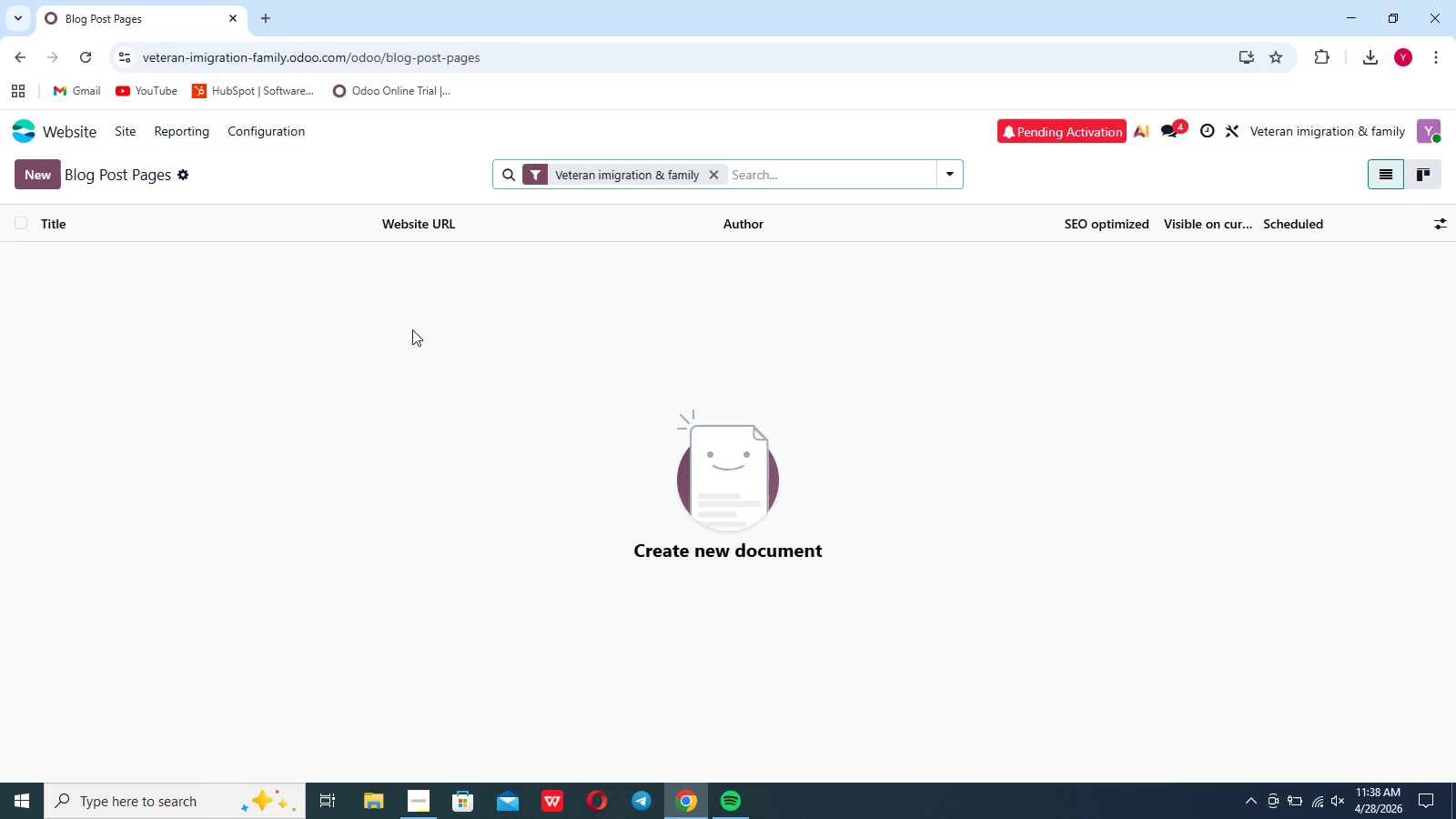 
left_click([501, 420])
 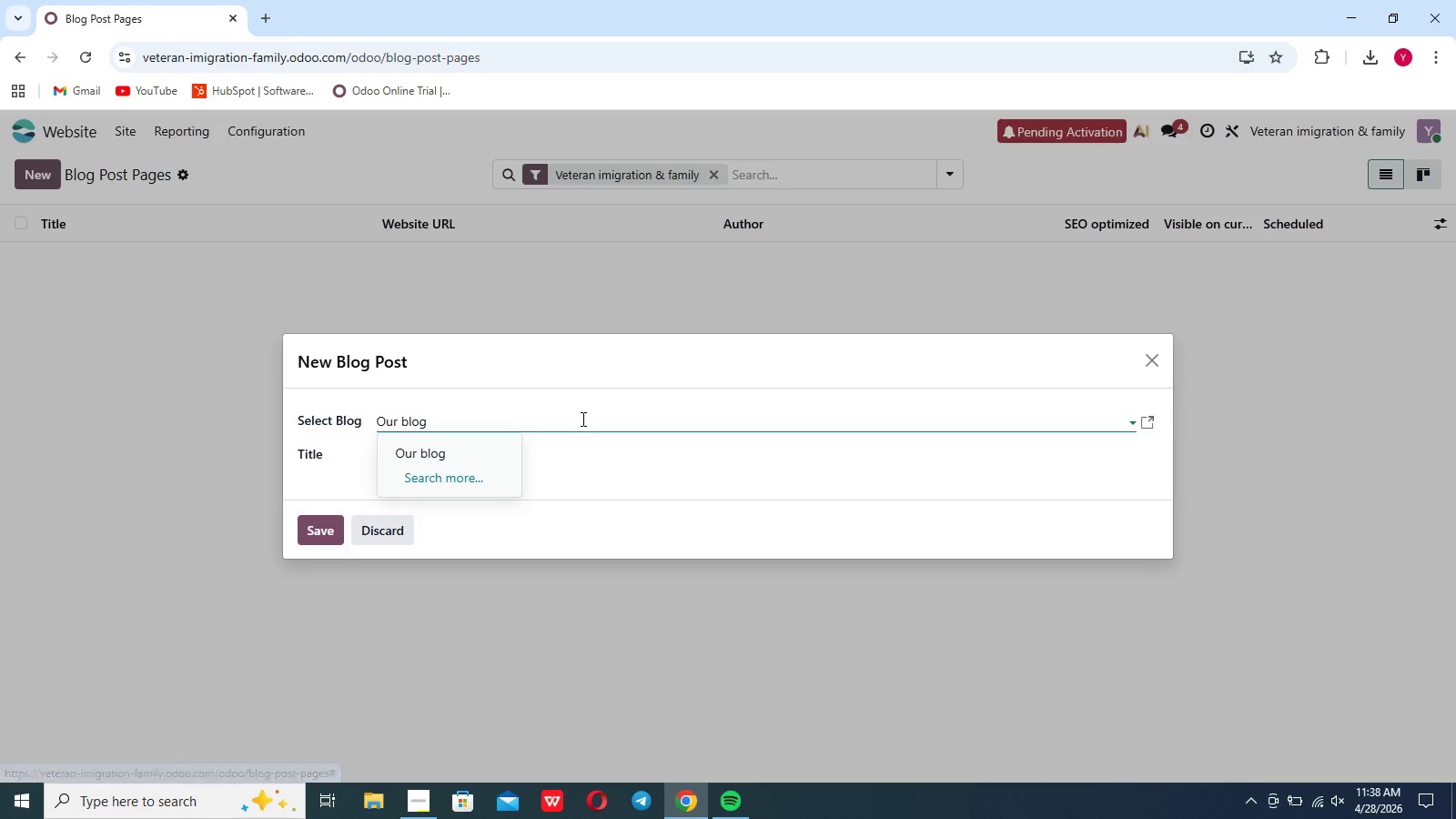 
left_click([581, 419])
 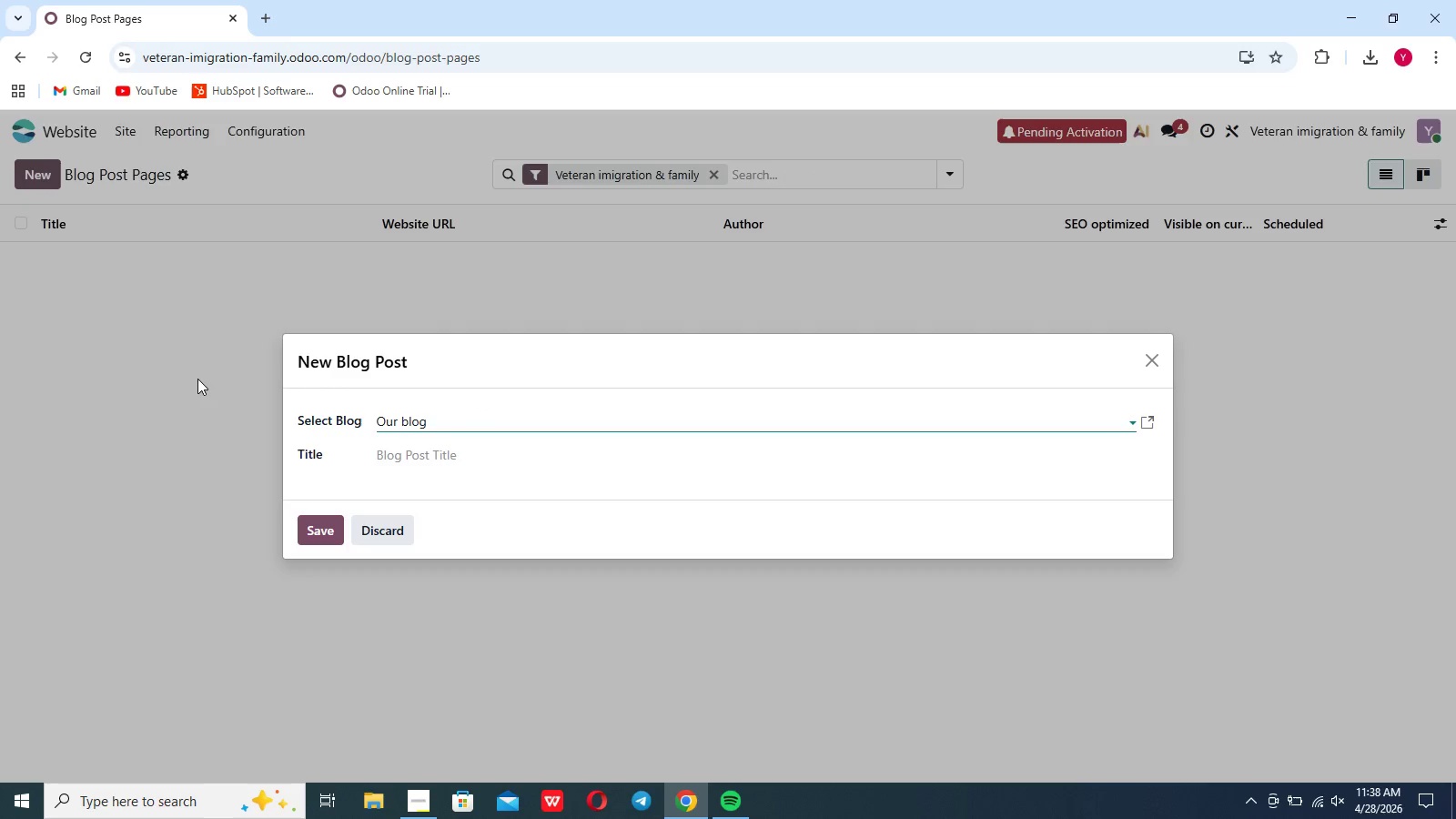 
left_click([197, 379])
 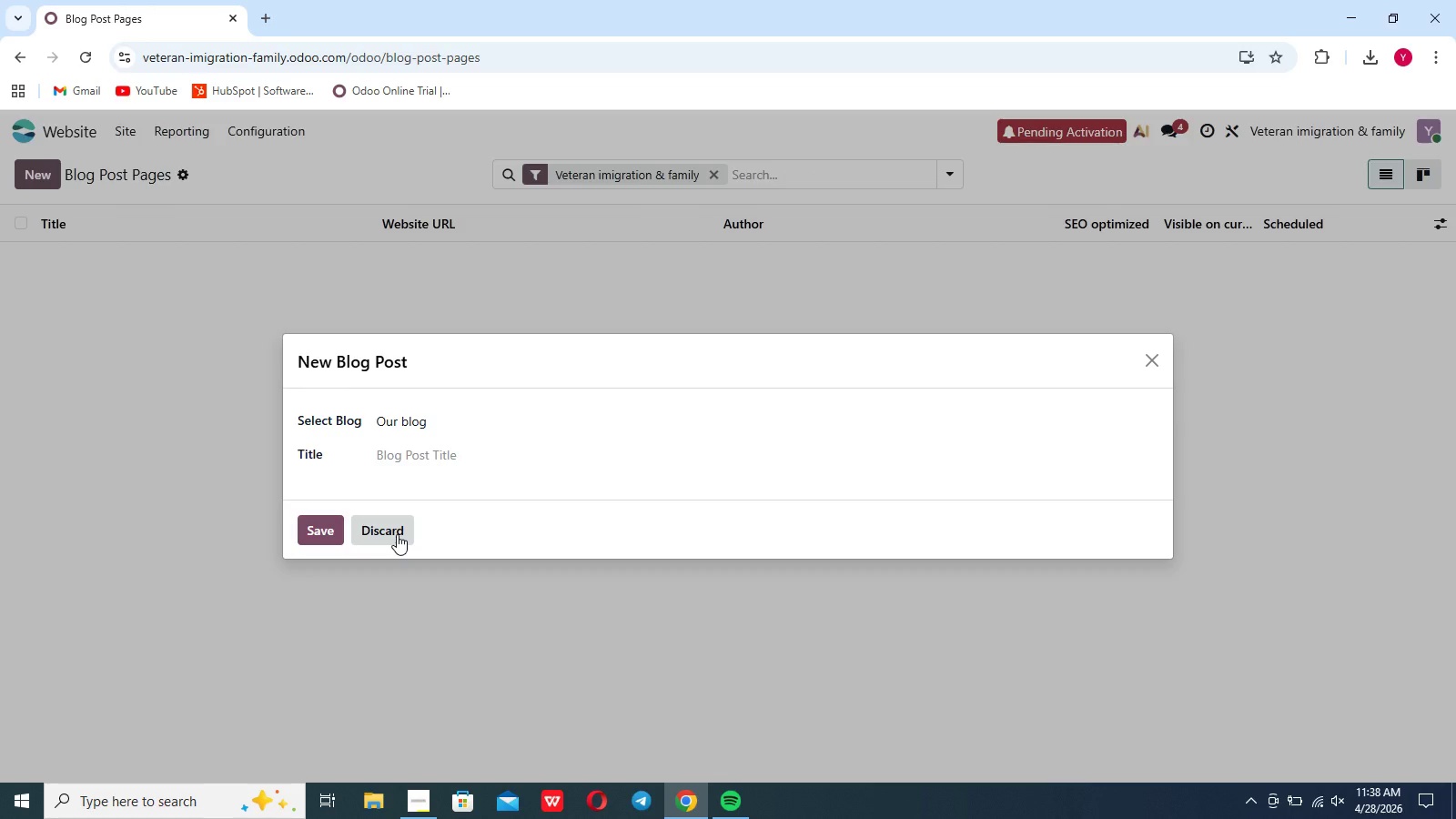 
left_click([397, 534])
 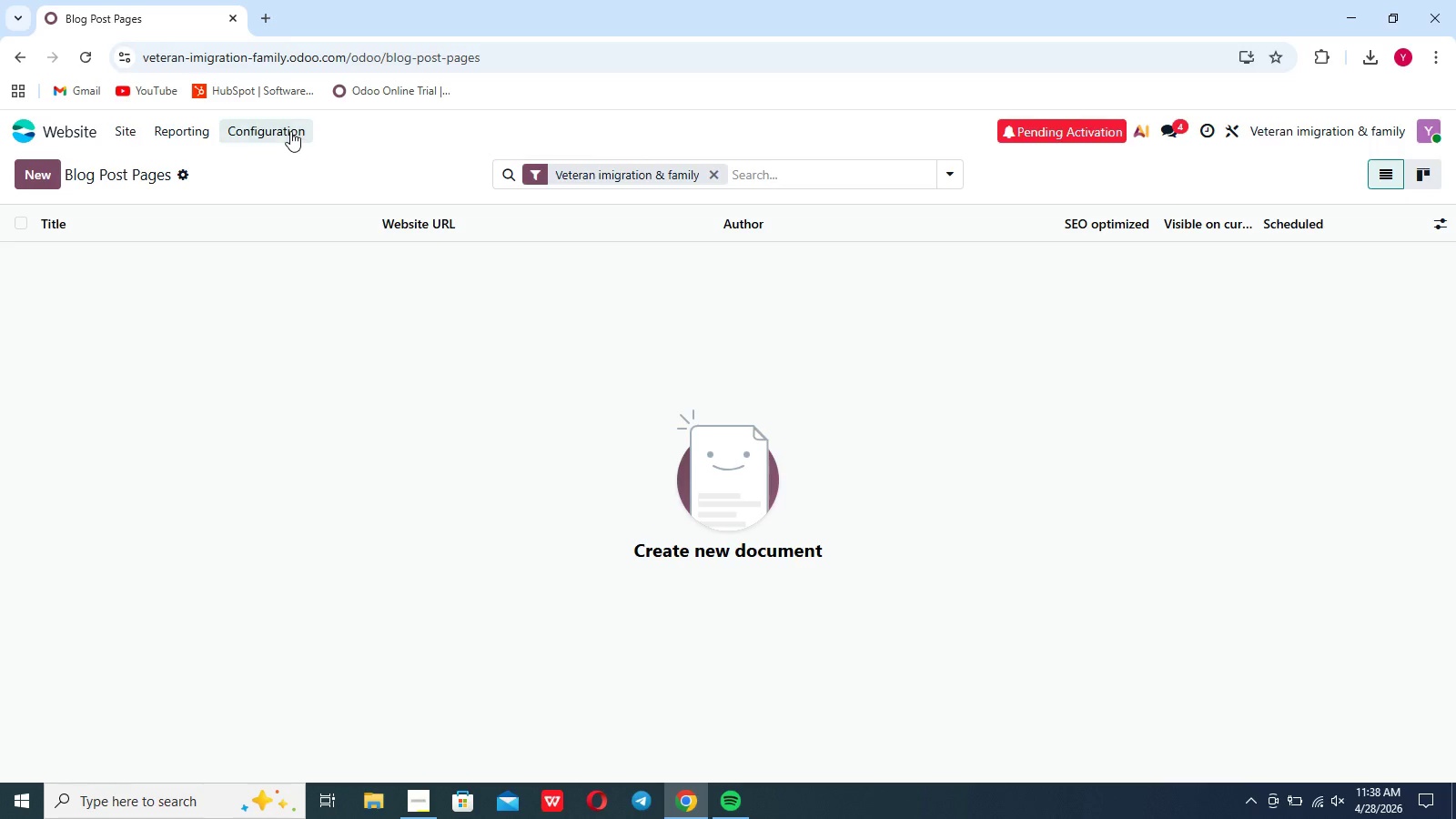 
left_click([290, 131])
 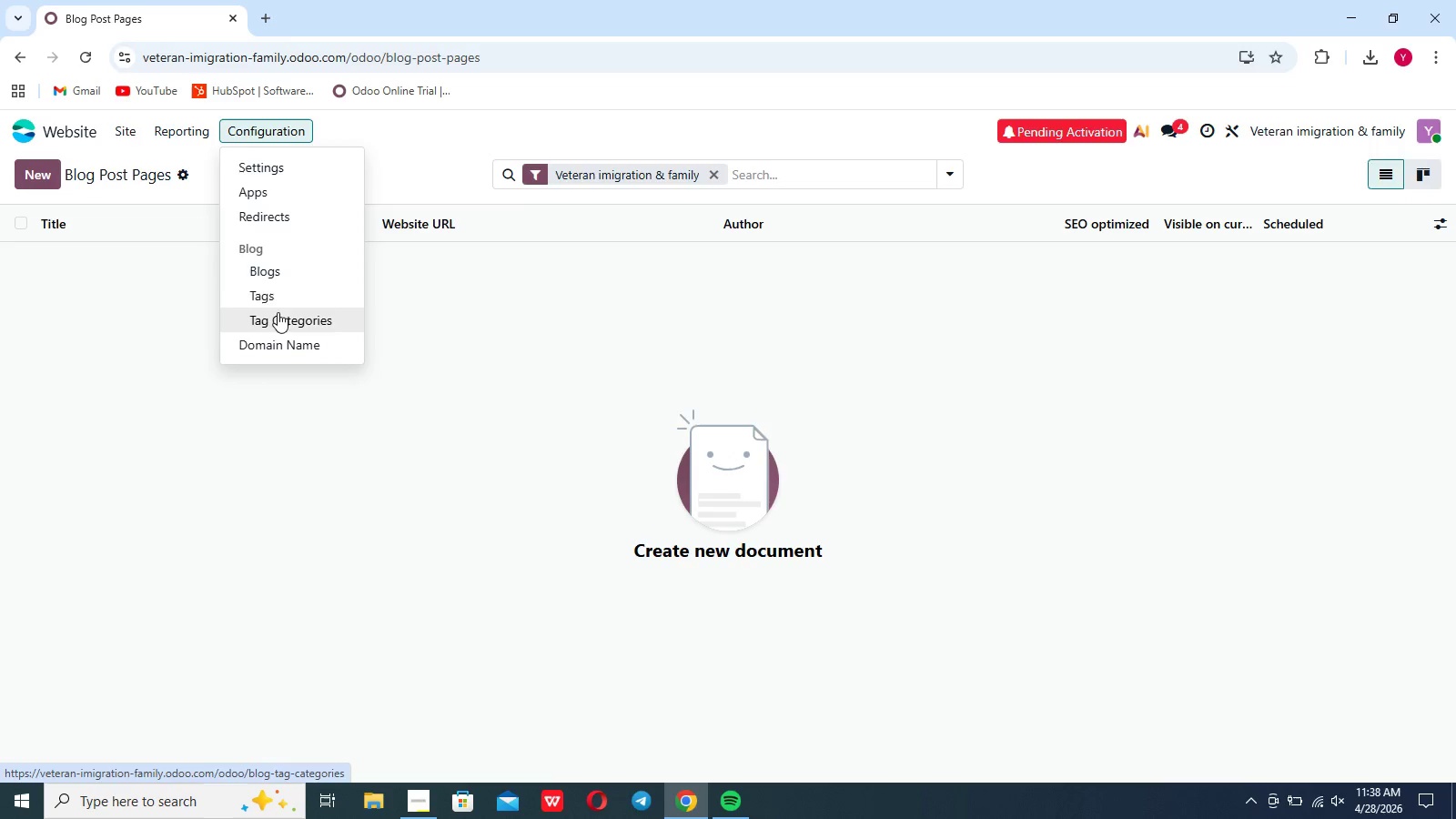 
left_click([278, 314])
 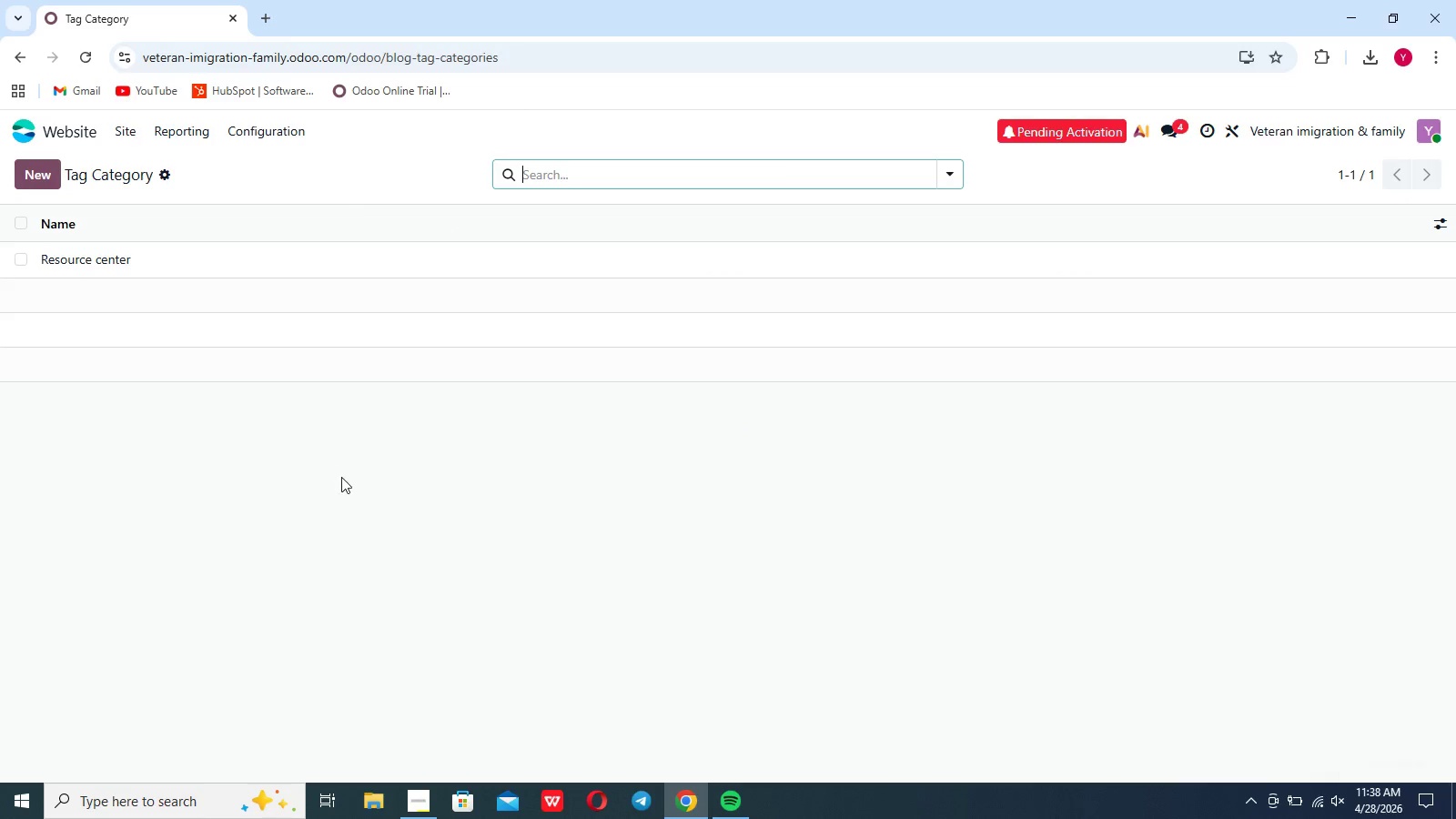 
left_click([341, 477])
 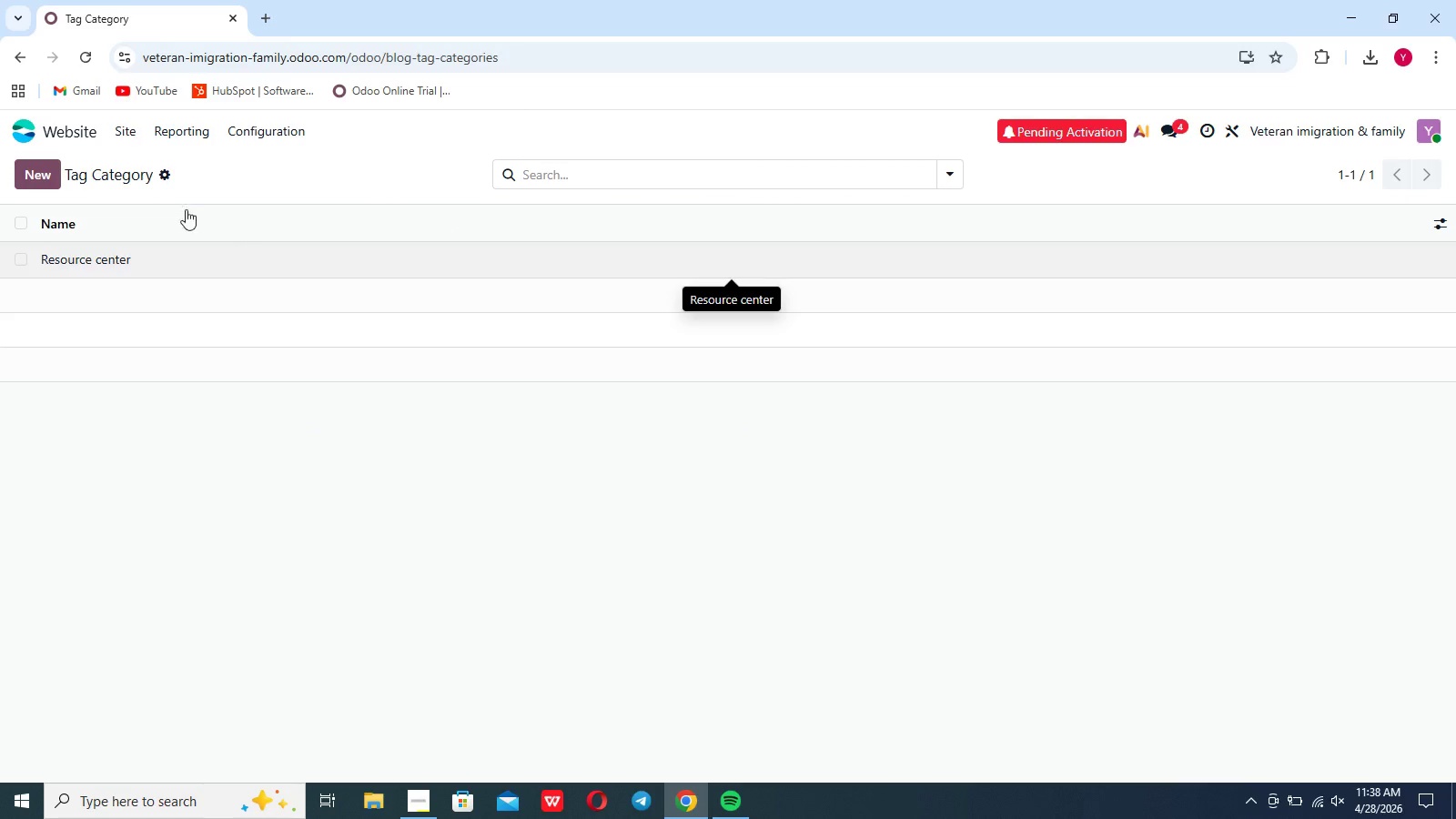 
left_click([130, 136])
 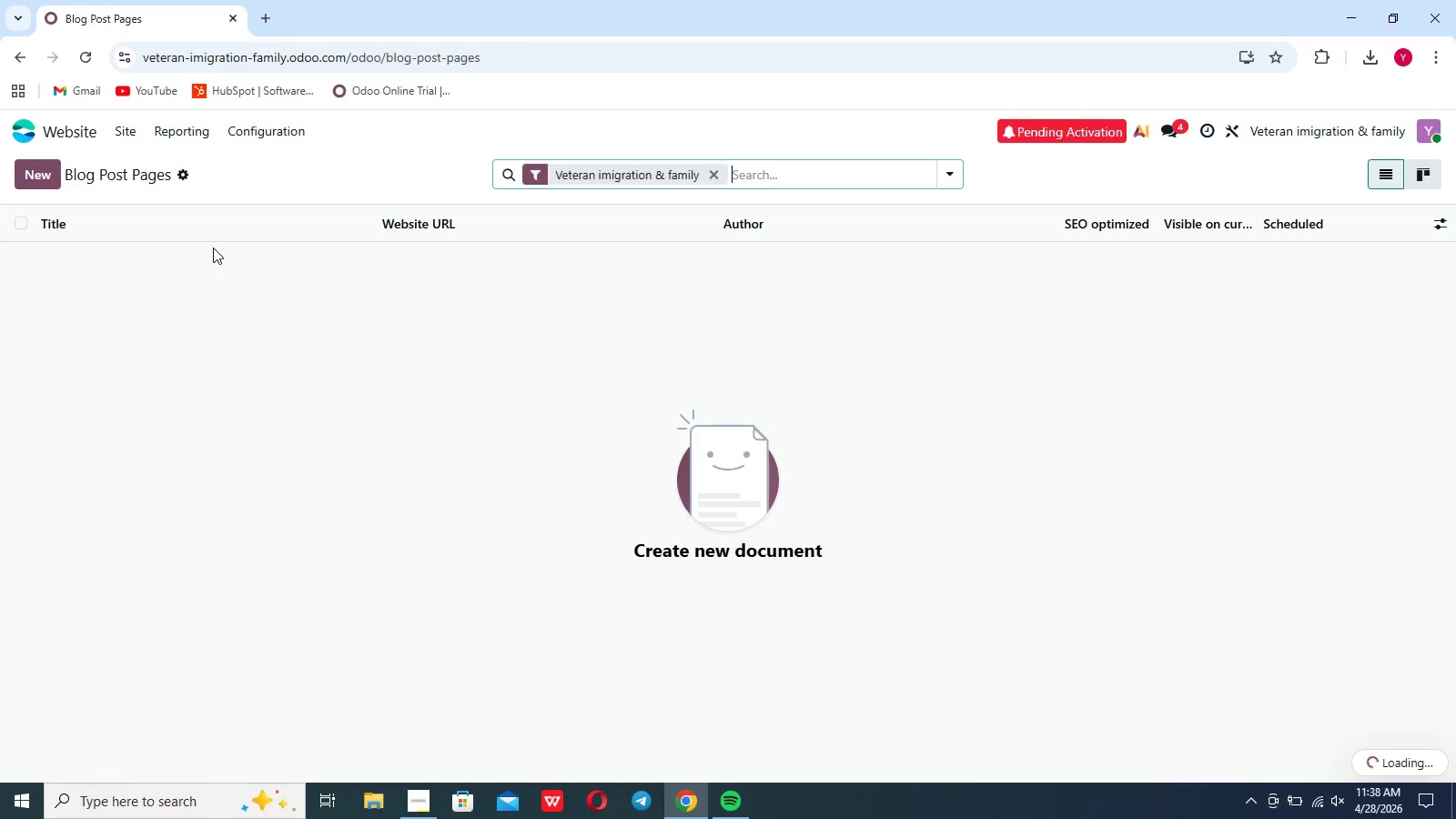 
left_click([41, 184])
 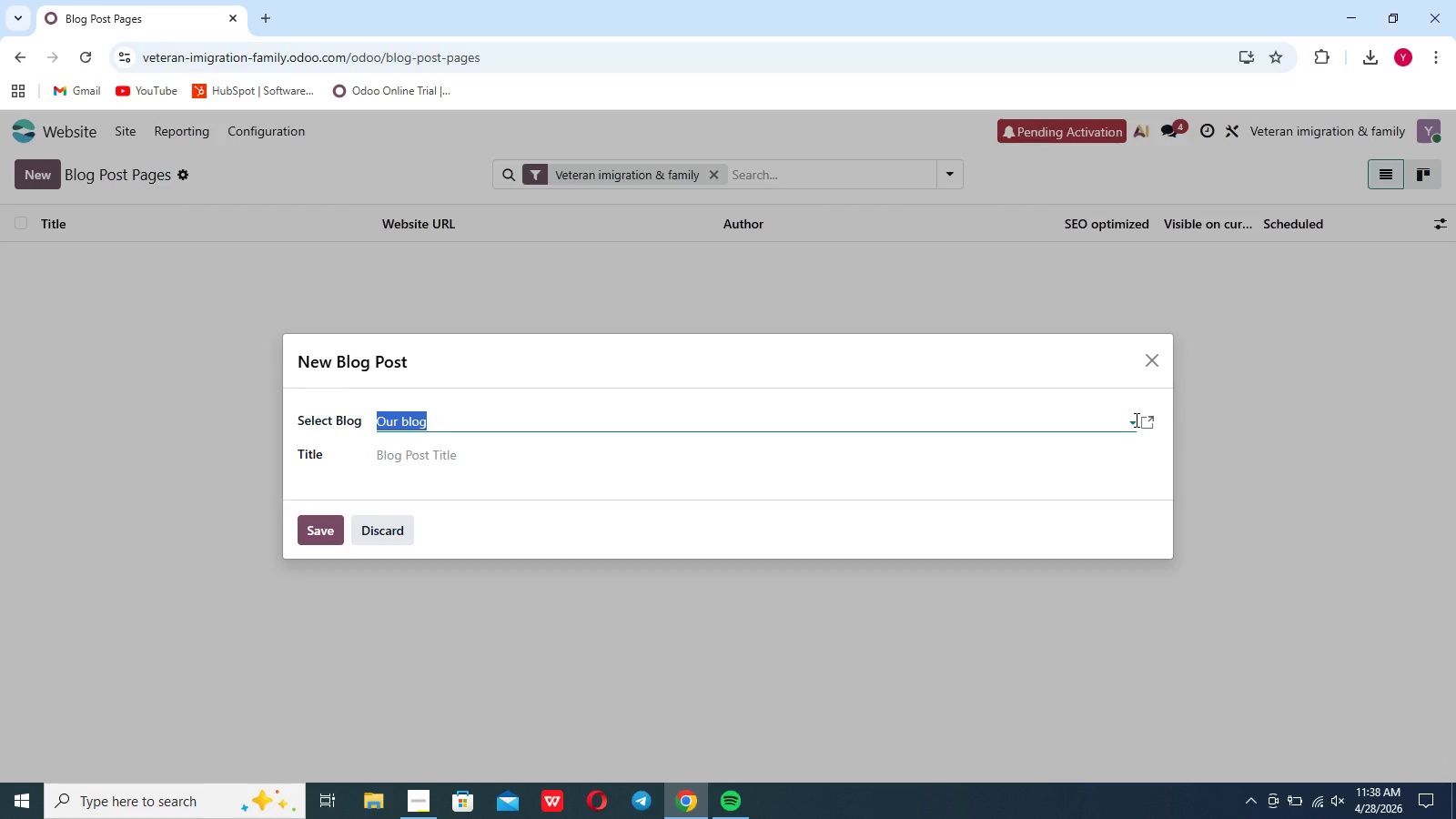 
left_click([1132, 420])
 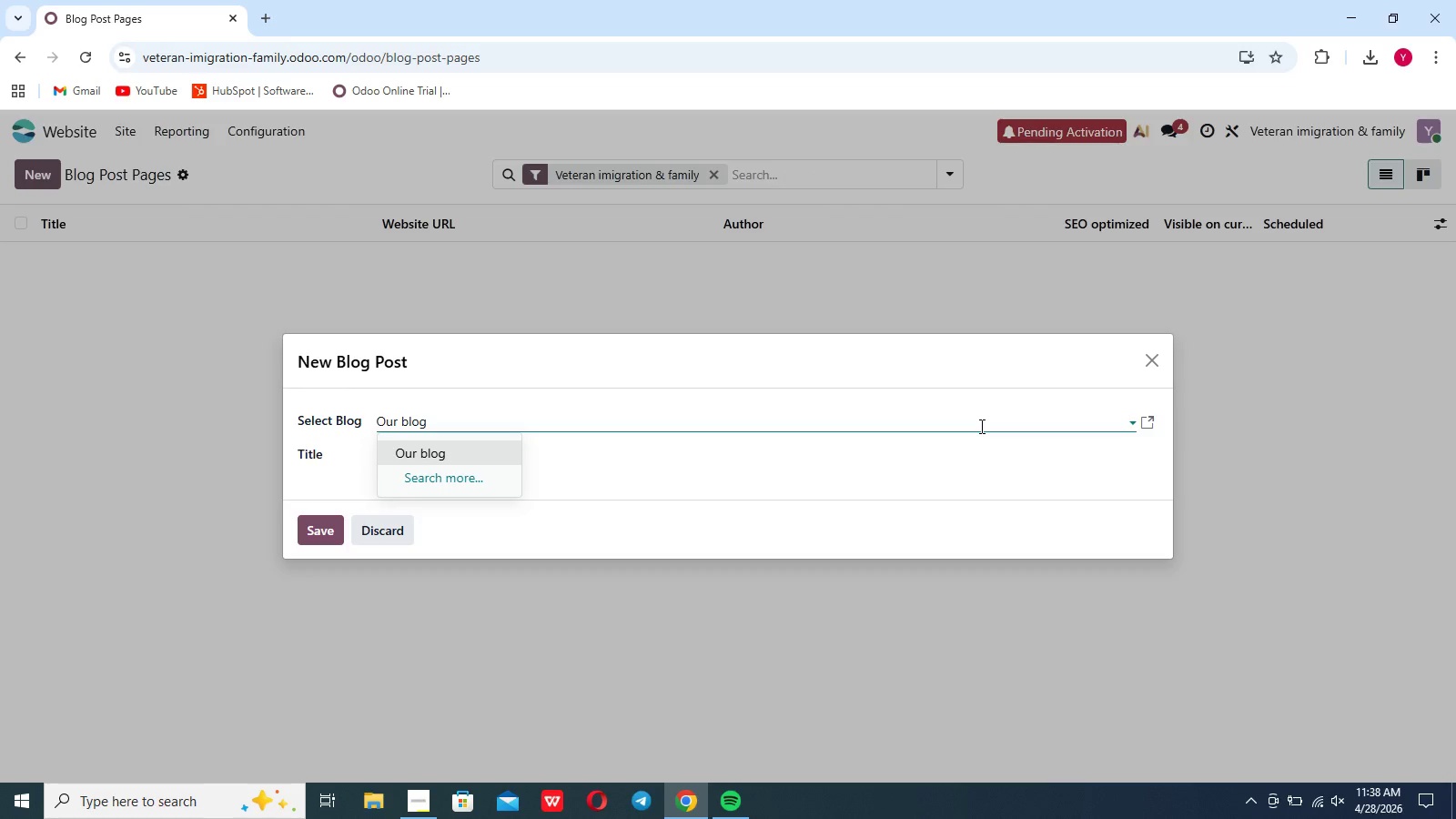 
hold_key(key=Backspace, duration=1.12)
 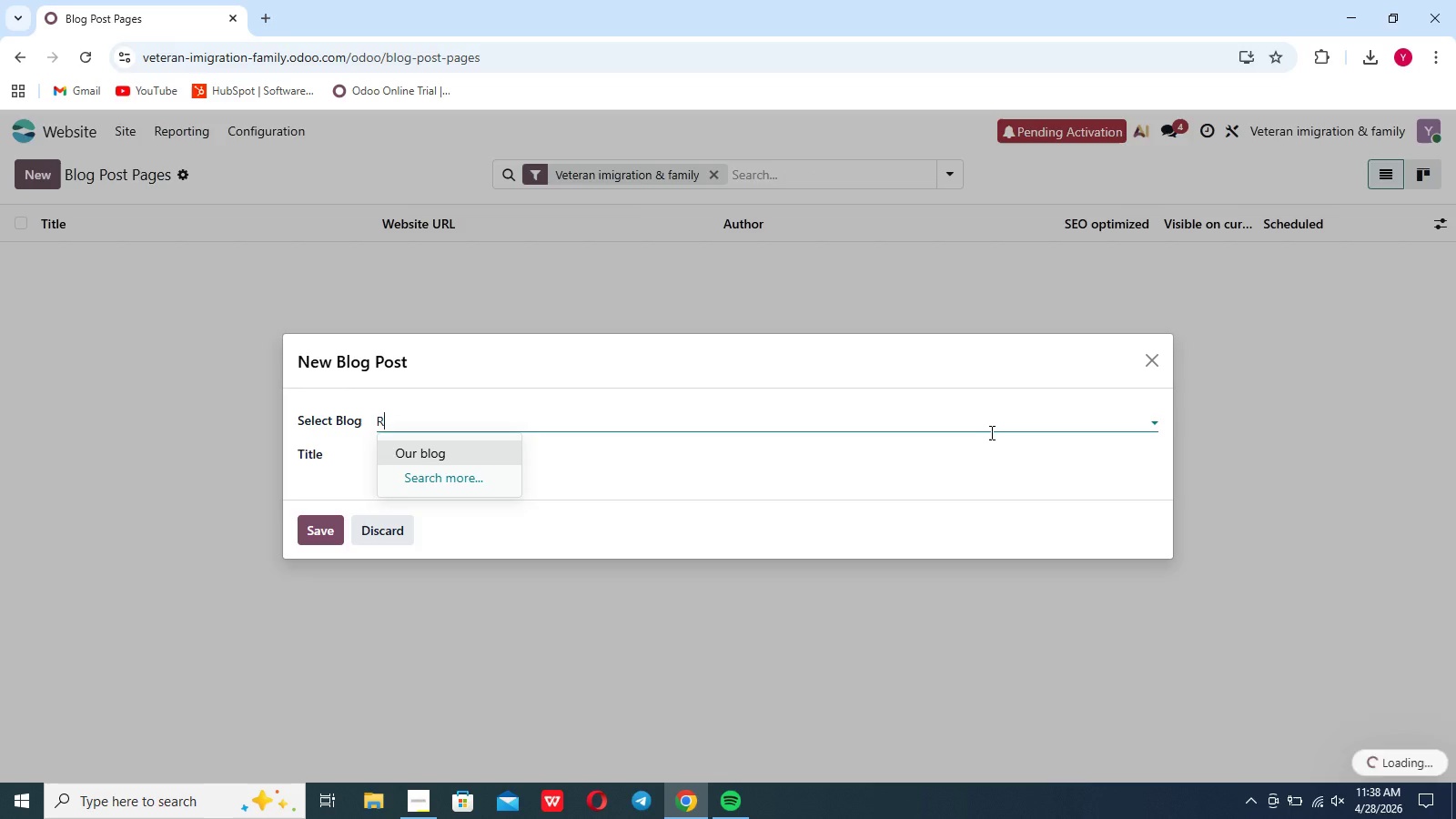 
type(Re)
 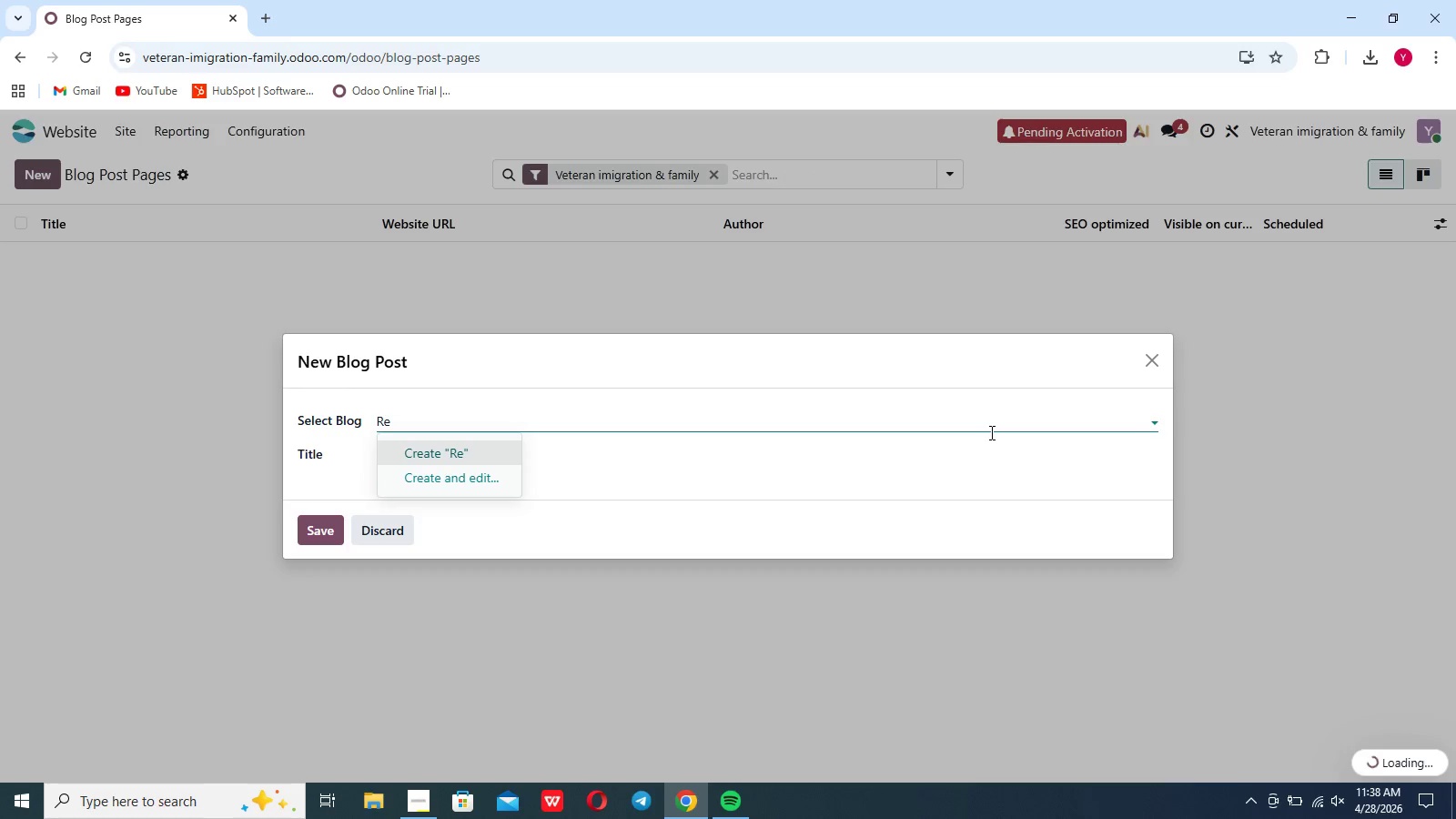 
key(Control+ControlLeft)
 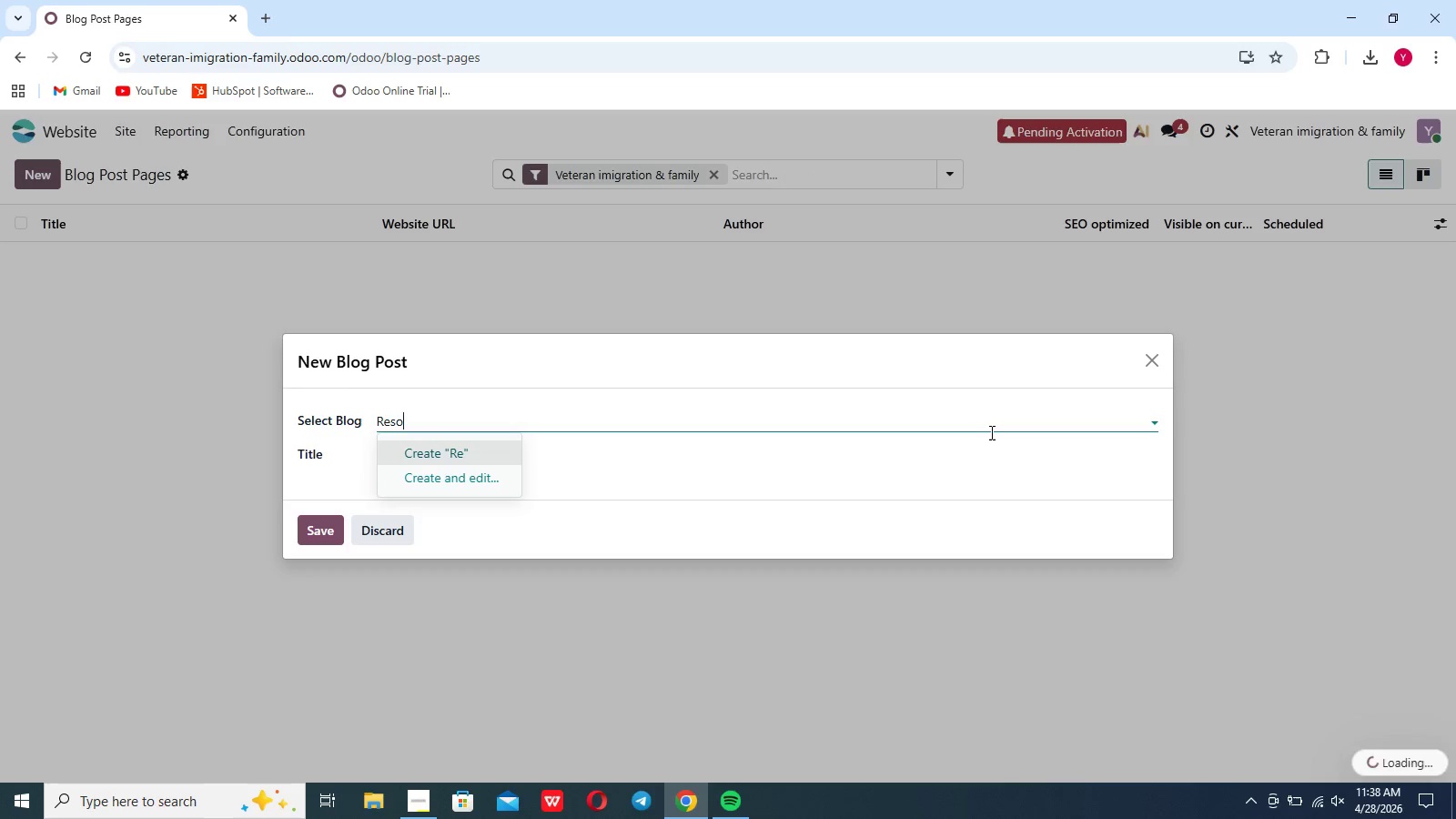 
type(source center)
 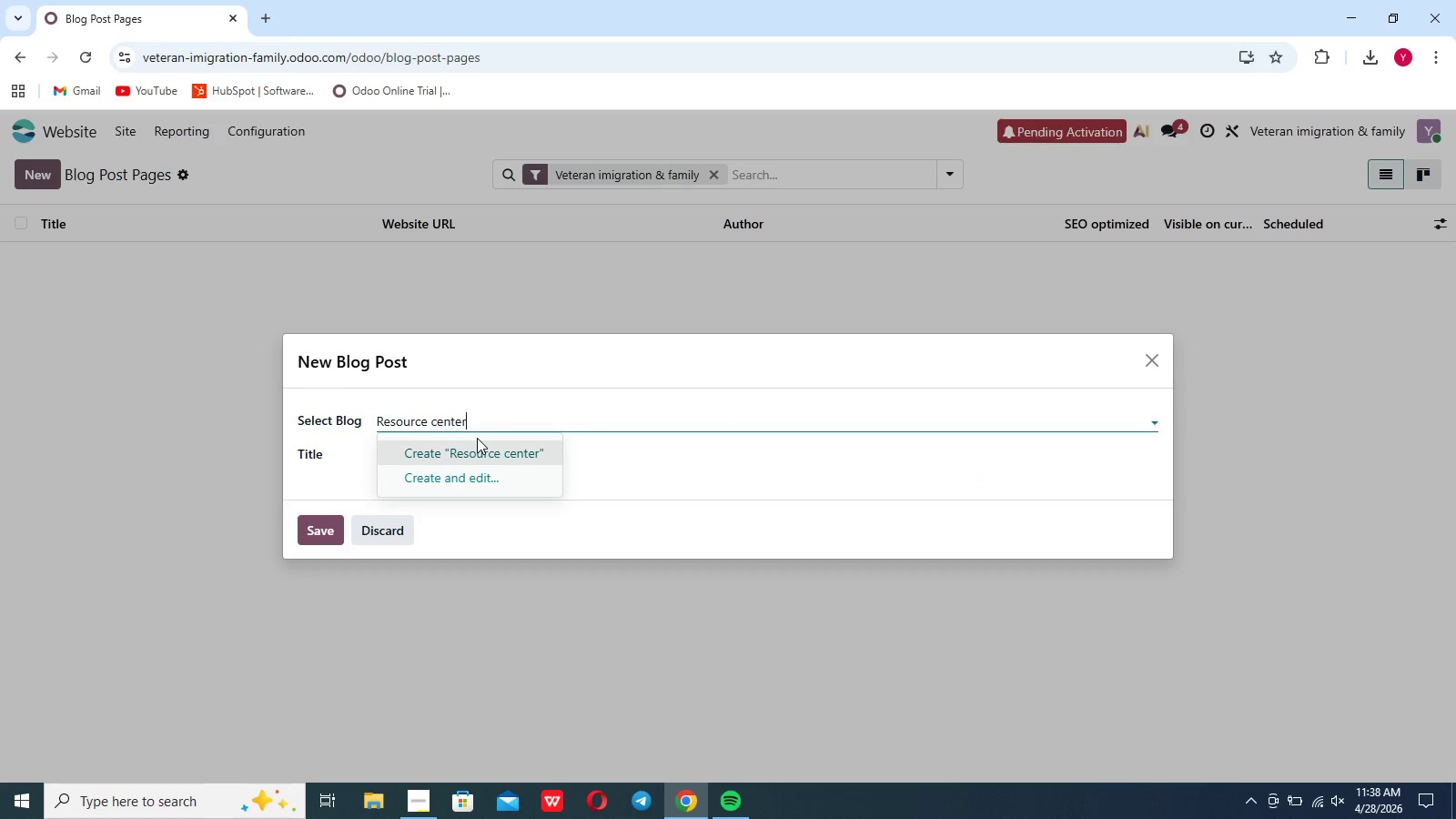 
left_click([477, 450])
 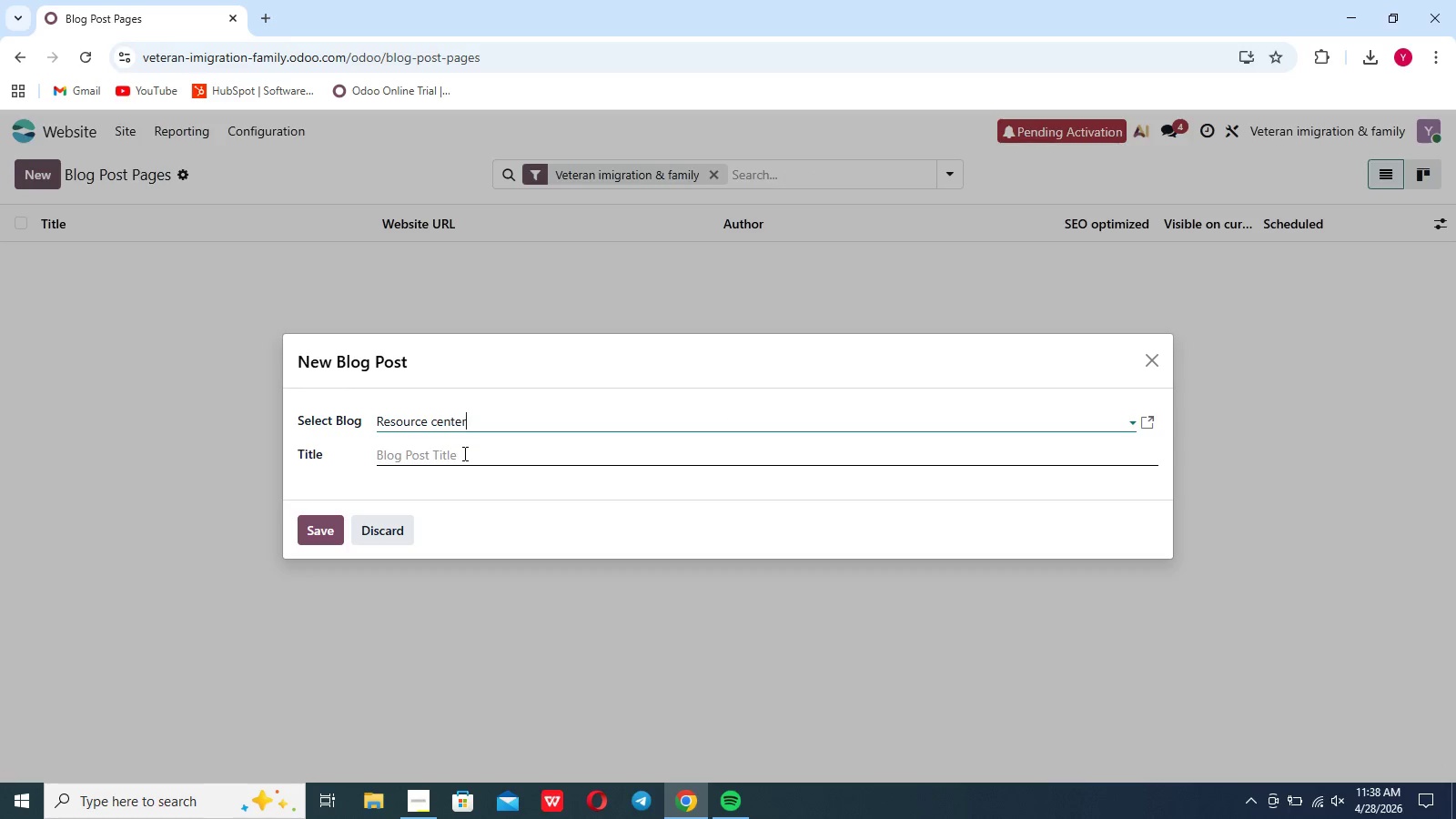 
left_click([463, 453])
 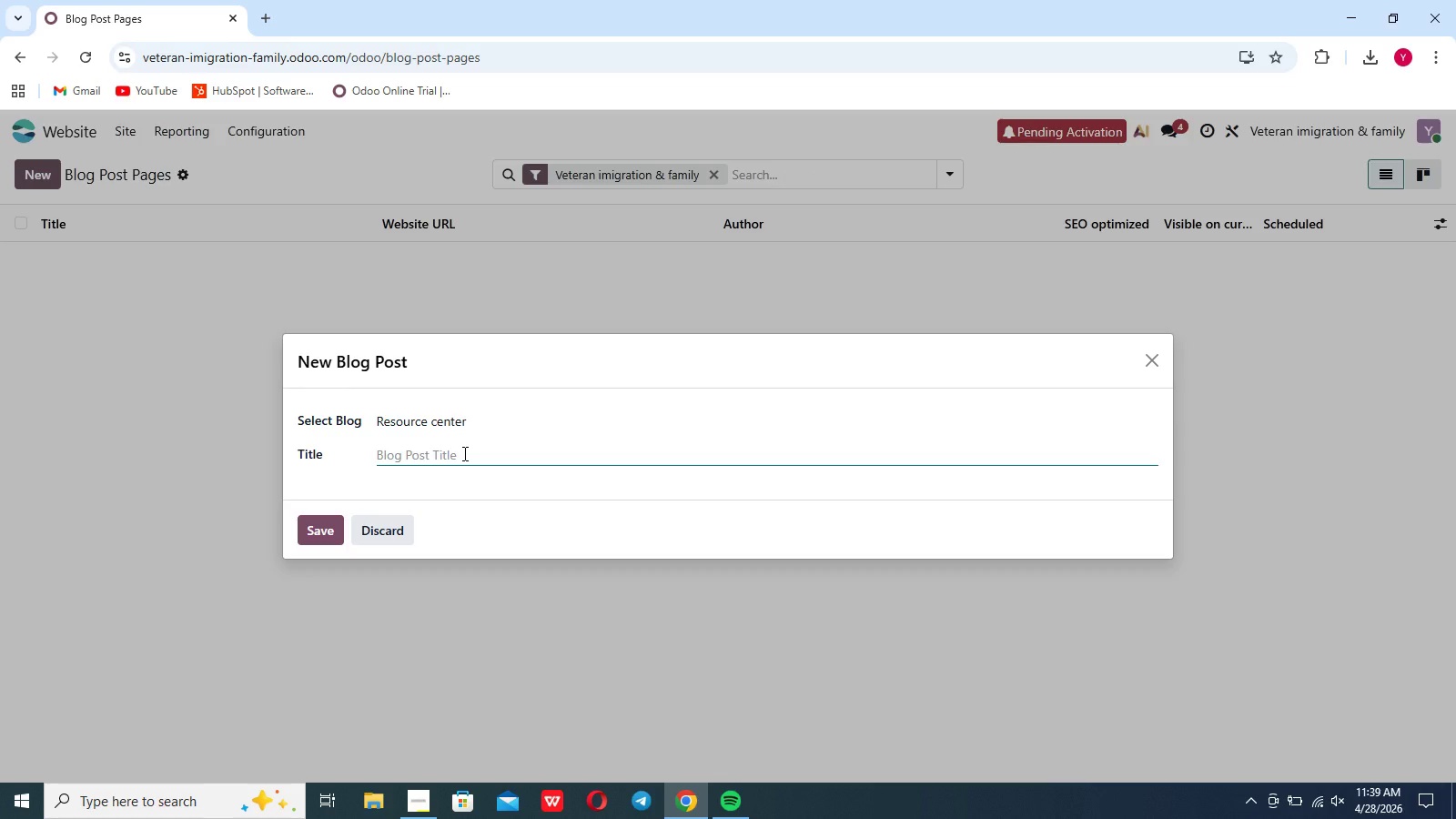 
wait(6.55)
 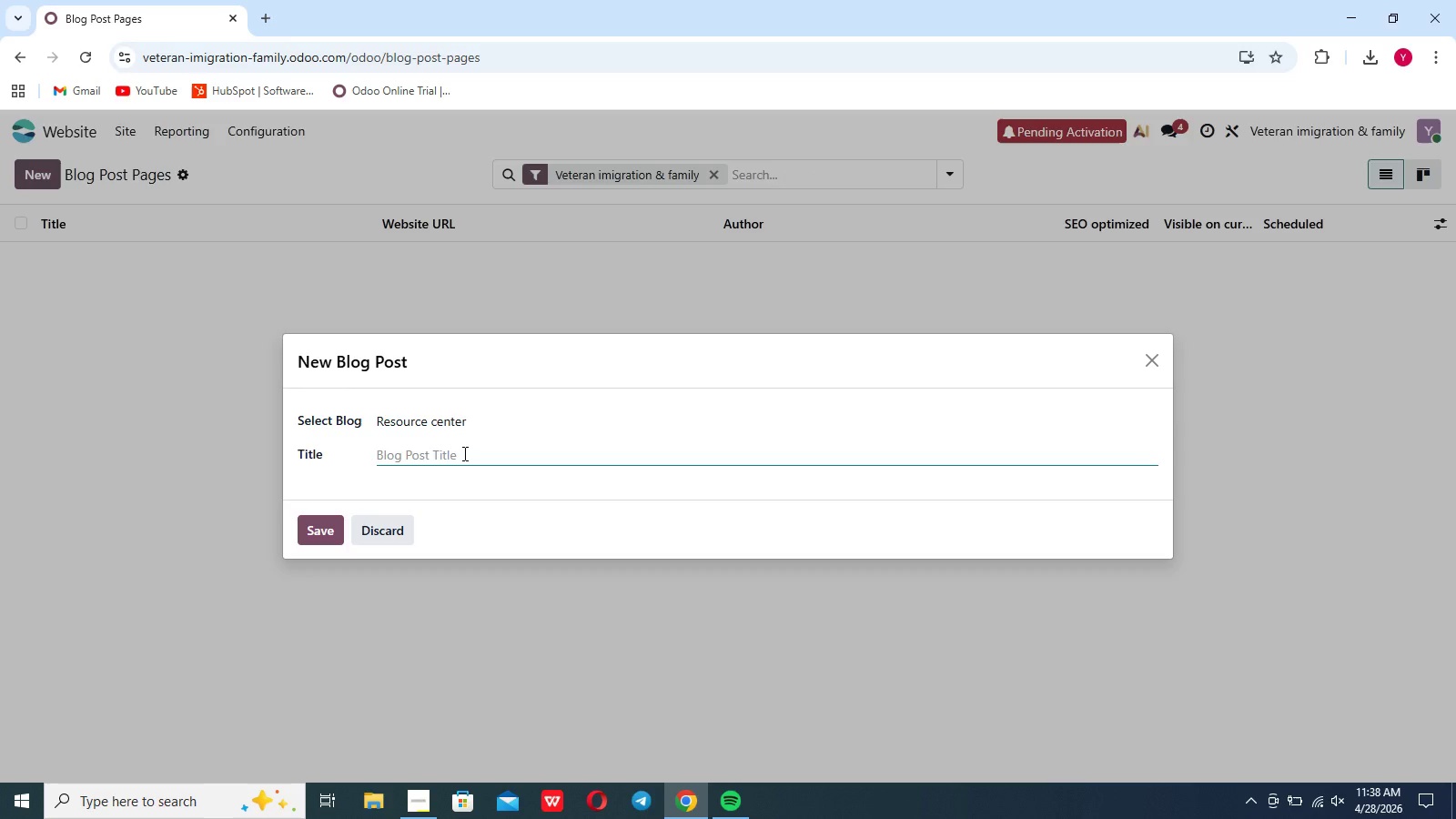 
type(The First #)
key(Backspace)
type(30 )
 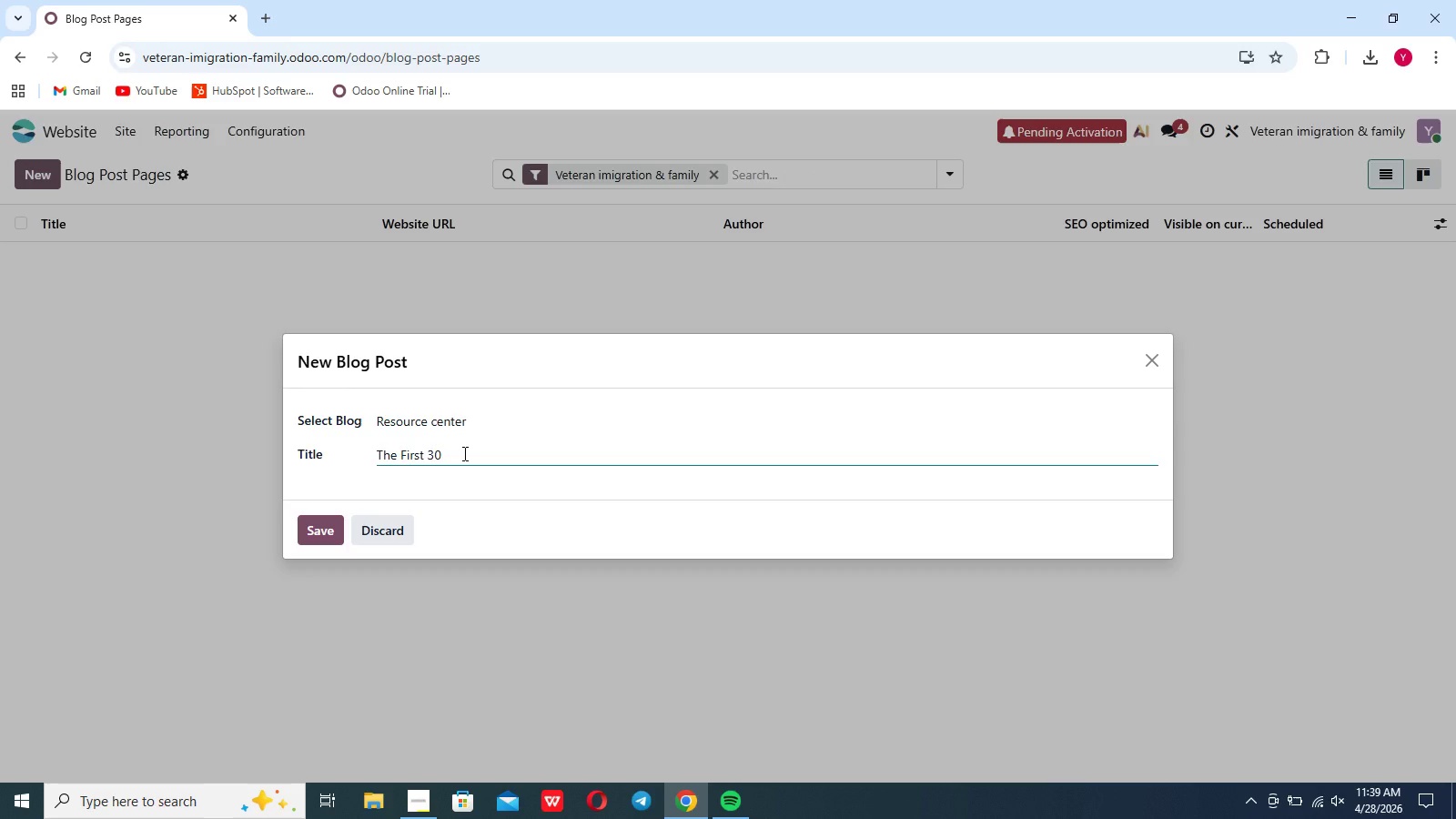 
wait(7.3)
 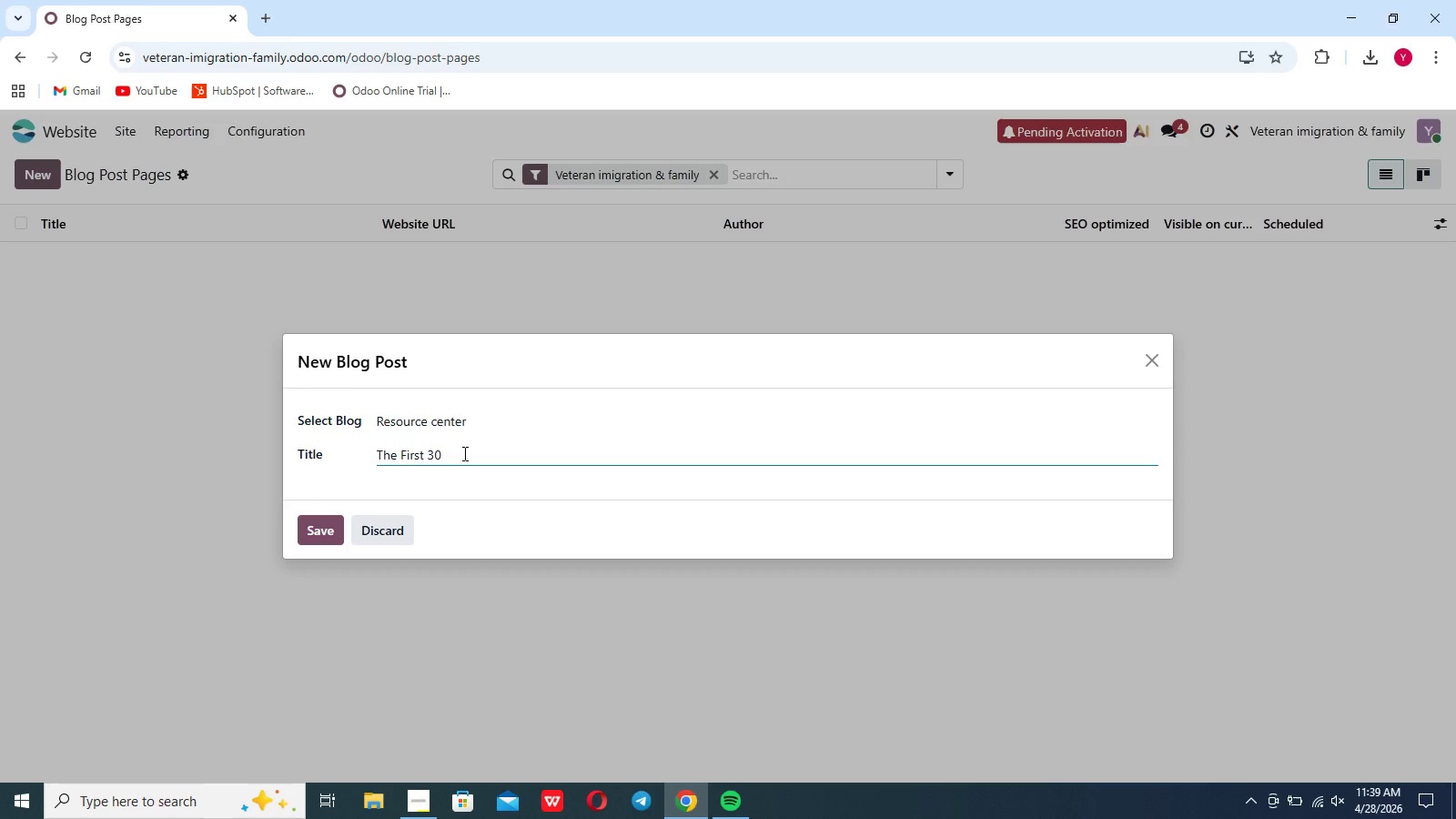 
type(Days)
 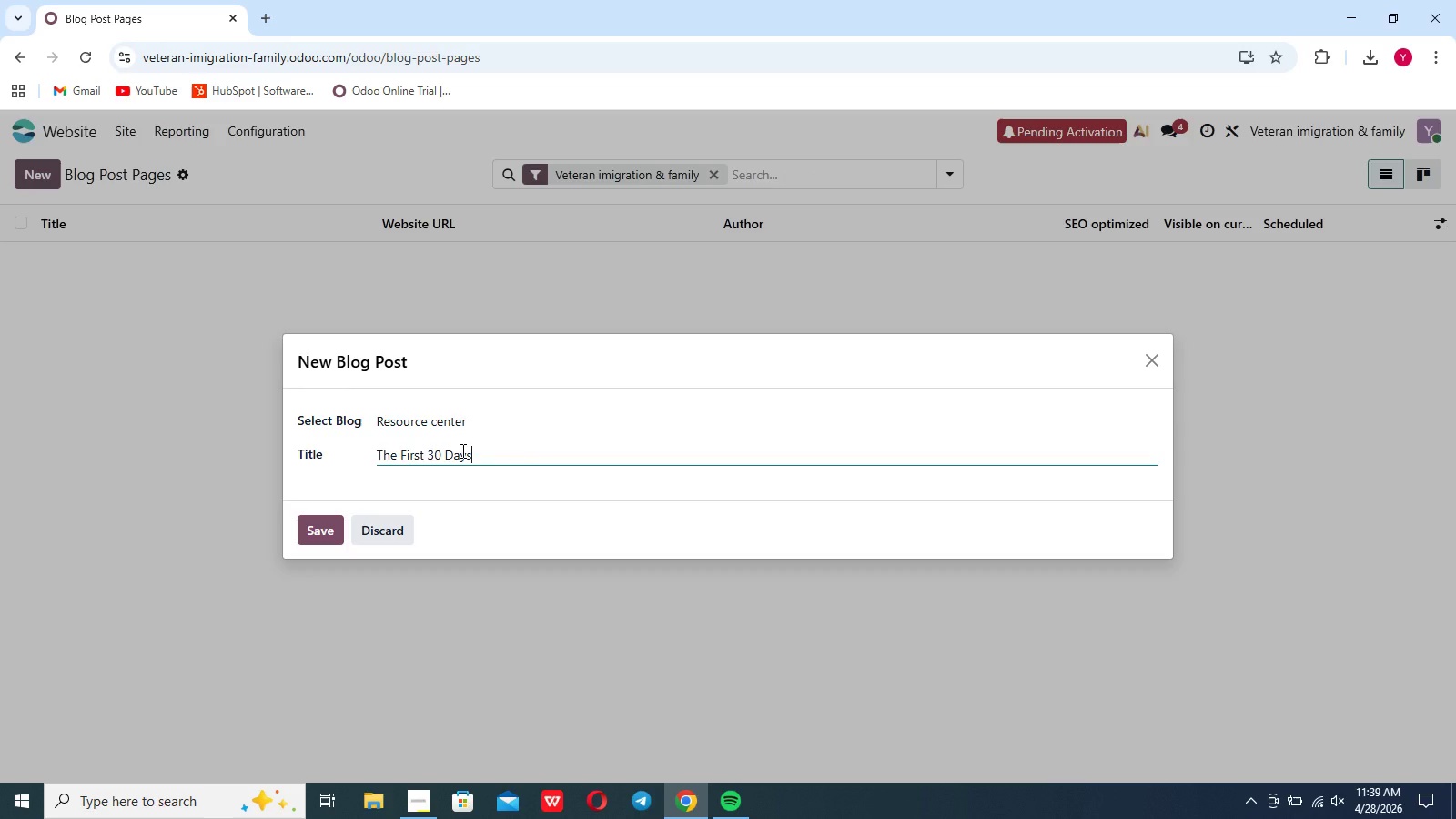 
wait(8.12)
 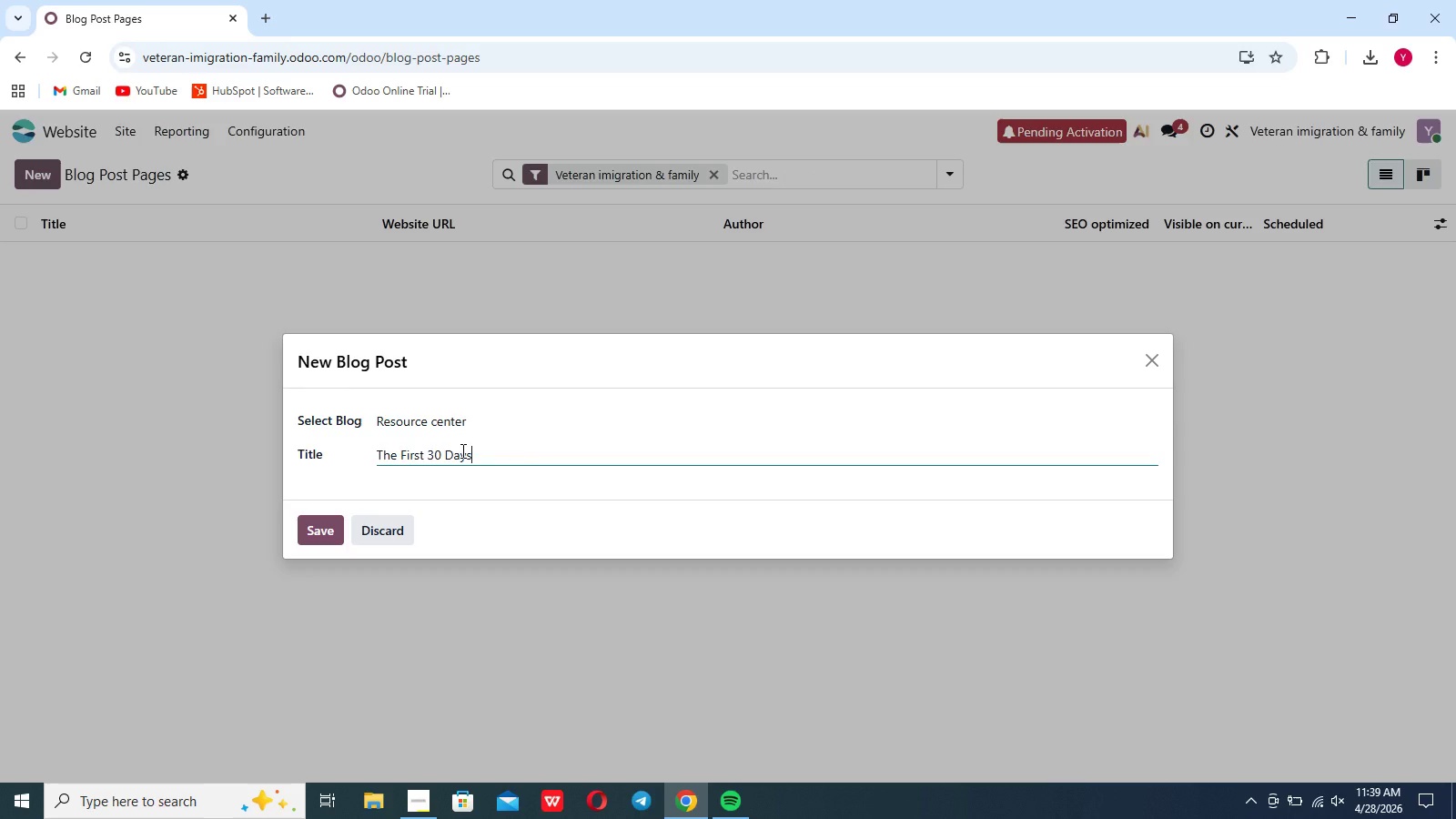 
key(Space)
 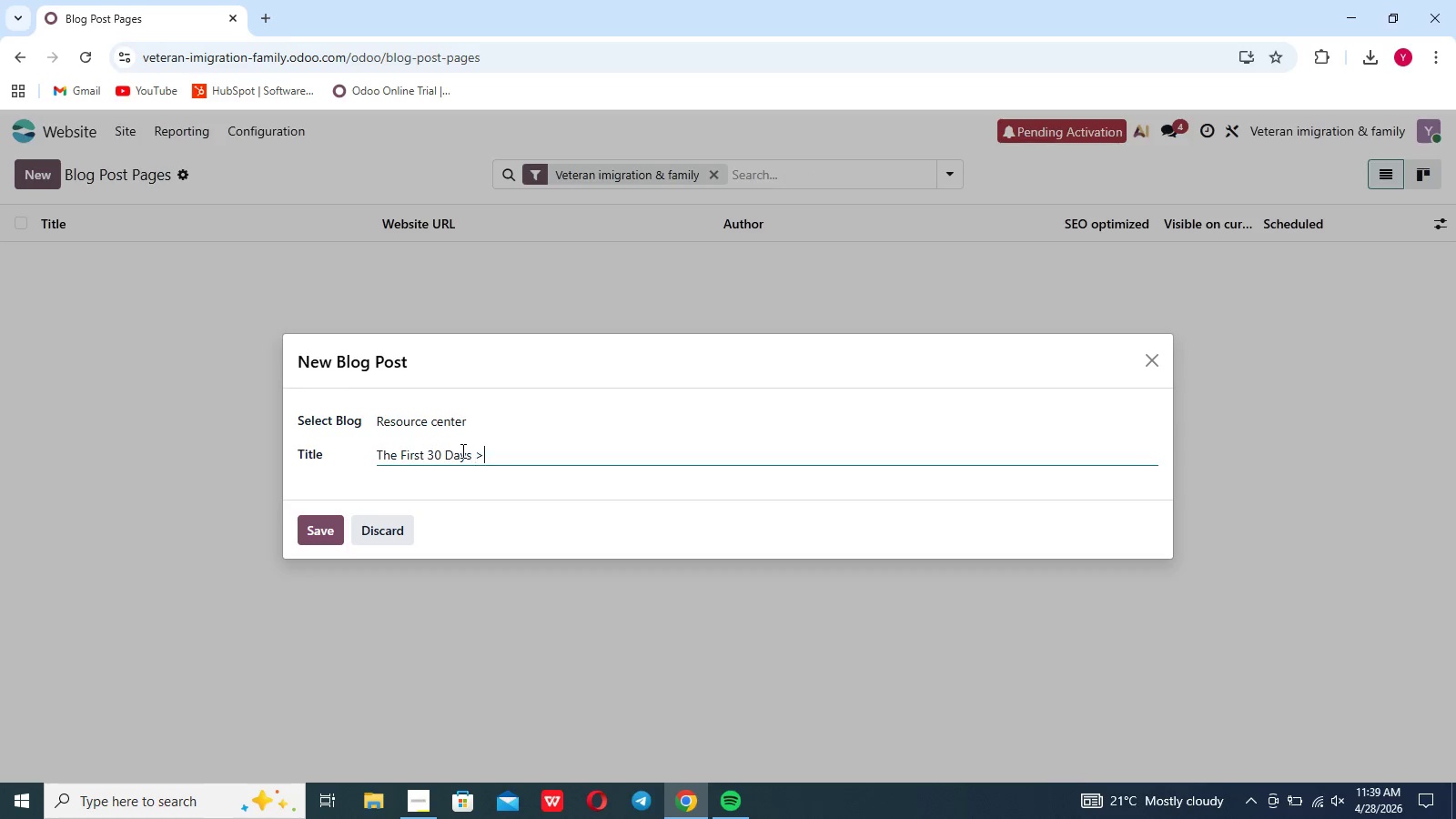 
key(Shift+Period)
 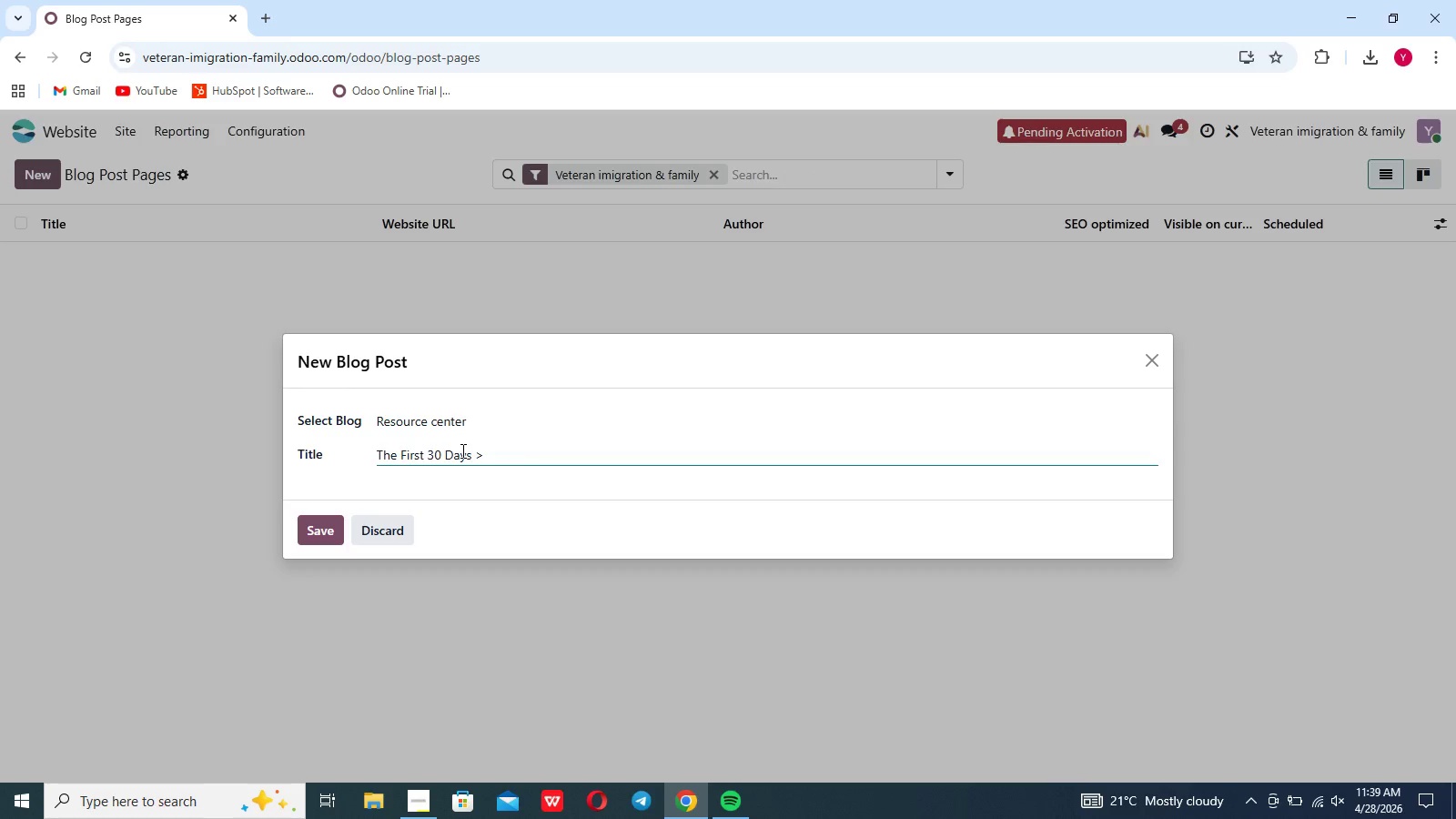 
key(Enter)
 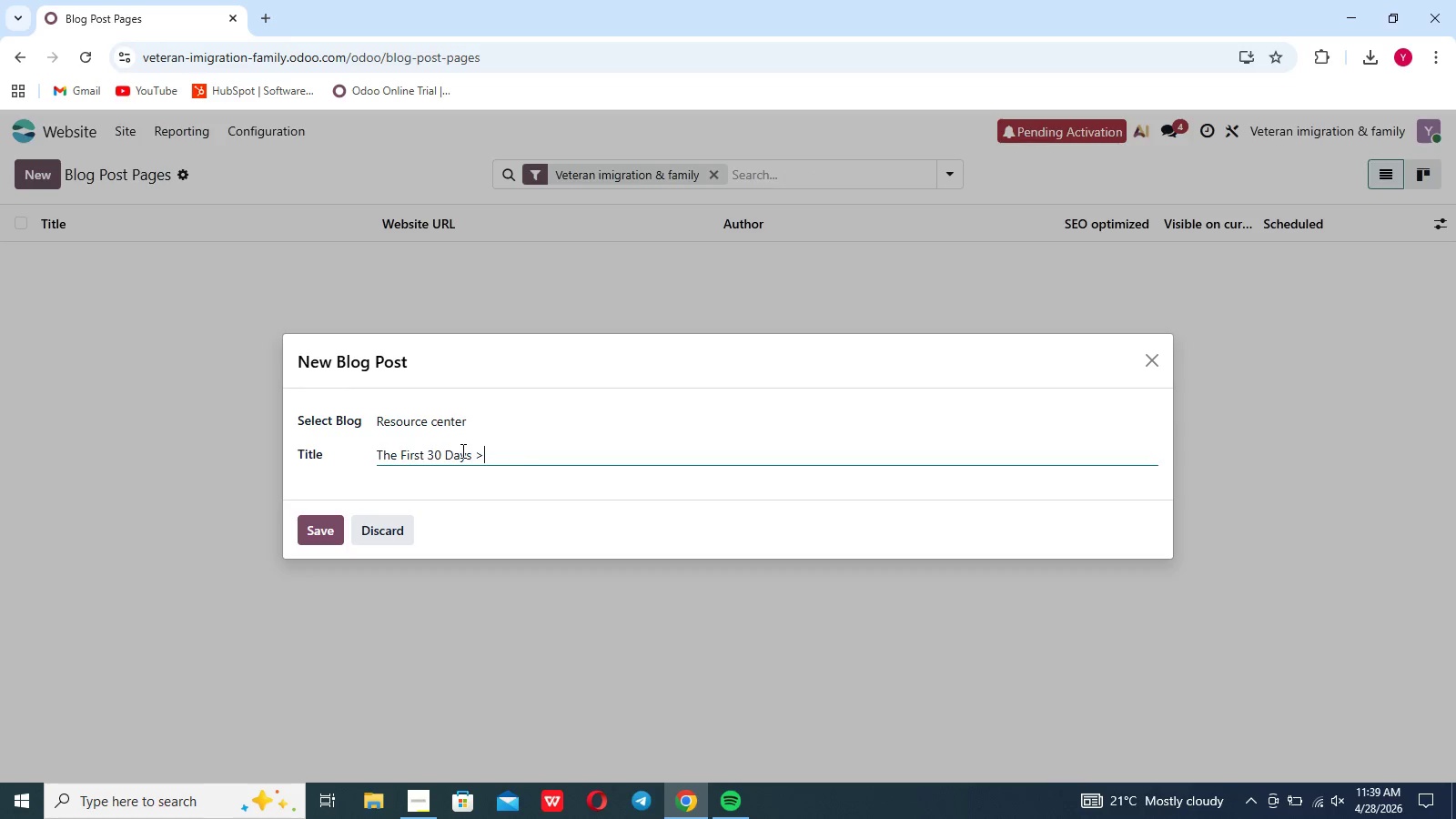 
type(: )
key(Backspace)
key(Backspace)
key(Backspace)
type(: A l)
key(Backspace)
type(Lega; )
key(Backspace)
key(Backspace)
type(;)
key(Backspace)
type(l Checklist)
 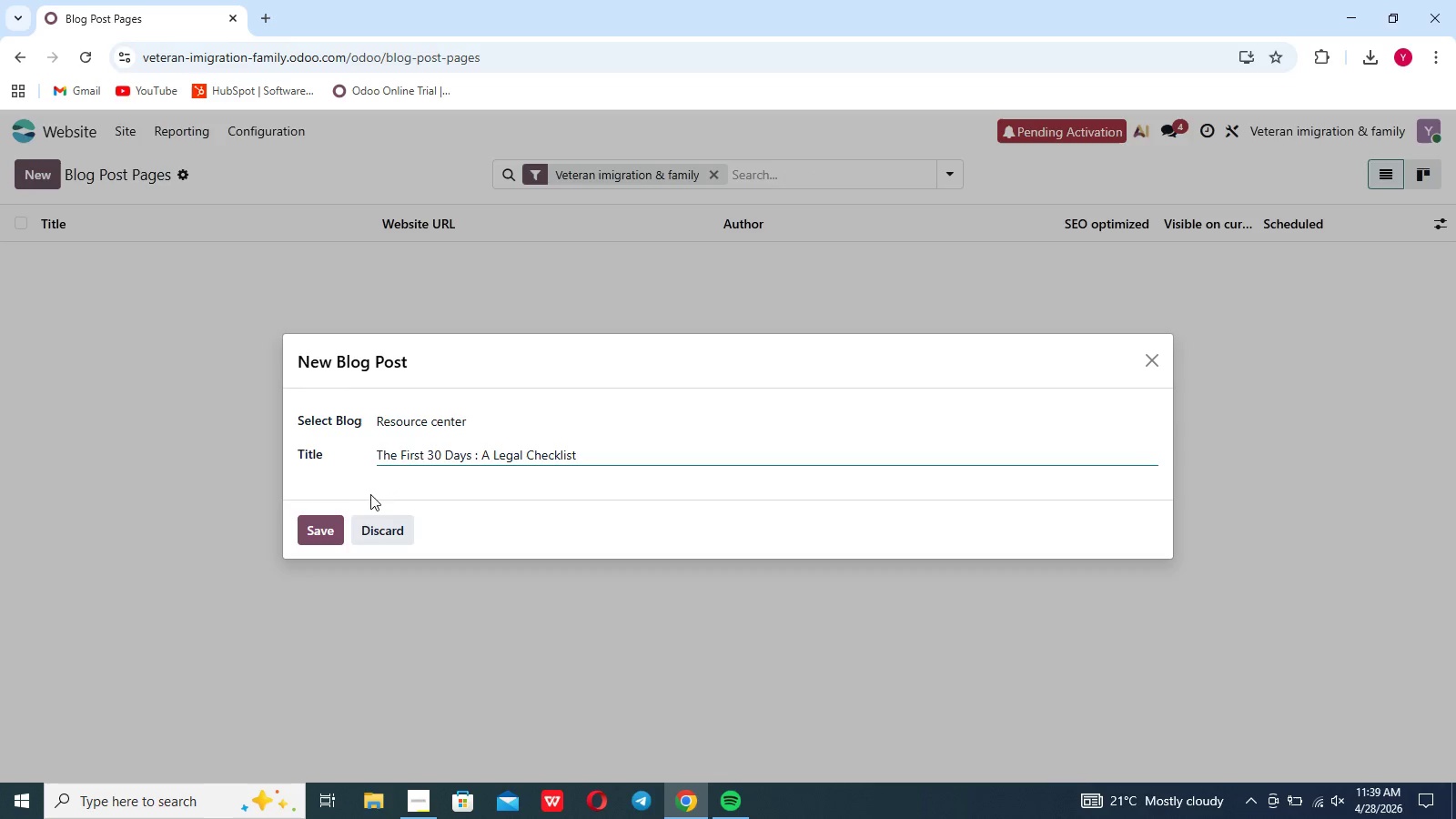 
left_click([332, 529])
 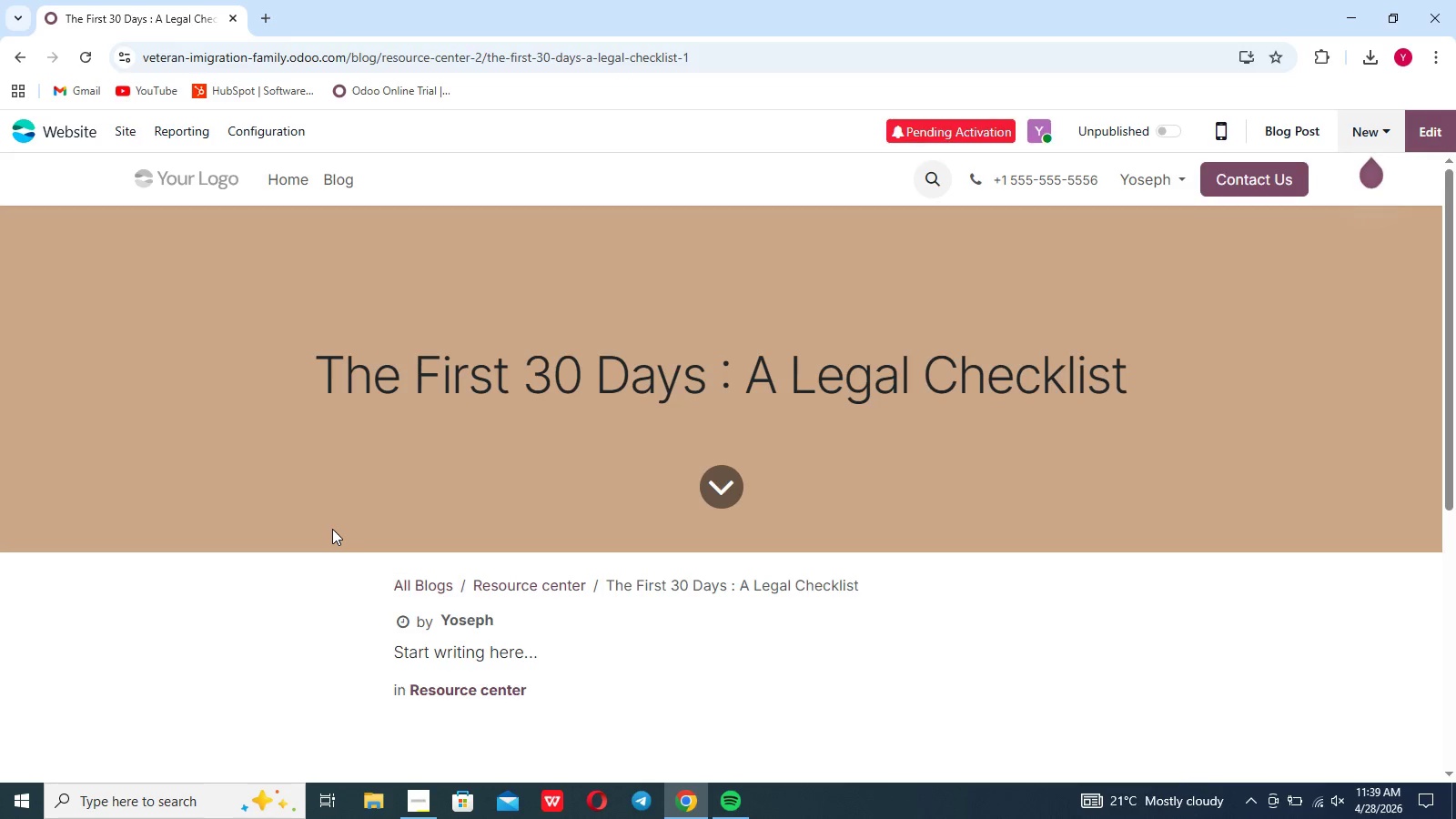 
wait(12.33)
 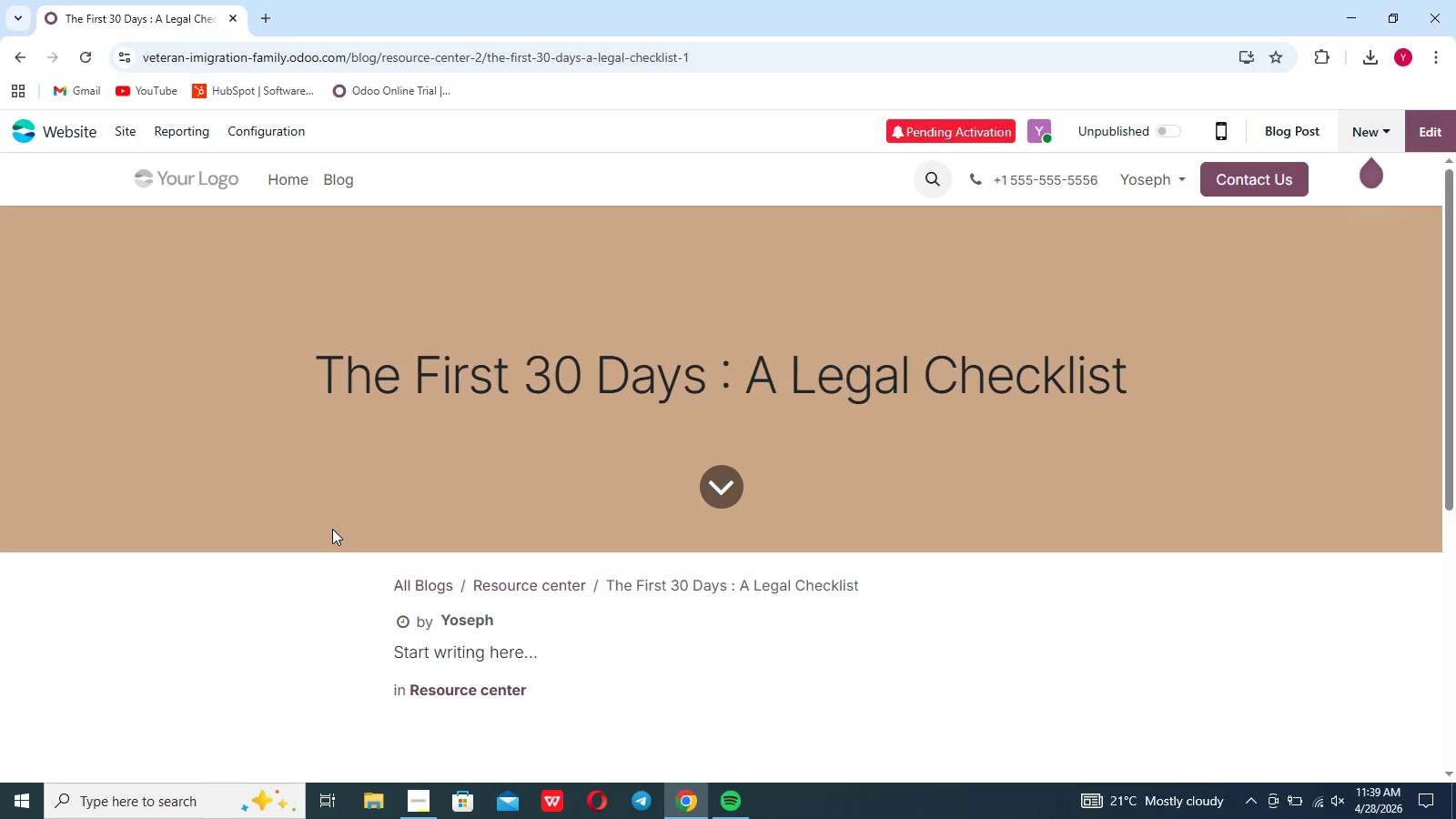 
left_click([1125, 370])
 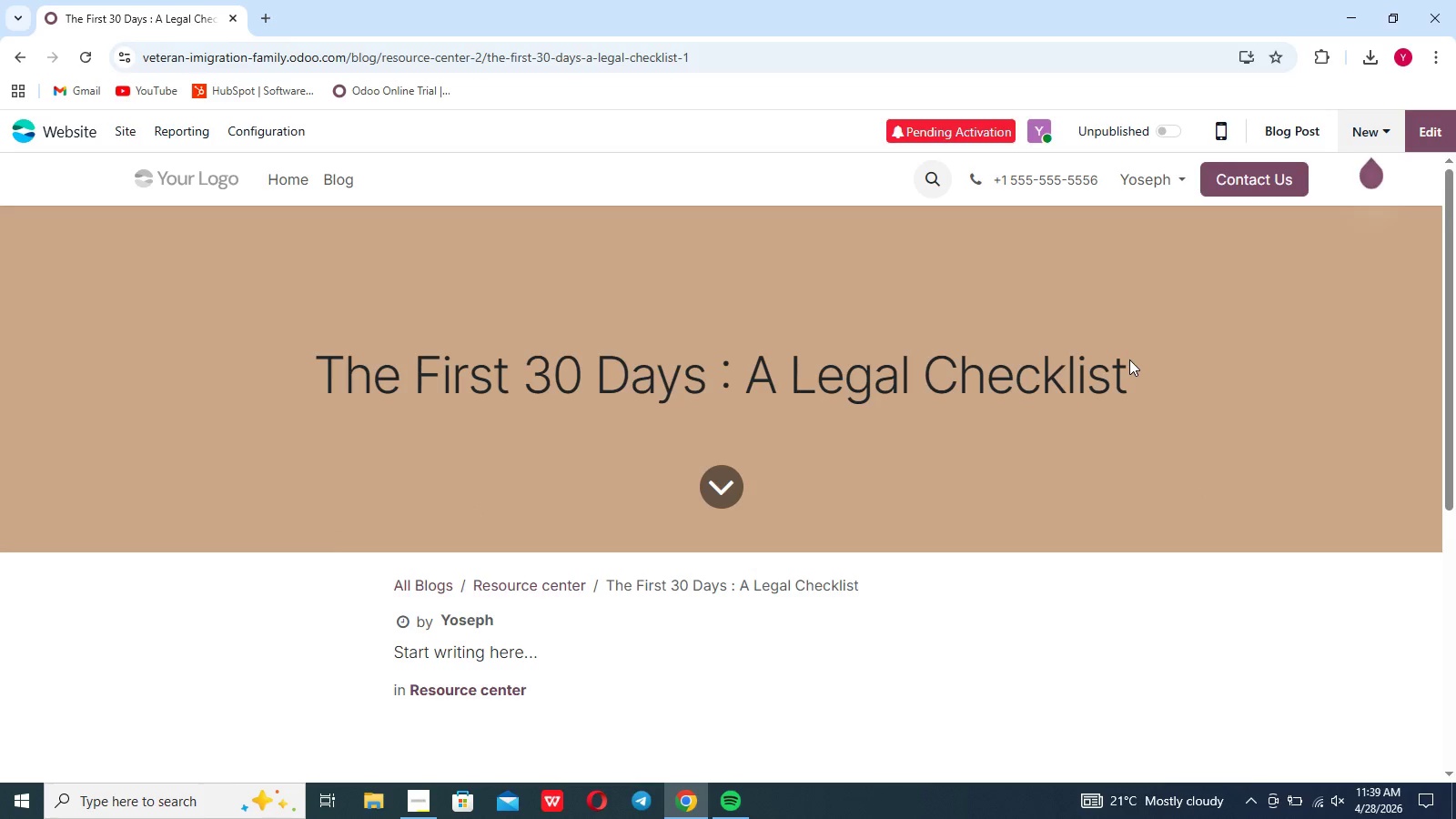 
left_click([1127, 364])
 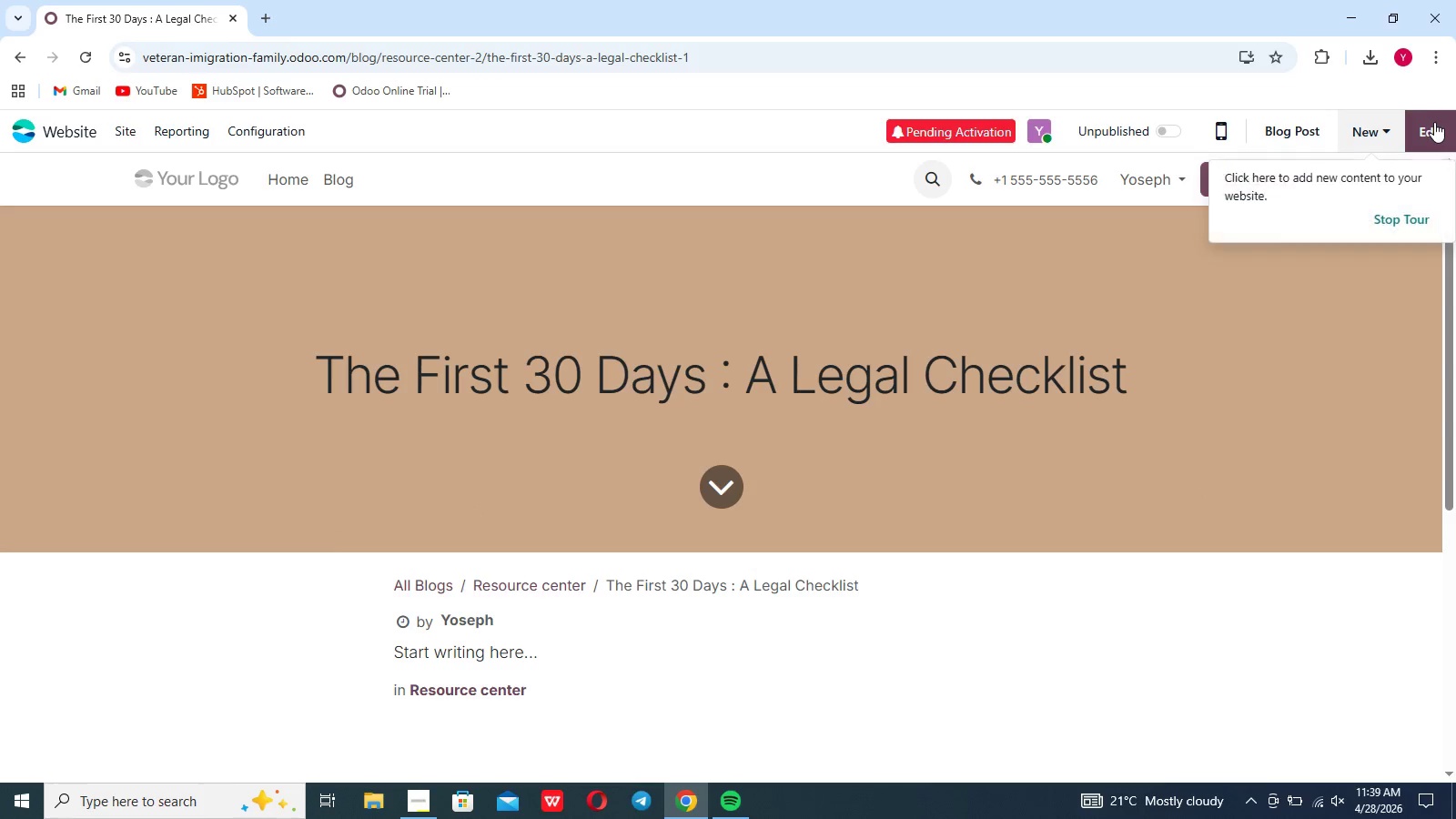 
left_click([1434, 122])
 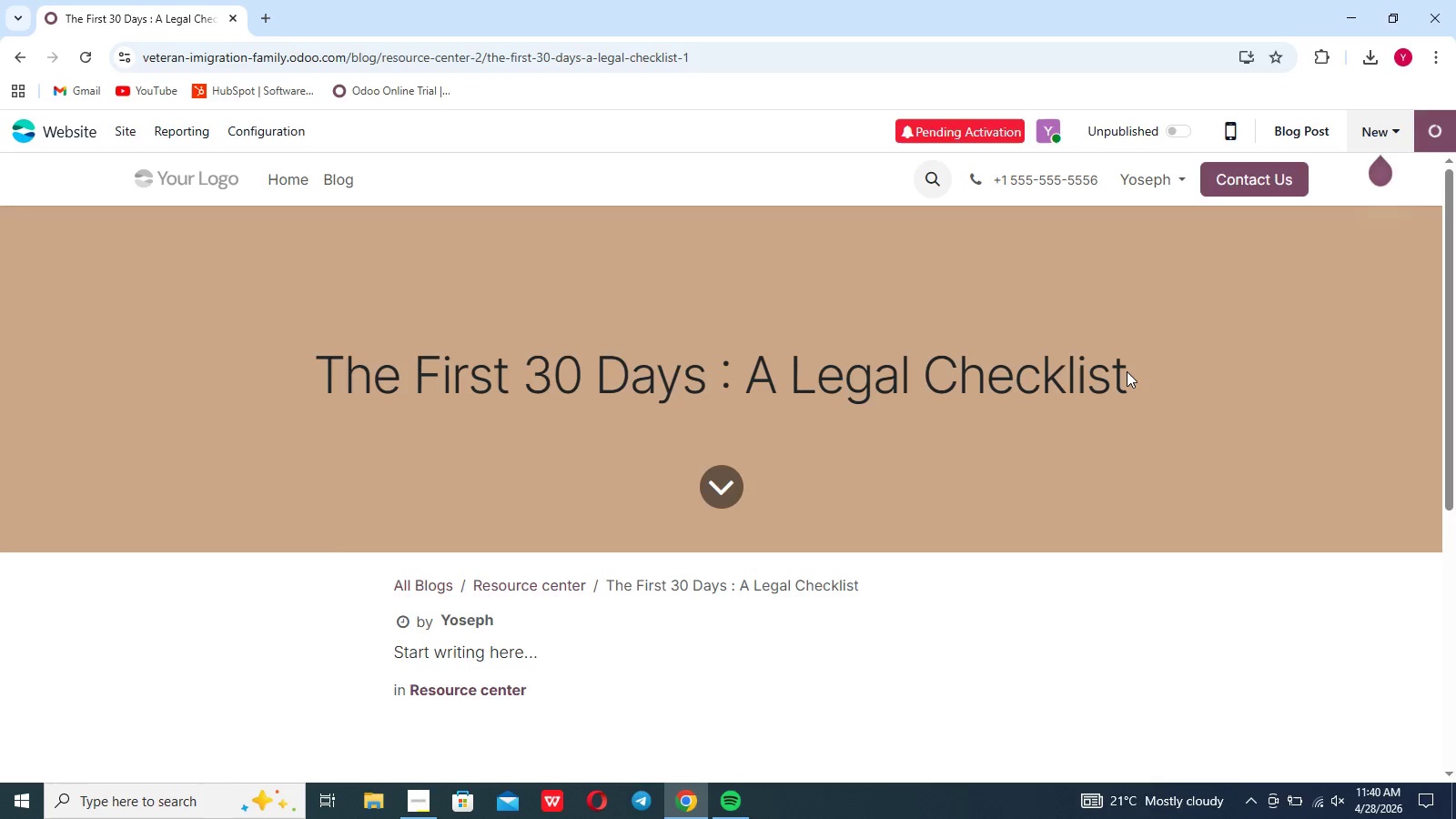 
left_click([1127, 371])
 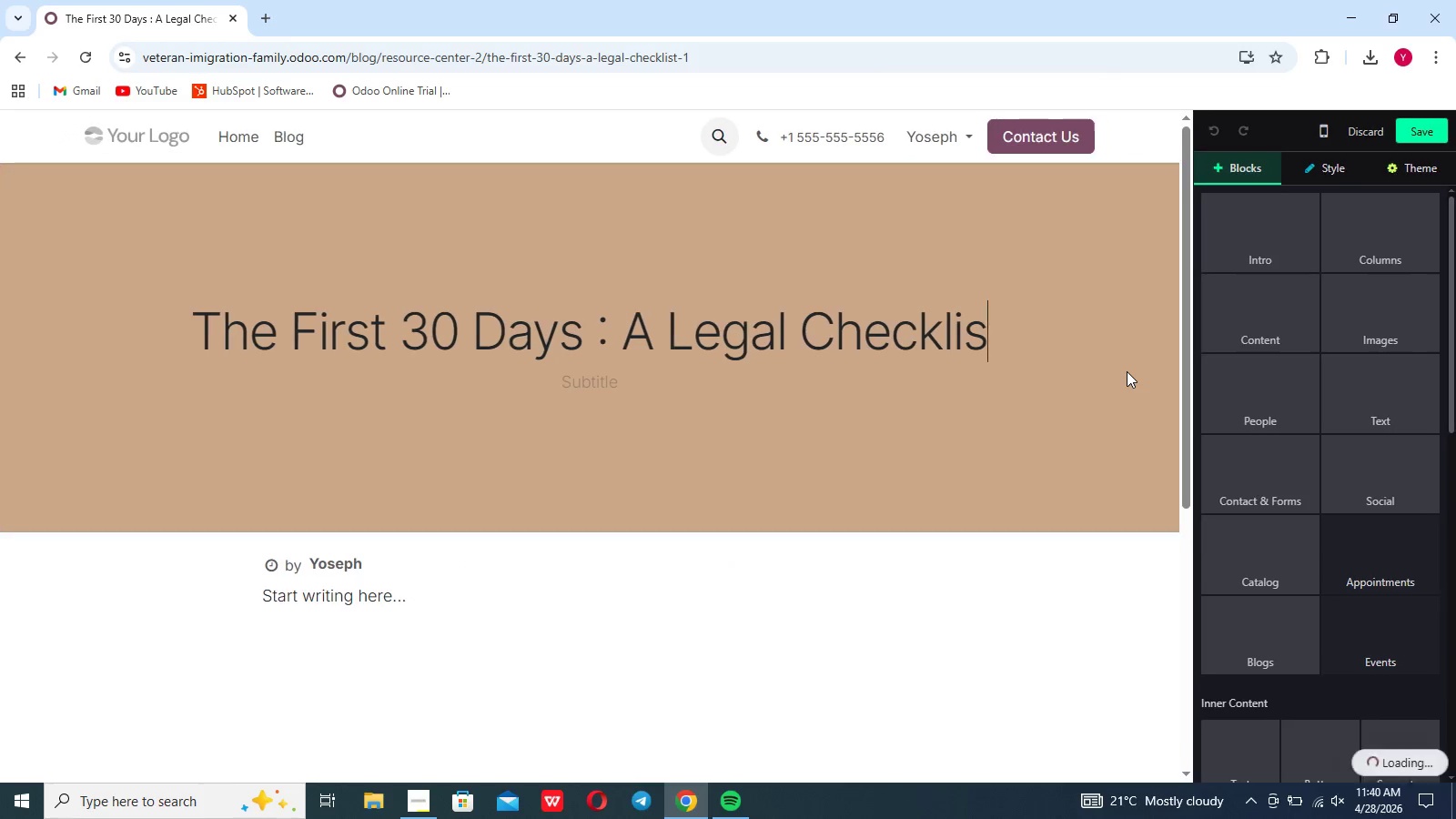 
key(Backspace)
key(Backspace)
key(Backspace)
key(Backspace)
key(Backspace)
key(Backspace)
key(Backspace)
key(Backspace)
key(Backspace)
type(Foundation)
 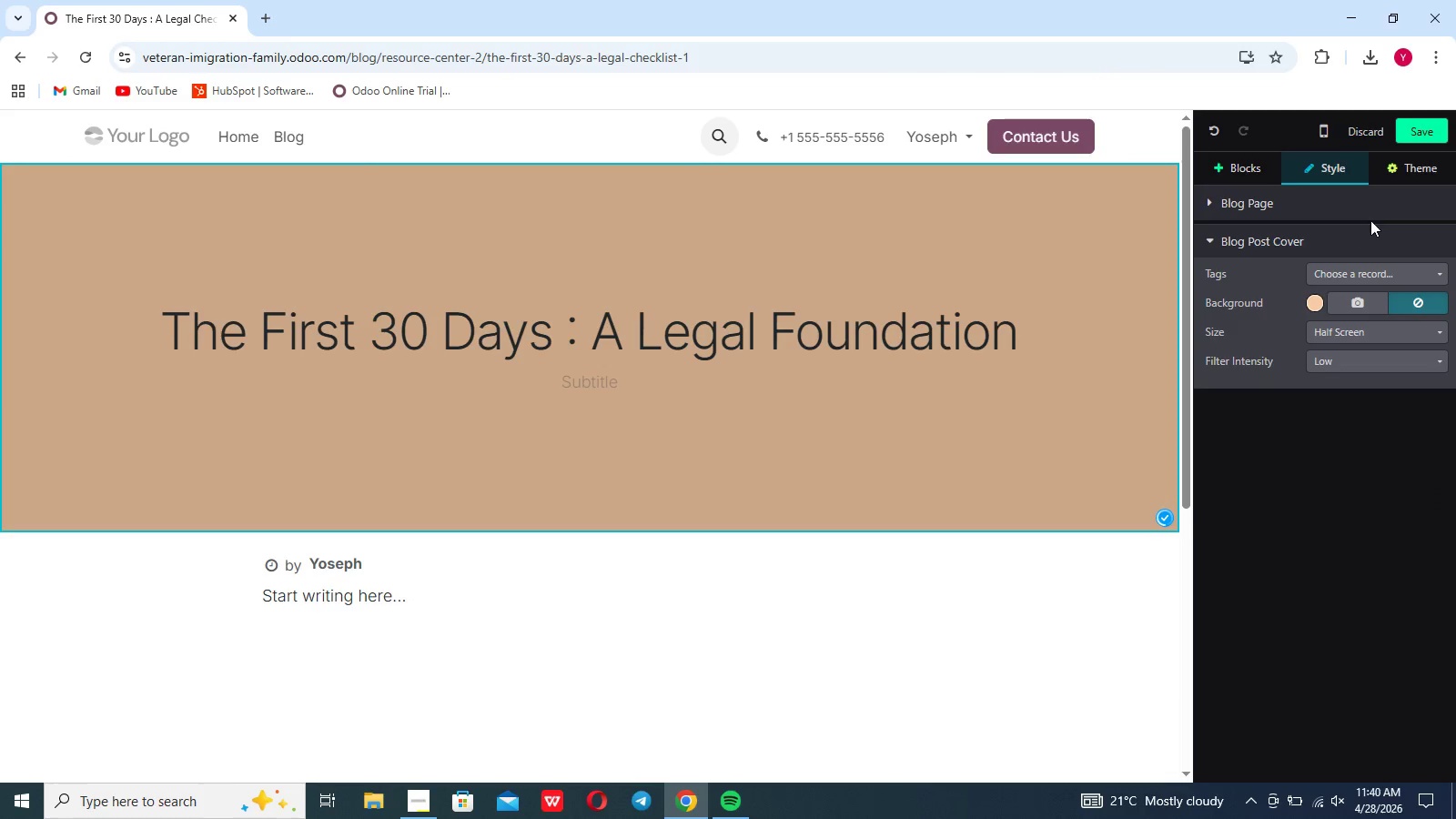 
left_click([1358, 288])
 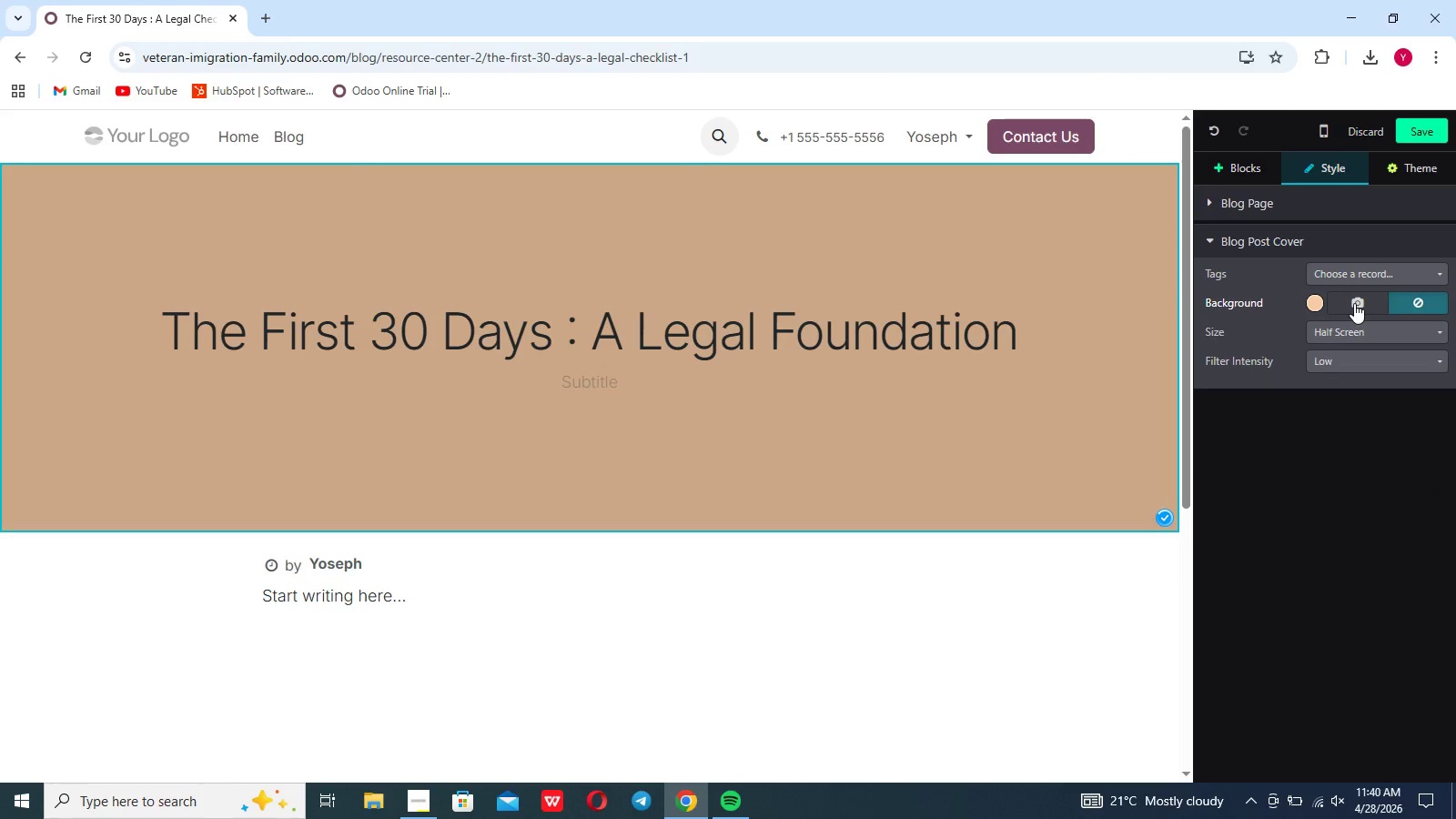 
left_click([1354, 303])
 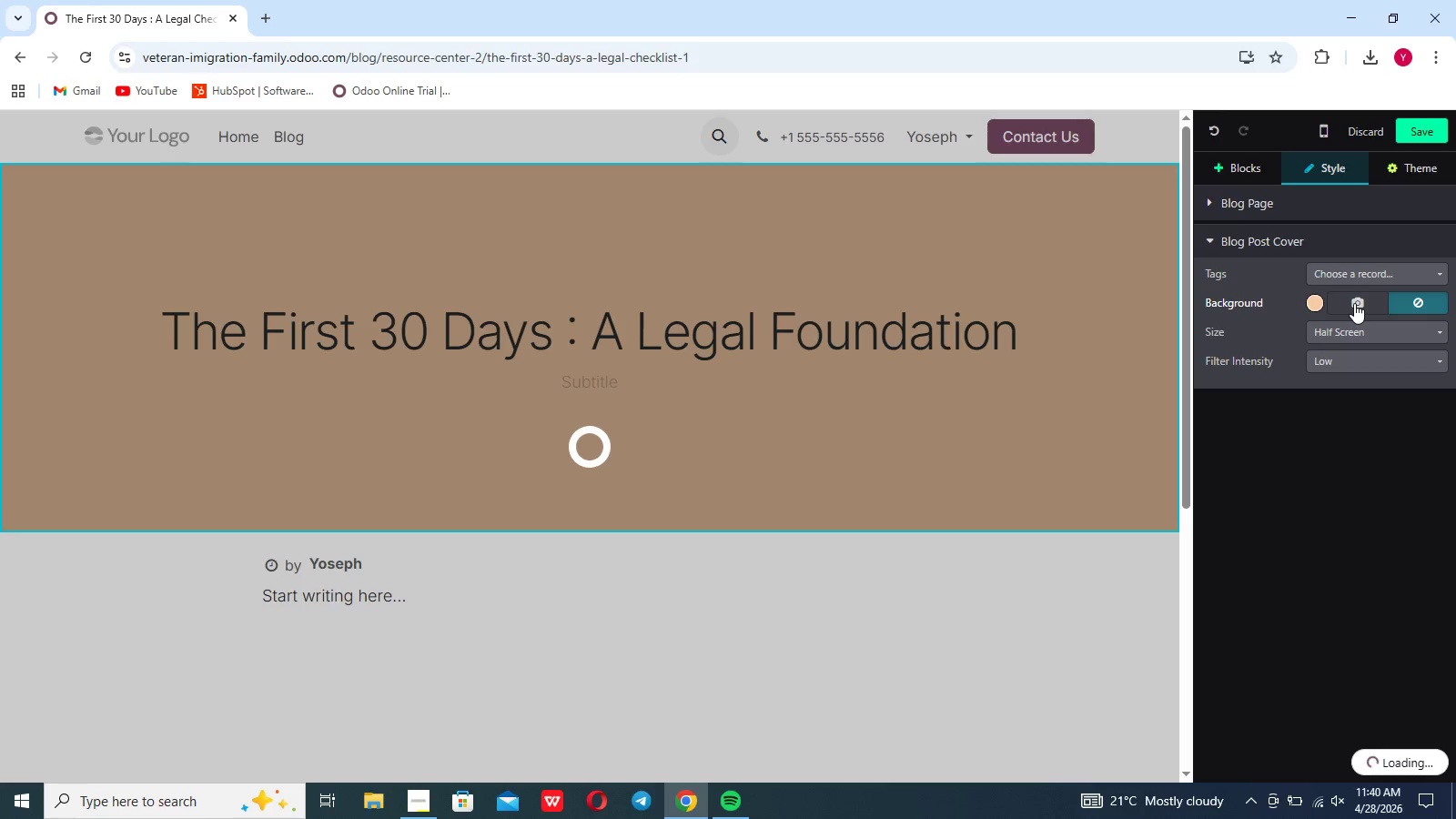 
wait(9.27)
 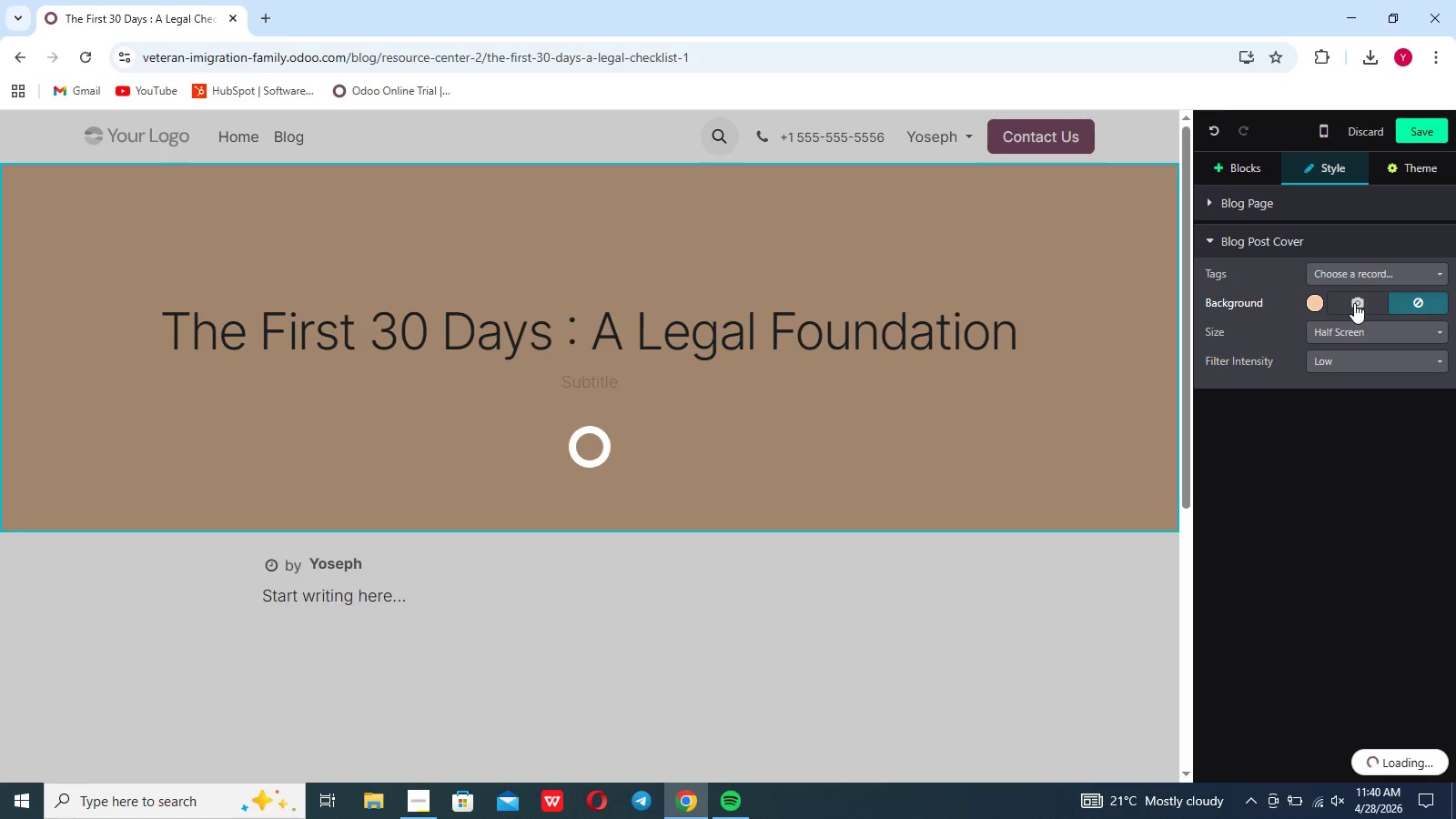 
left_click([1177, 278])
 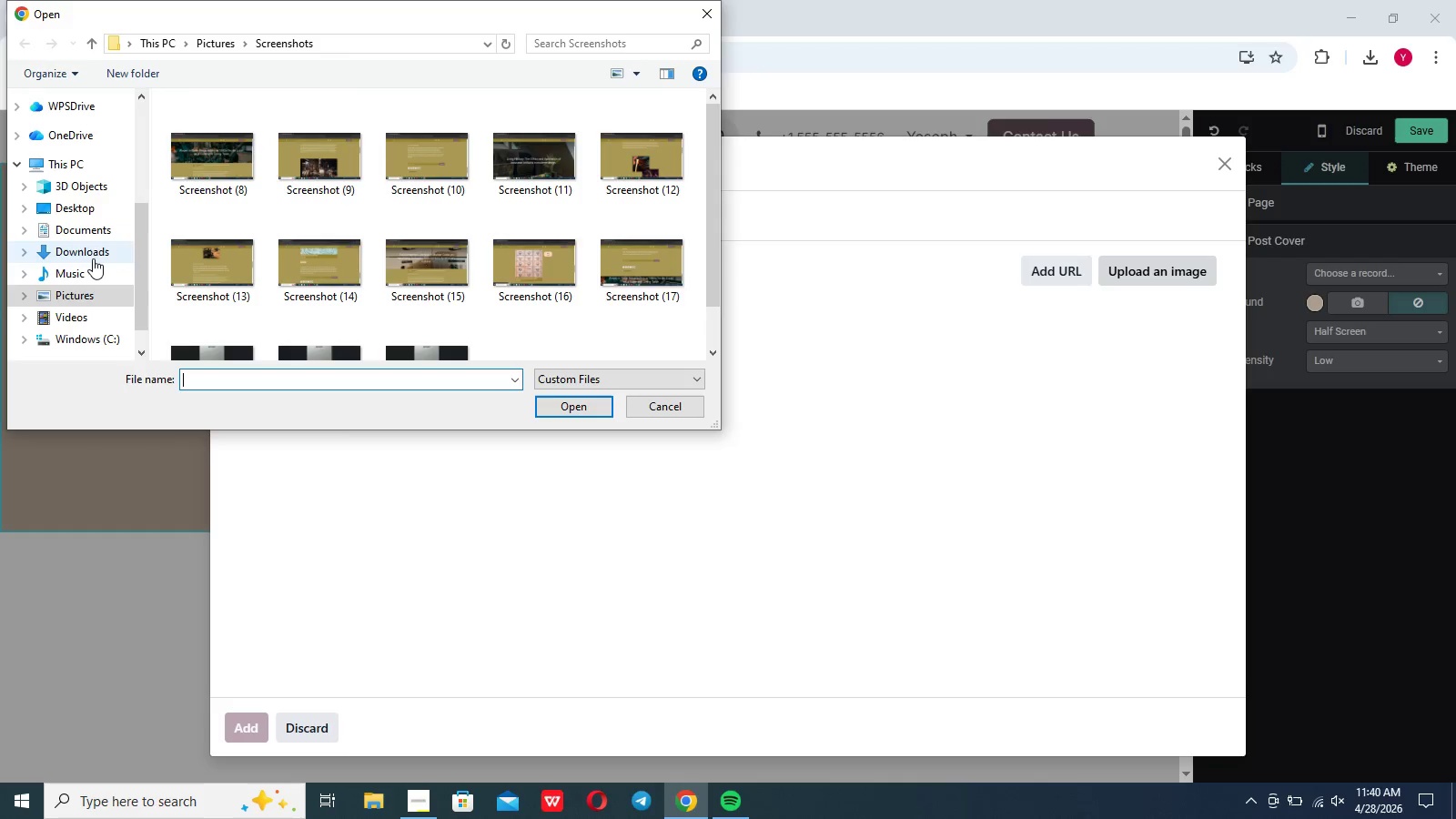 
left_click([93, 258])
 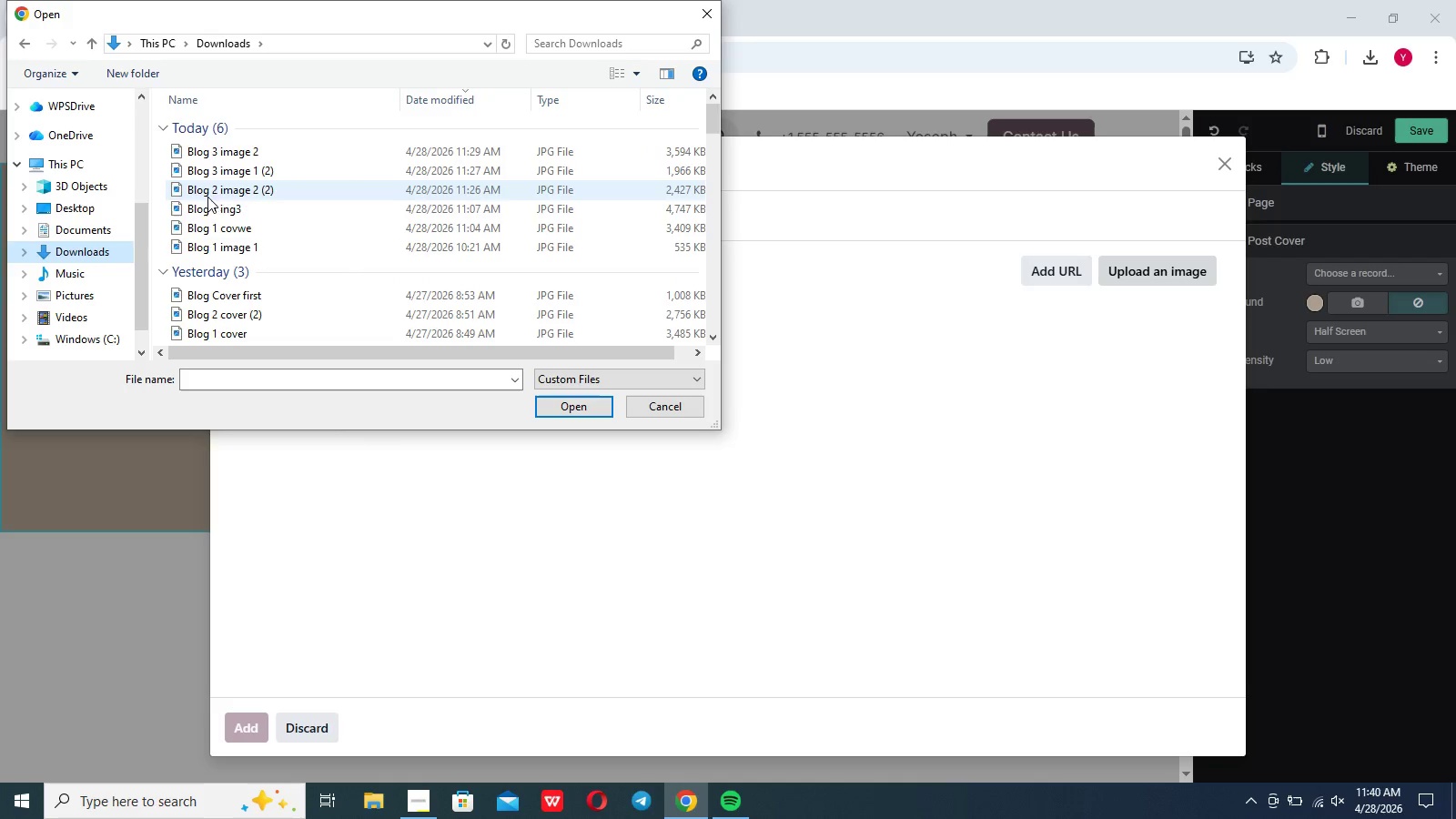 
mouse_move([265, 243])
 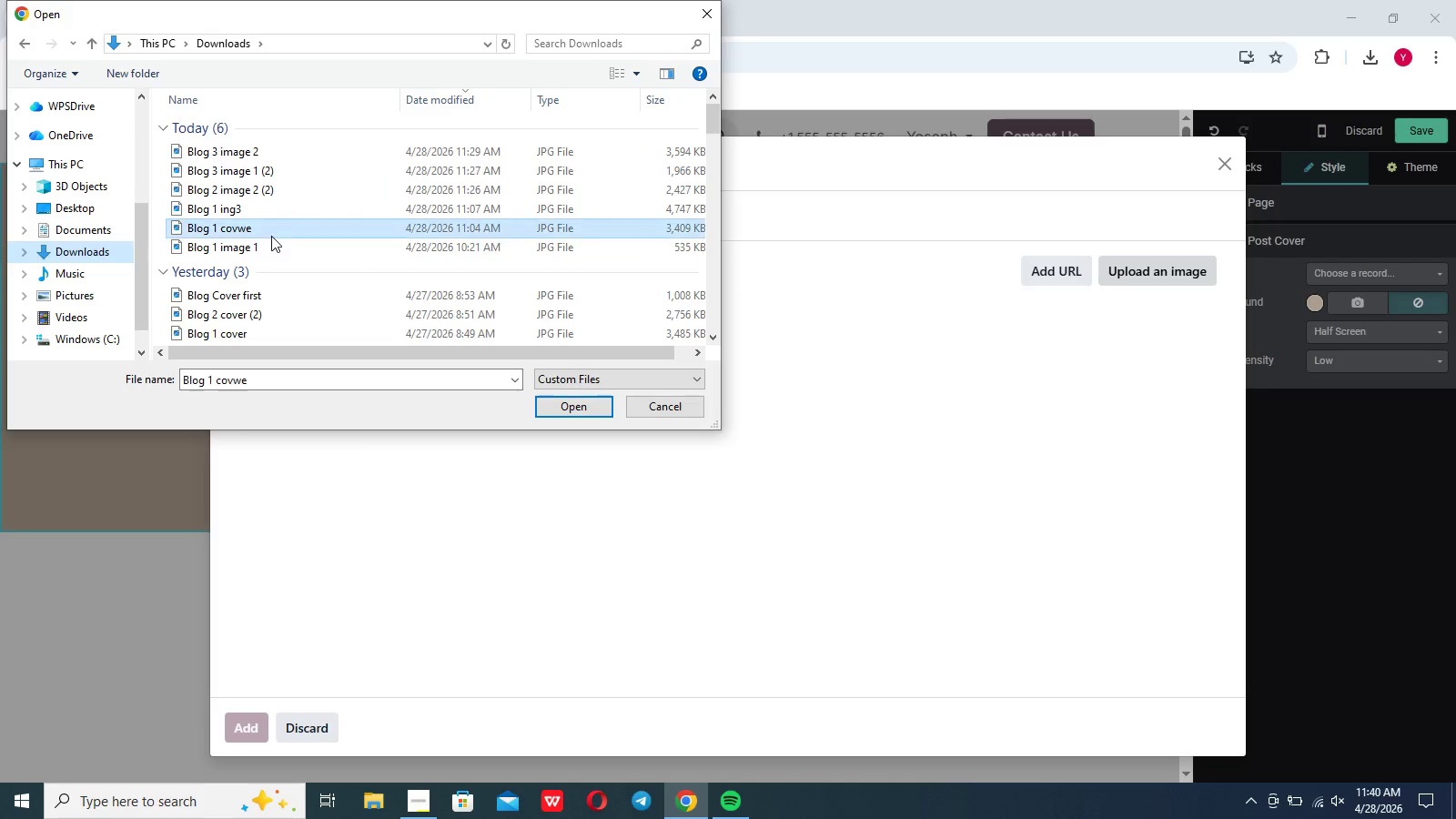 
left_click([271, 236])
 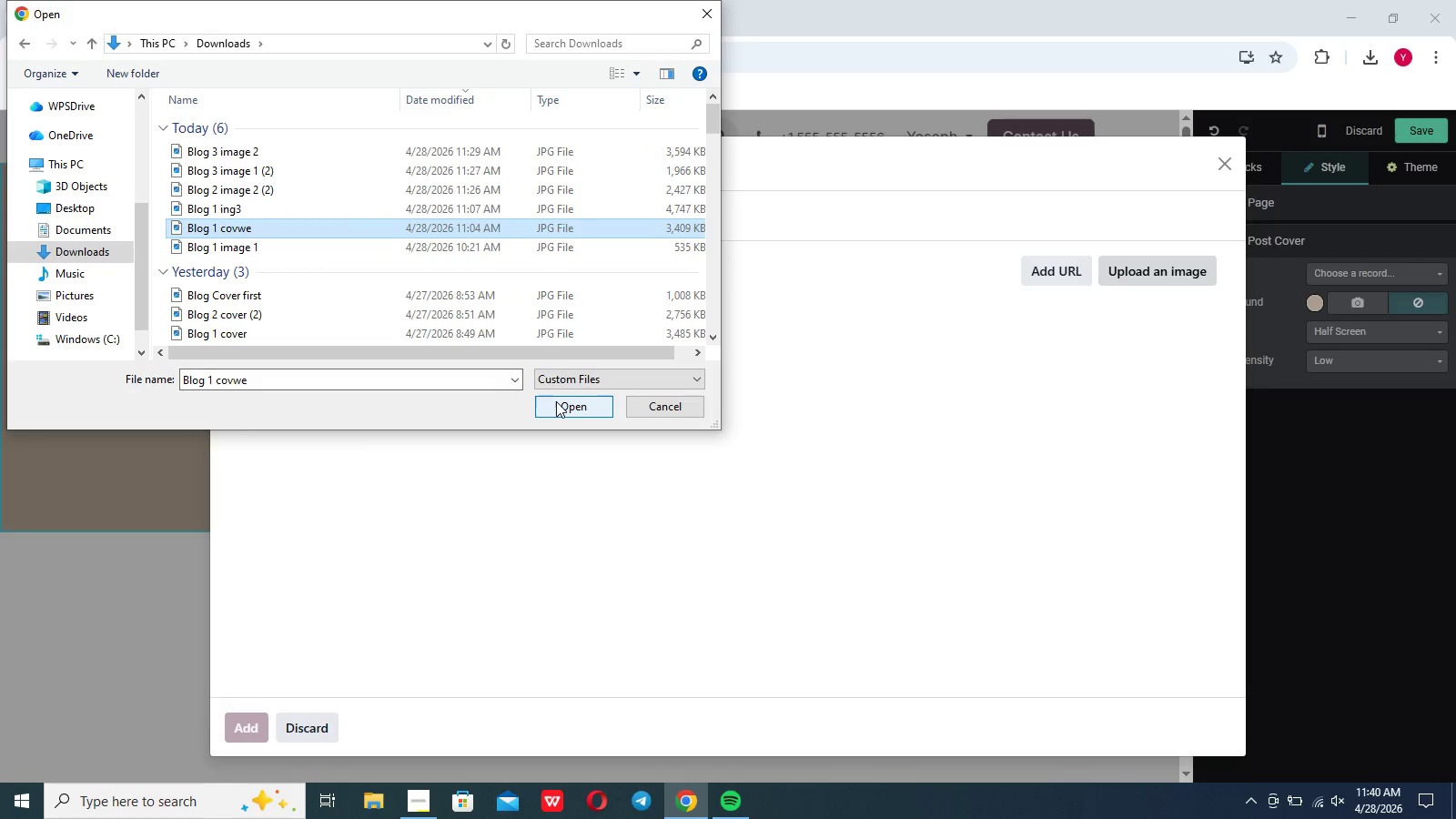 
left_click([556, 401])
 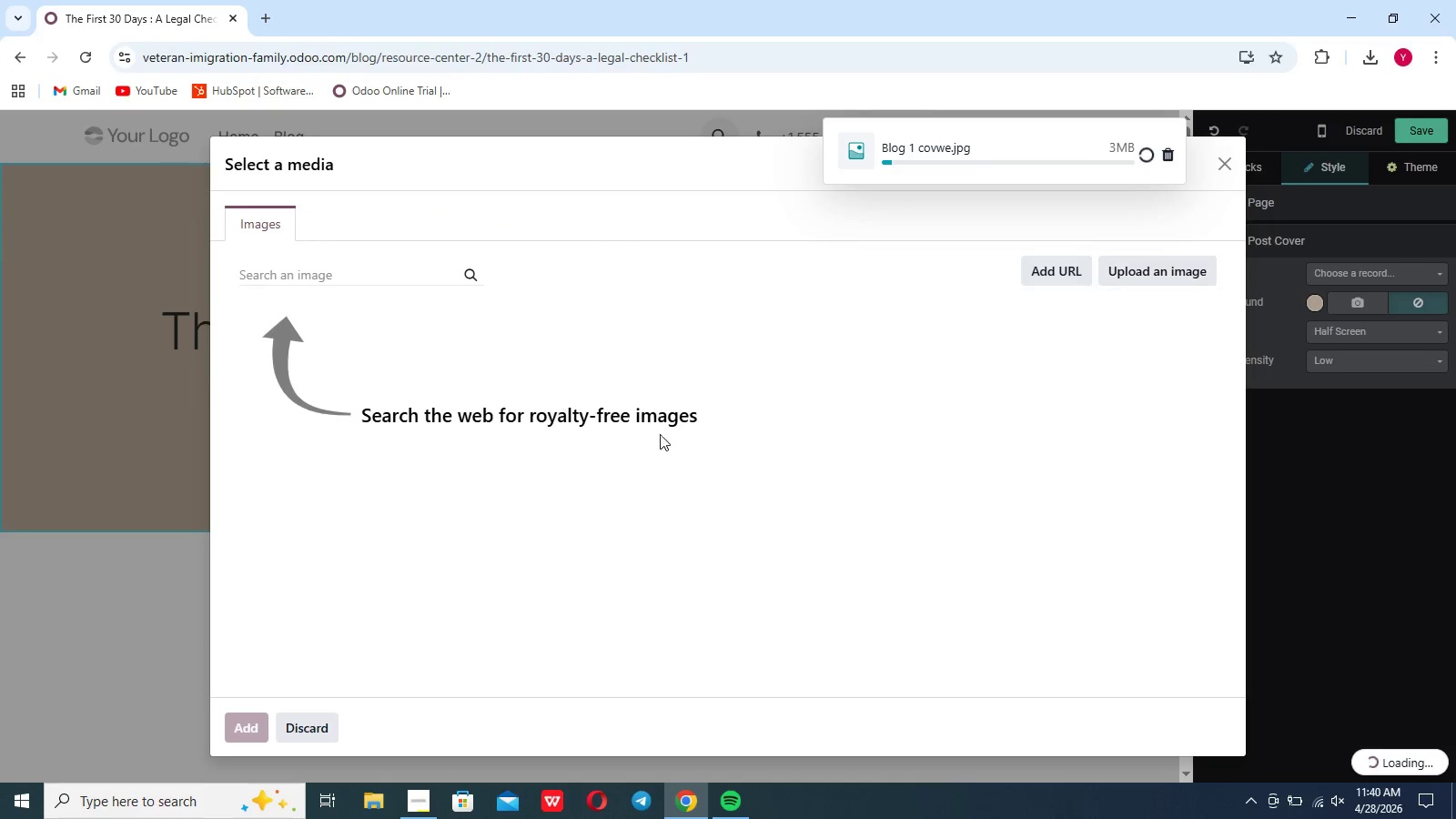 
left_click([787, 403])
 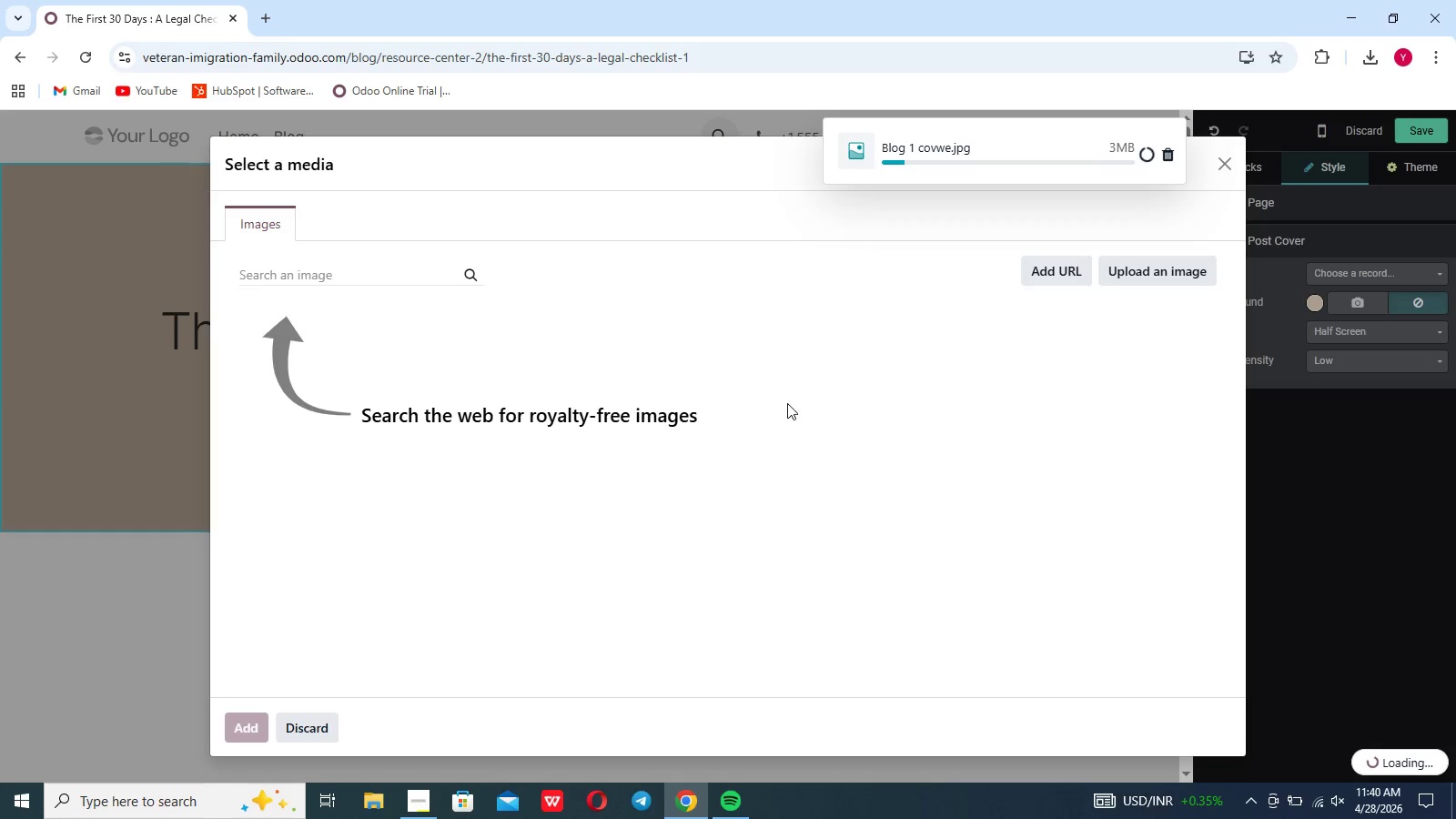 
wait(7.07)
 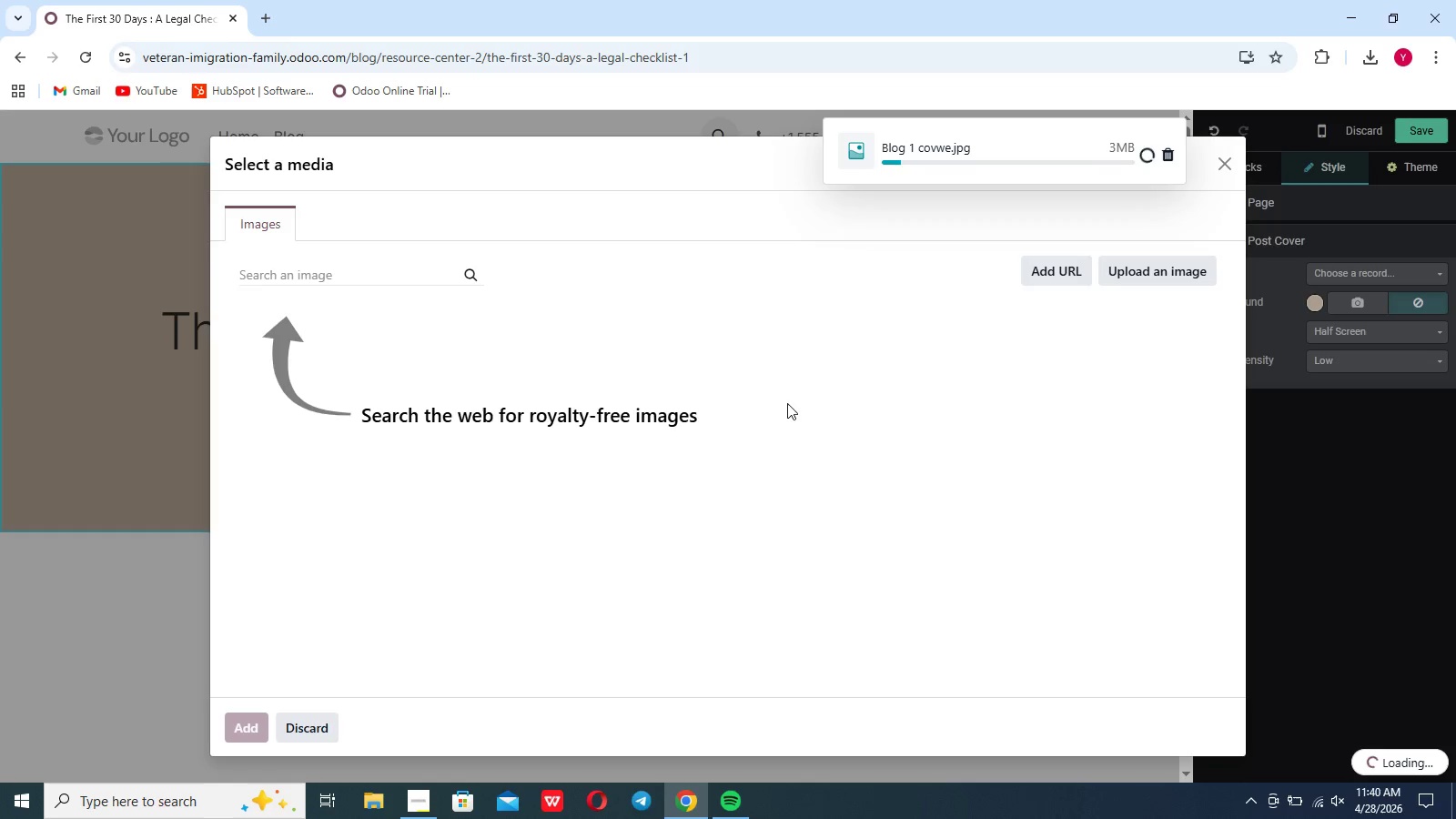 
mouse_move([1325, 806])
 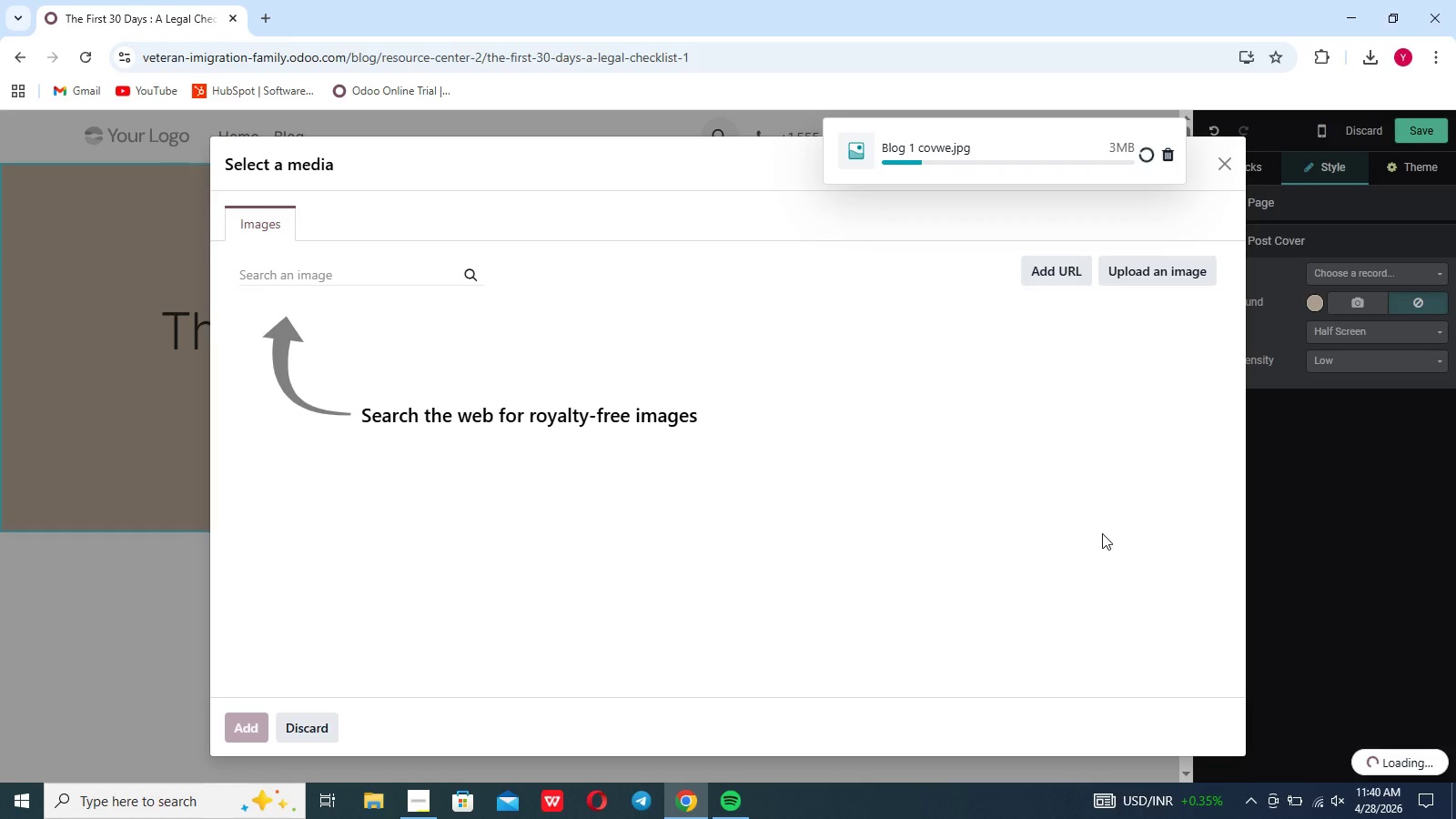 
double_click([1102, 533])
 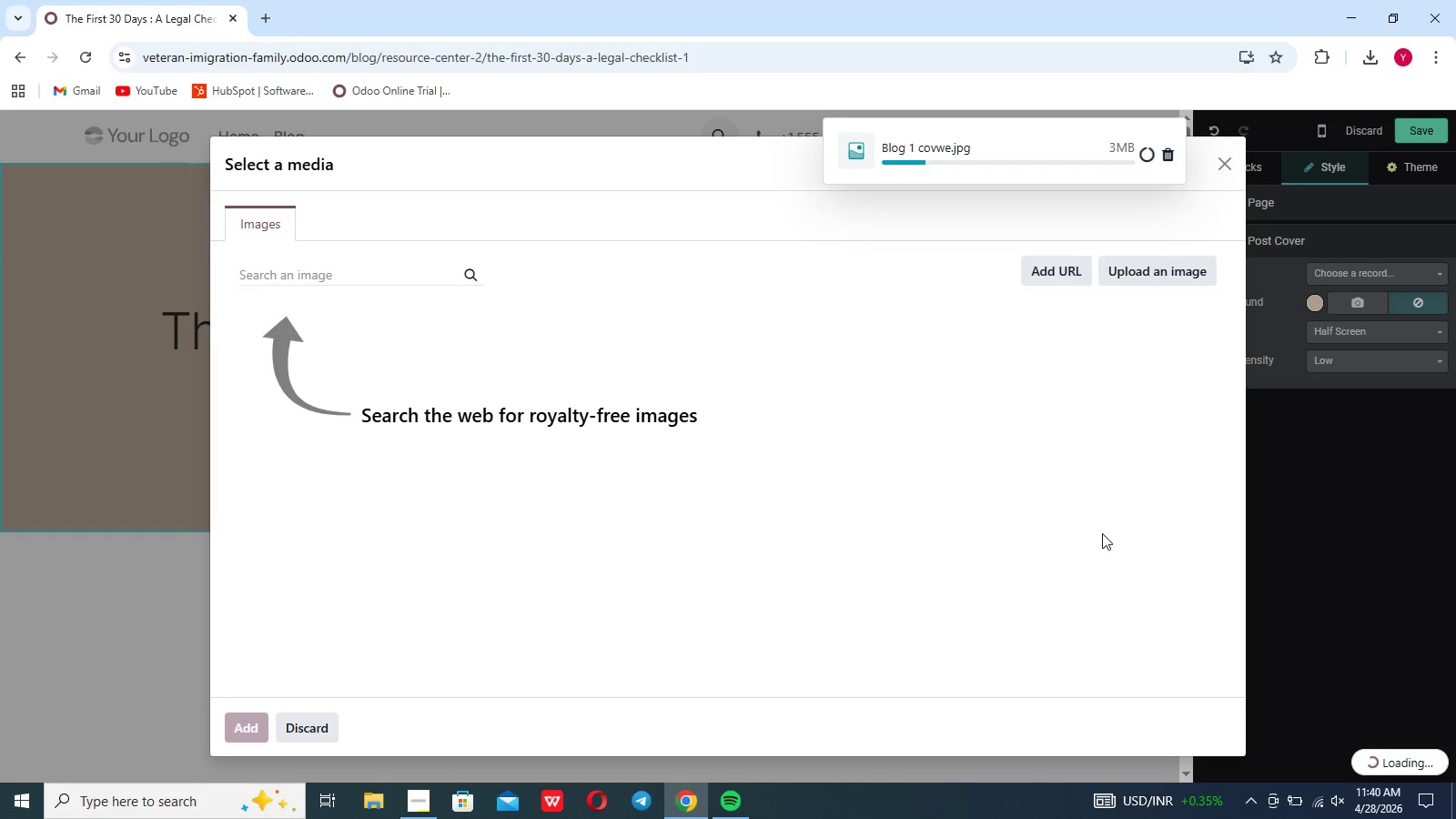 
triple_click([1102, 533])
 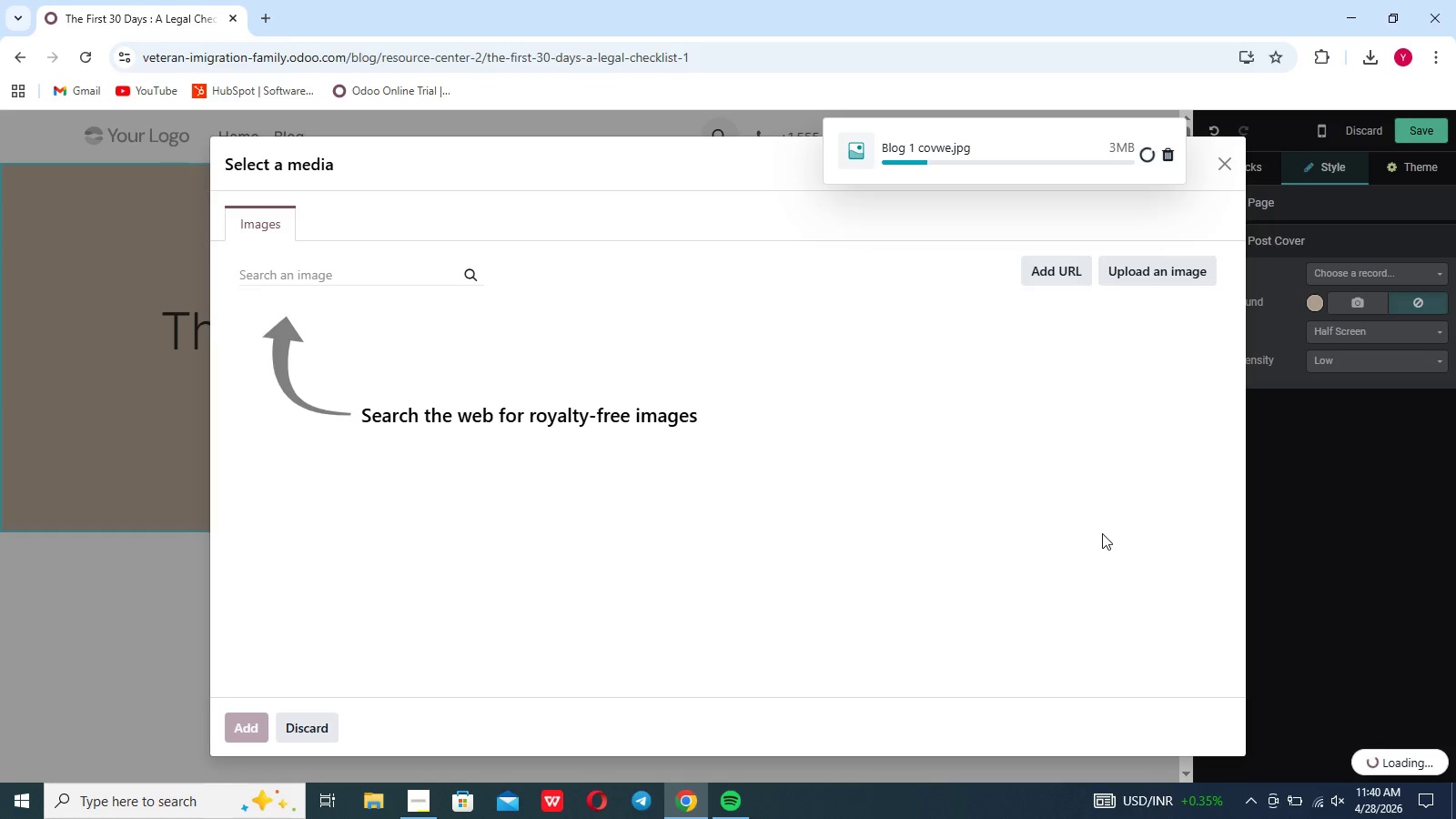 
triple_click([1102, 533])
 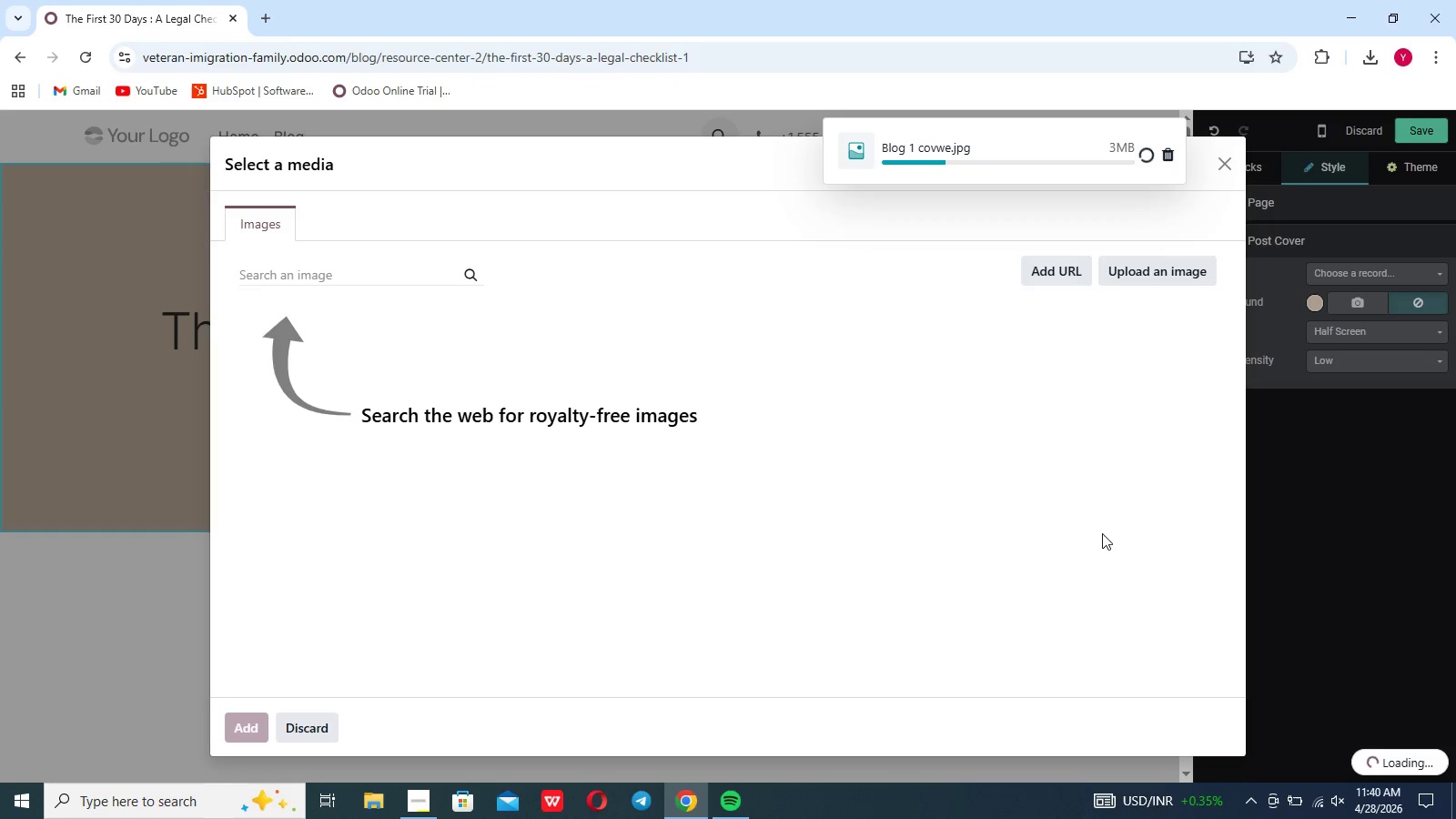 
wait(8.02)
 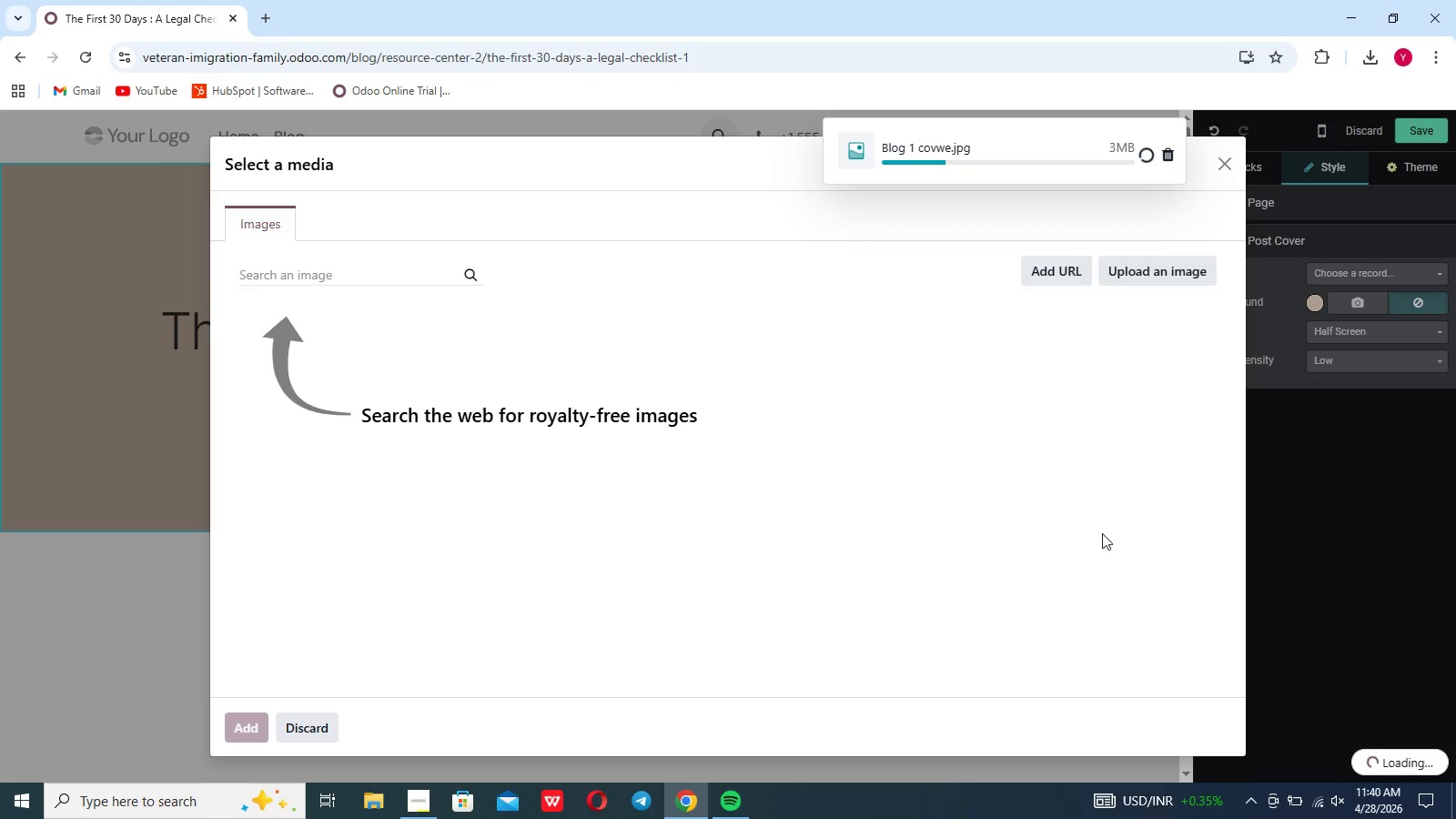 
mouse_move([733, 794])
 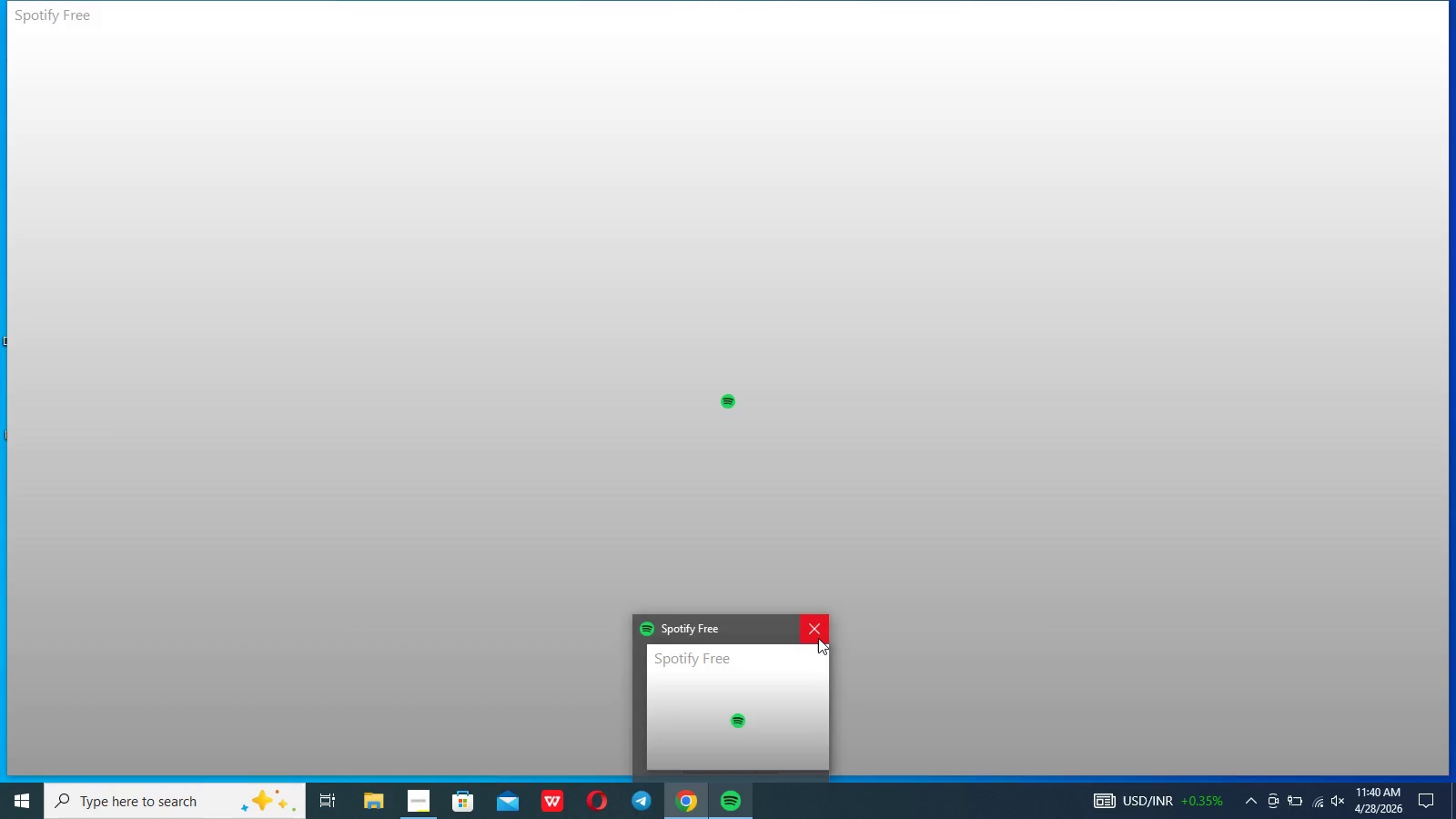 
left_click([818, 638])
 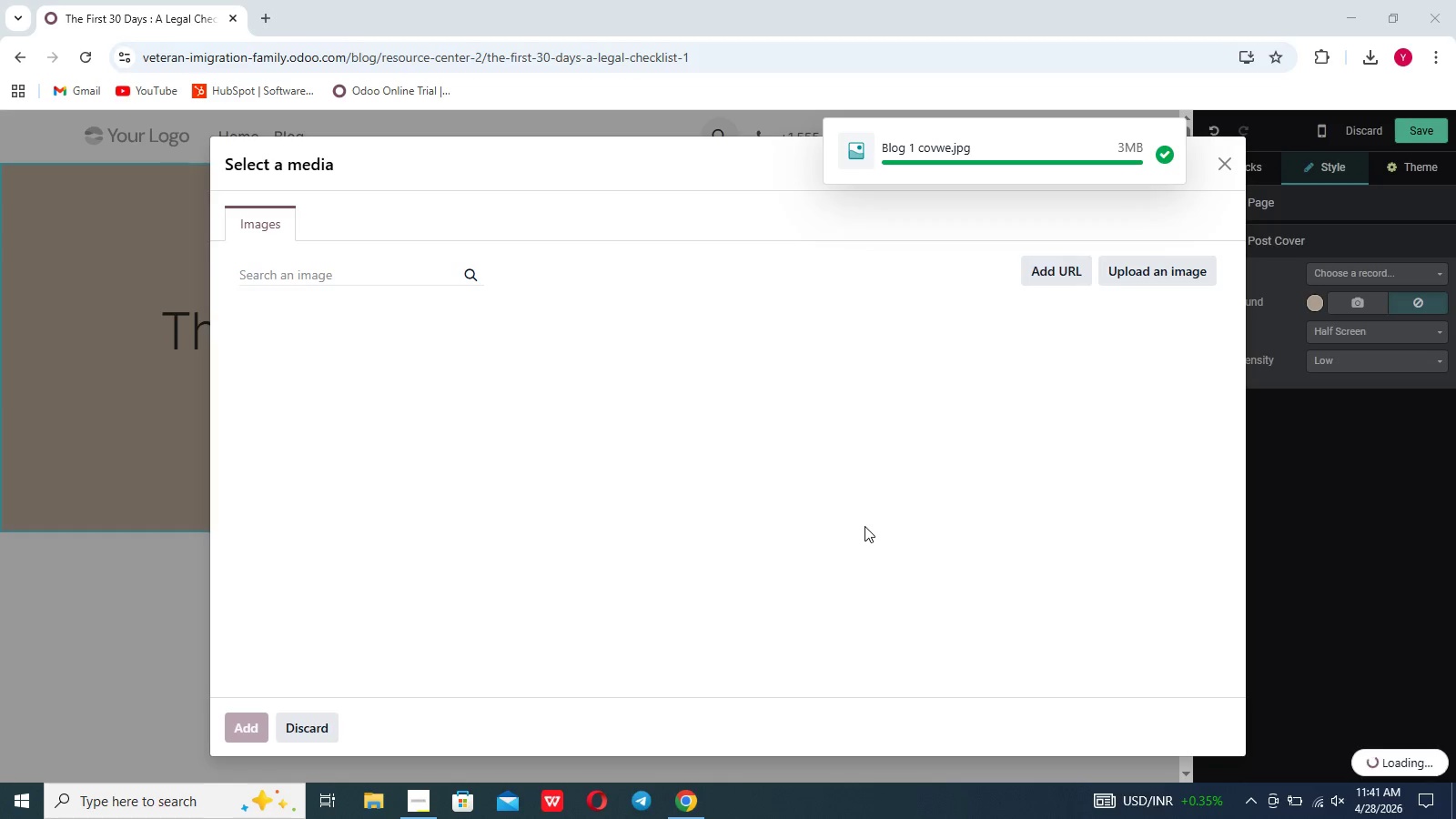 
wait(19.89)
 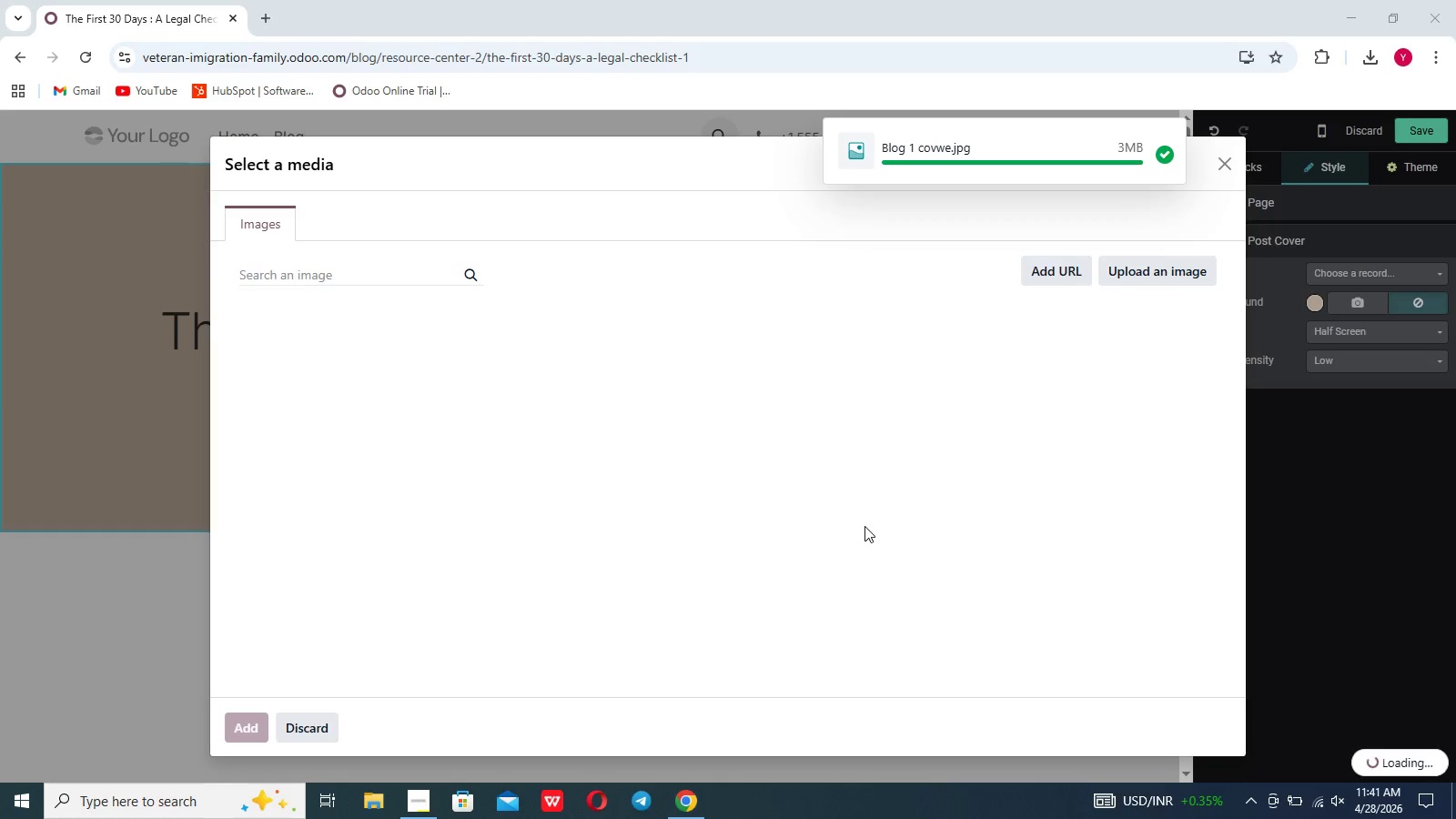 
left_click([690, 532])
 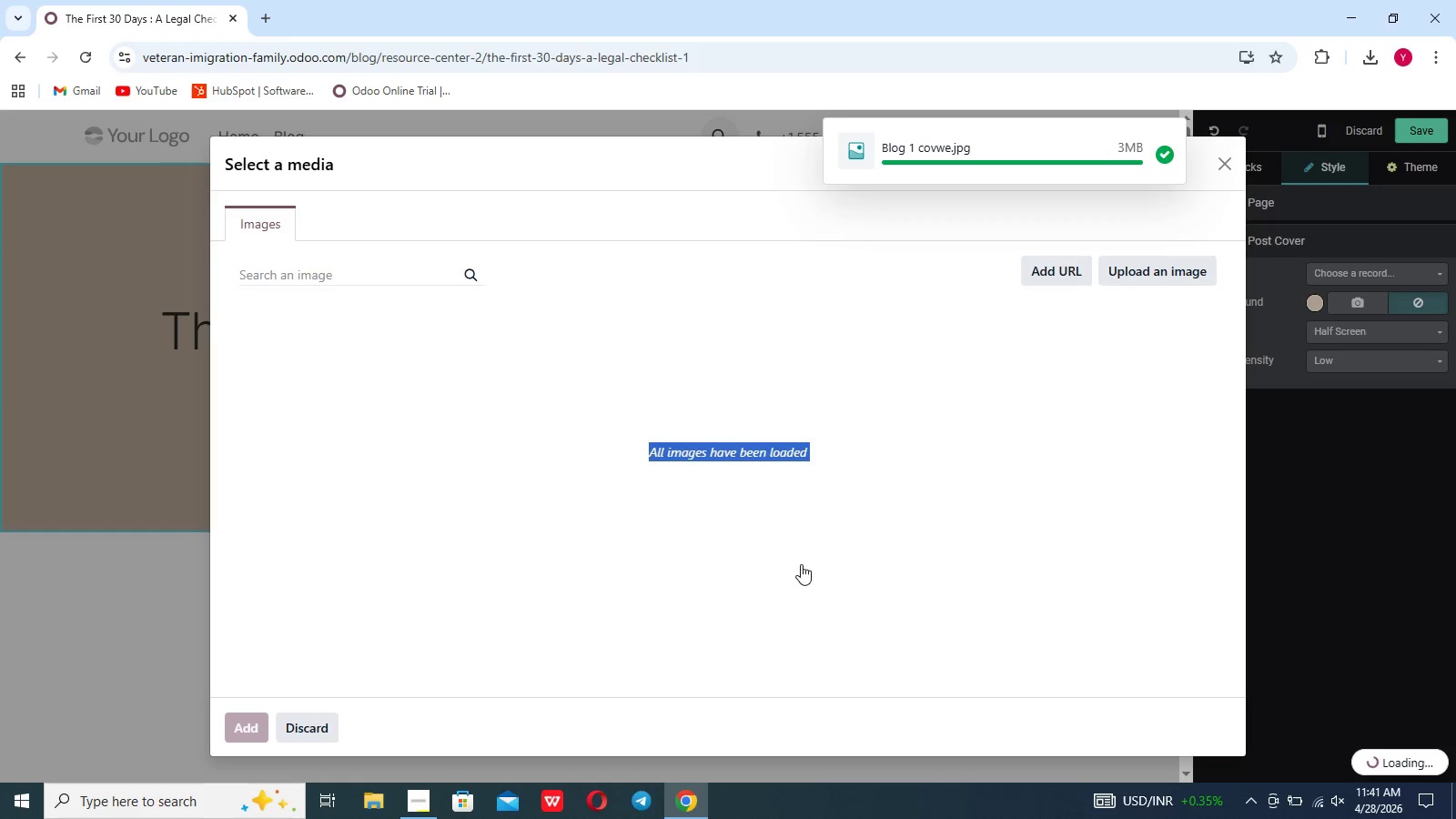 
double_click([801, 564])
 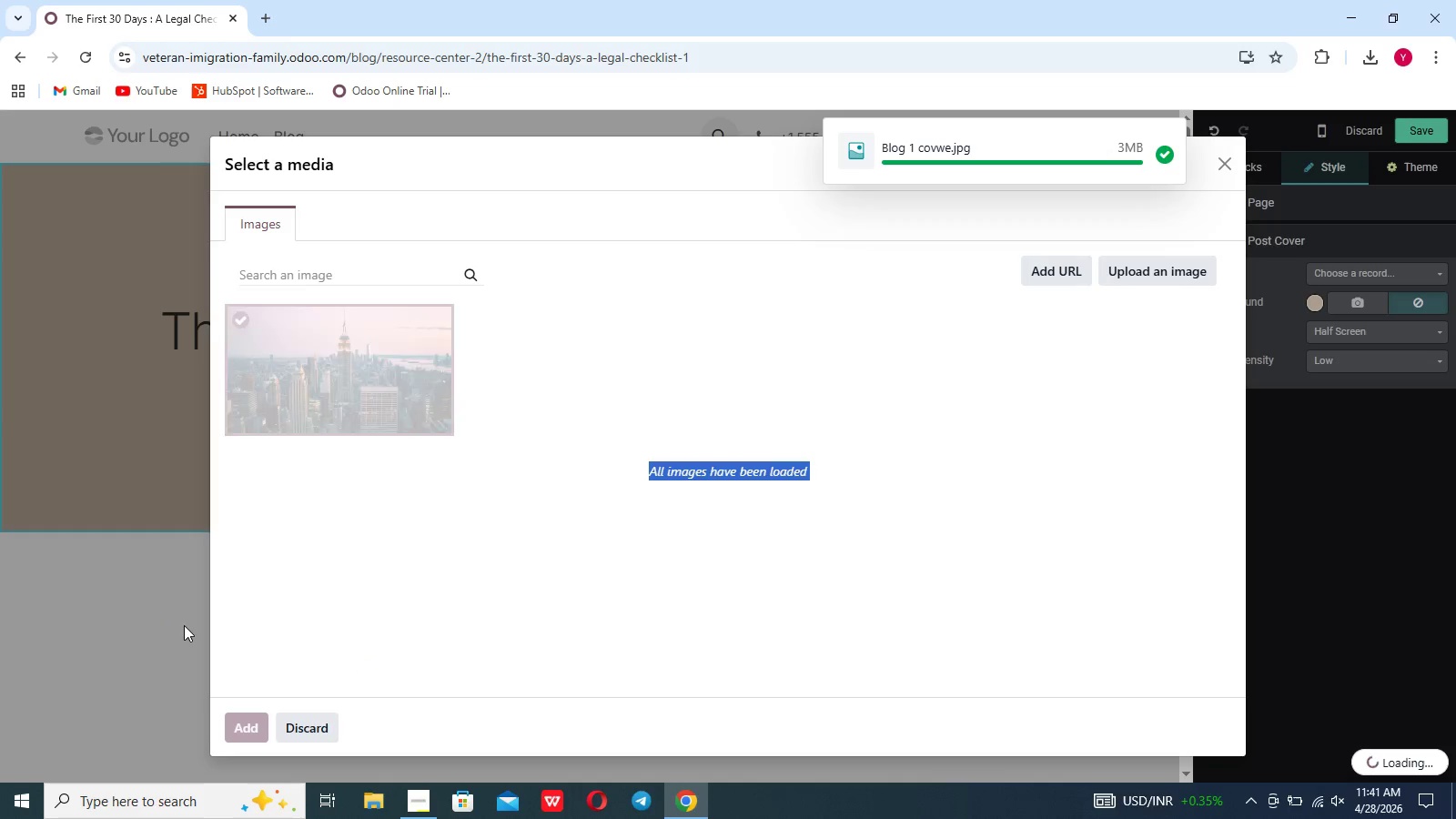 
left_click([520, 592])
 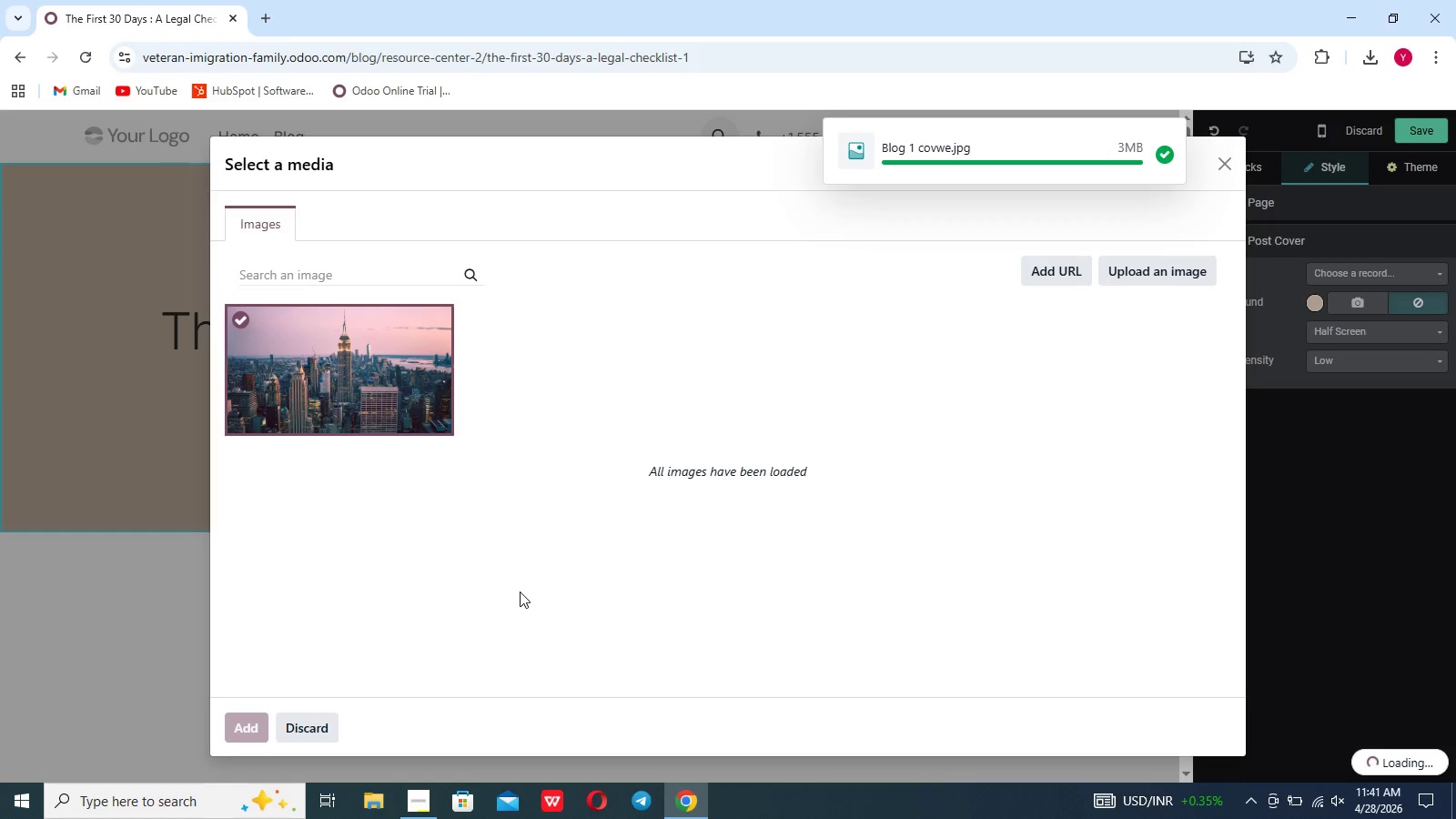 
mouse_move([340, 399])
 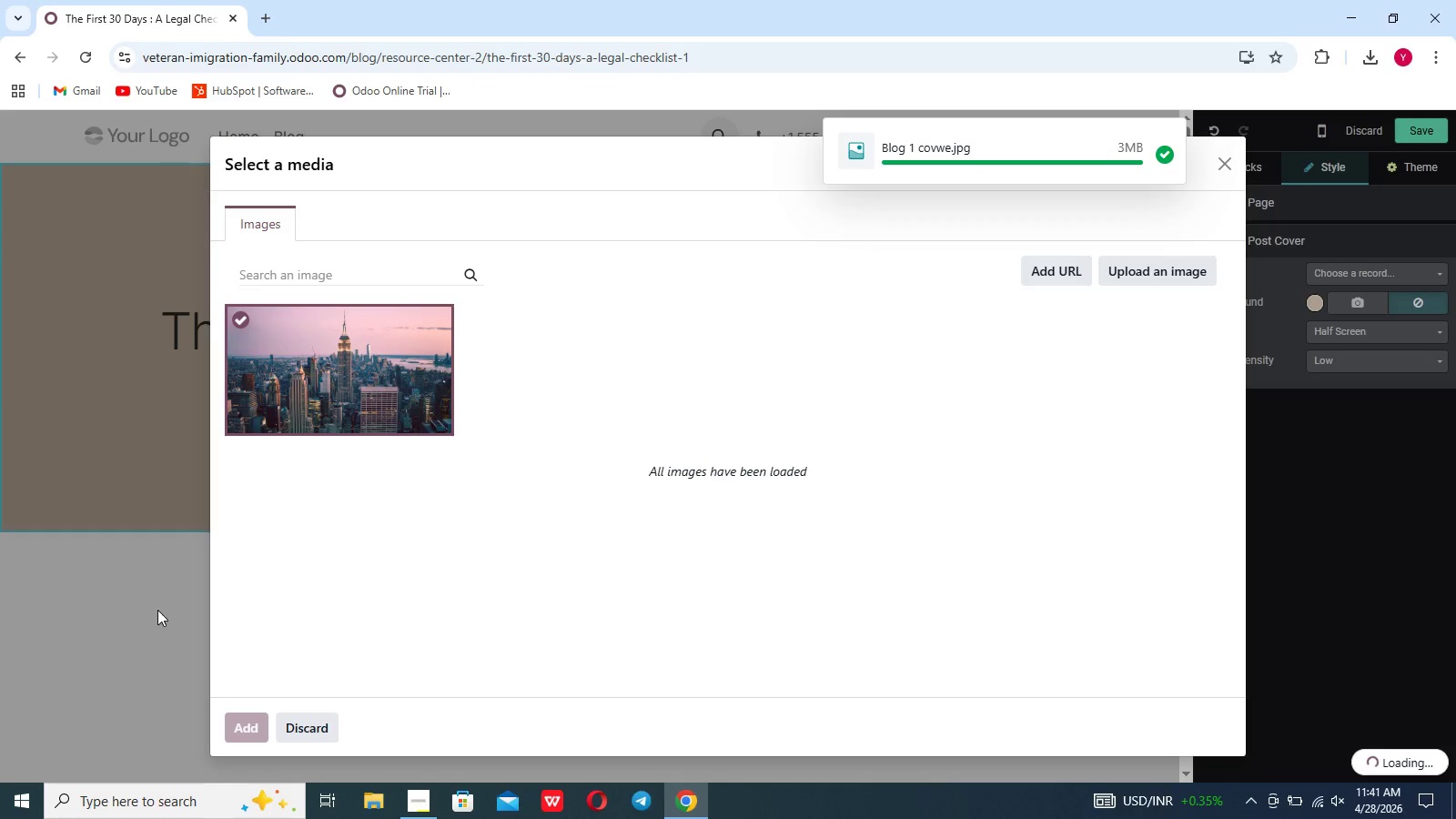 
left_click([157, 610])
 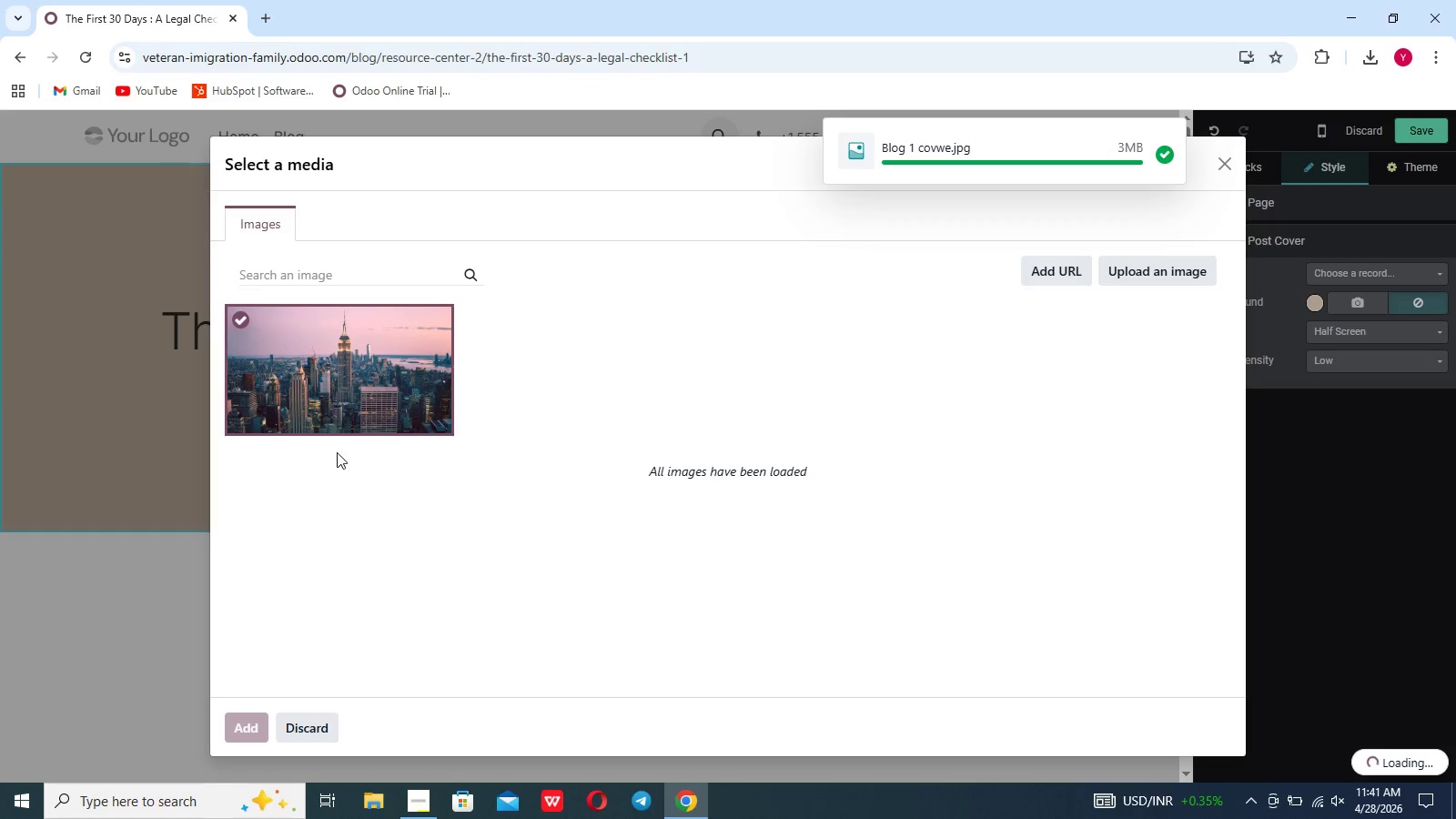 
left_click([359, 408])
 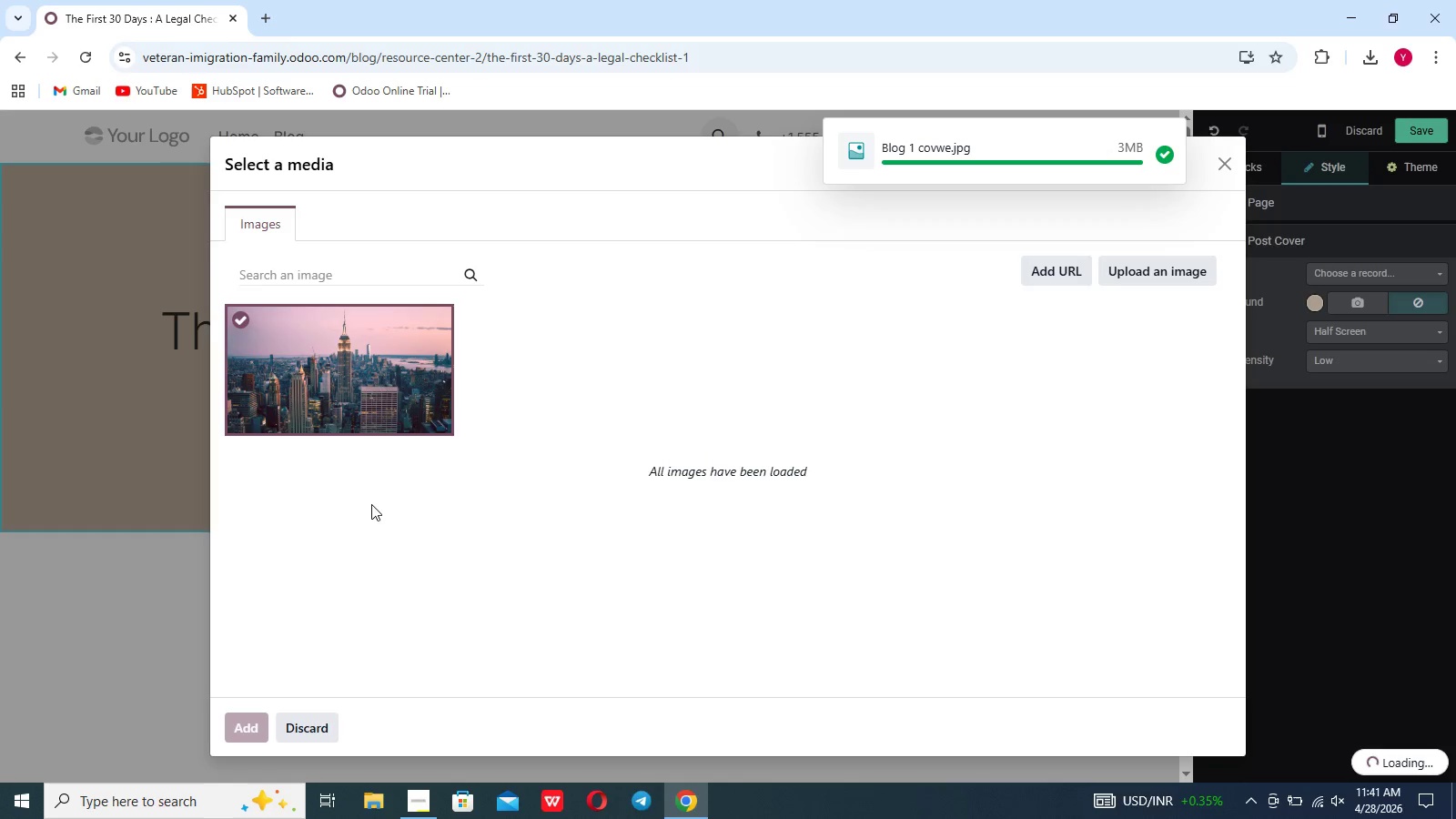 
left_click([371, 504])
 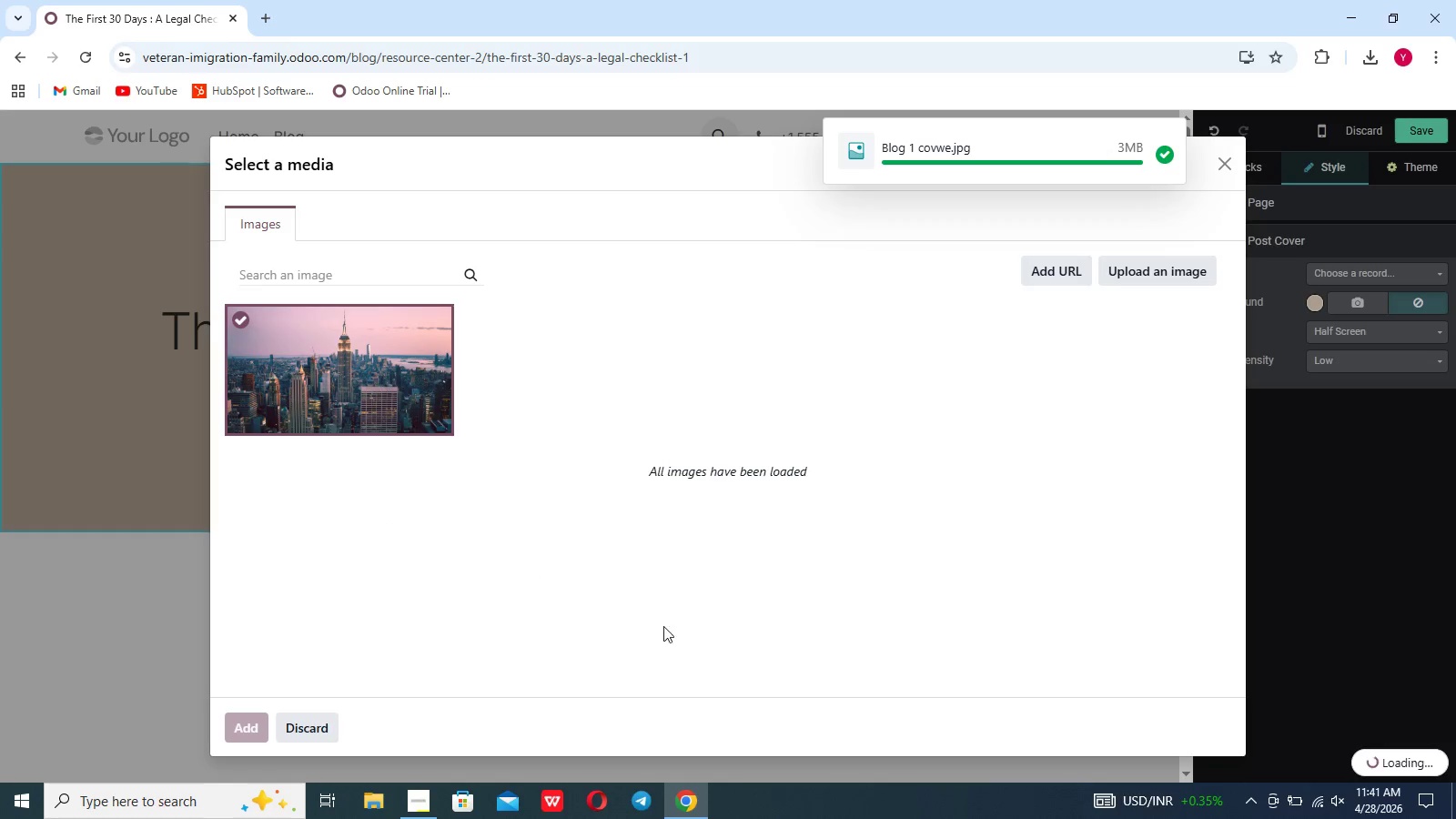 
left_click([704, 650])
 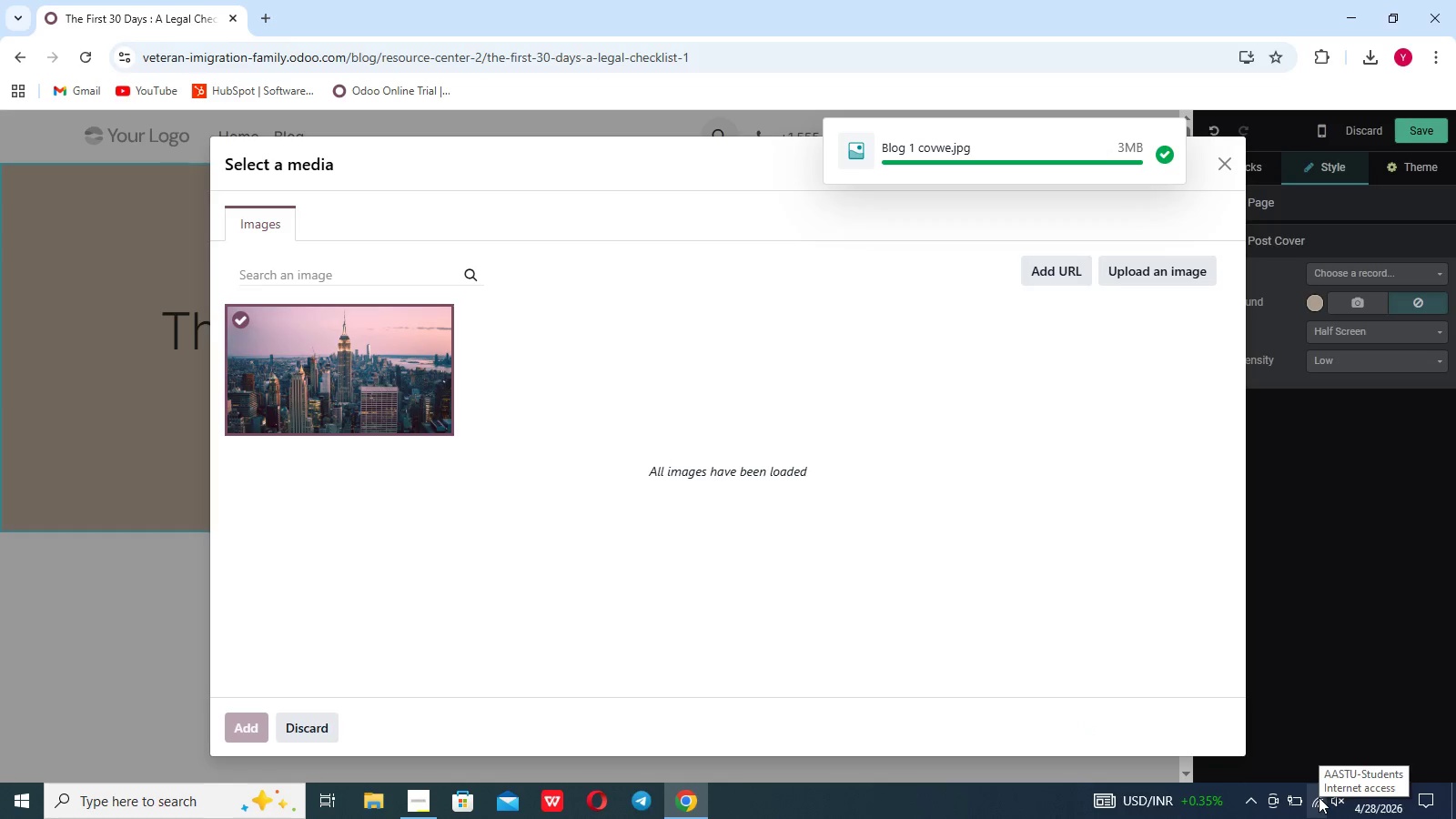 
left_click([1319, 797])
 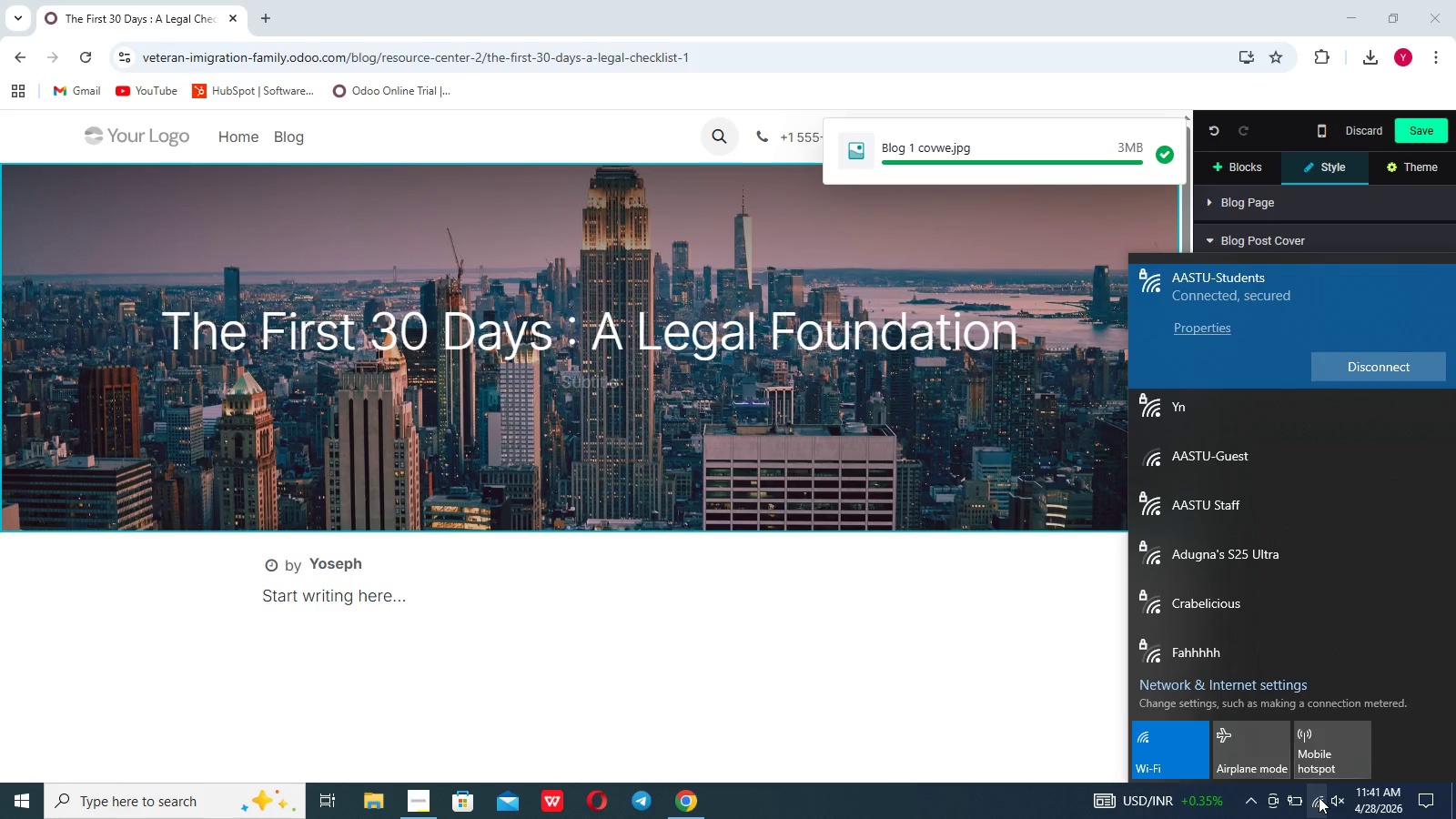 
left_click([1319, 797])
 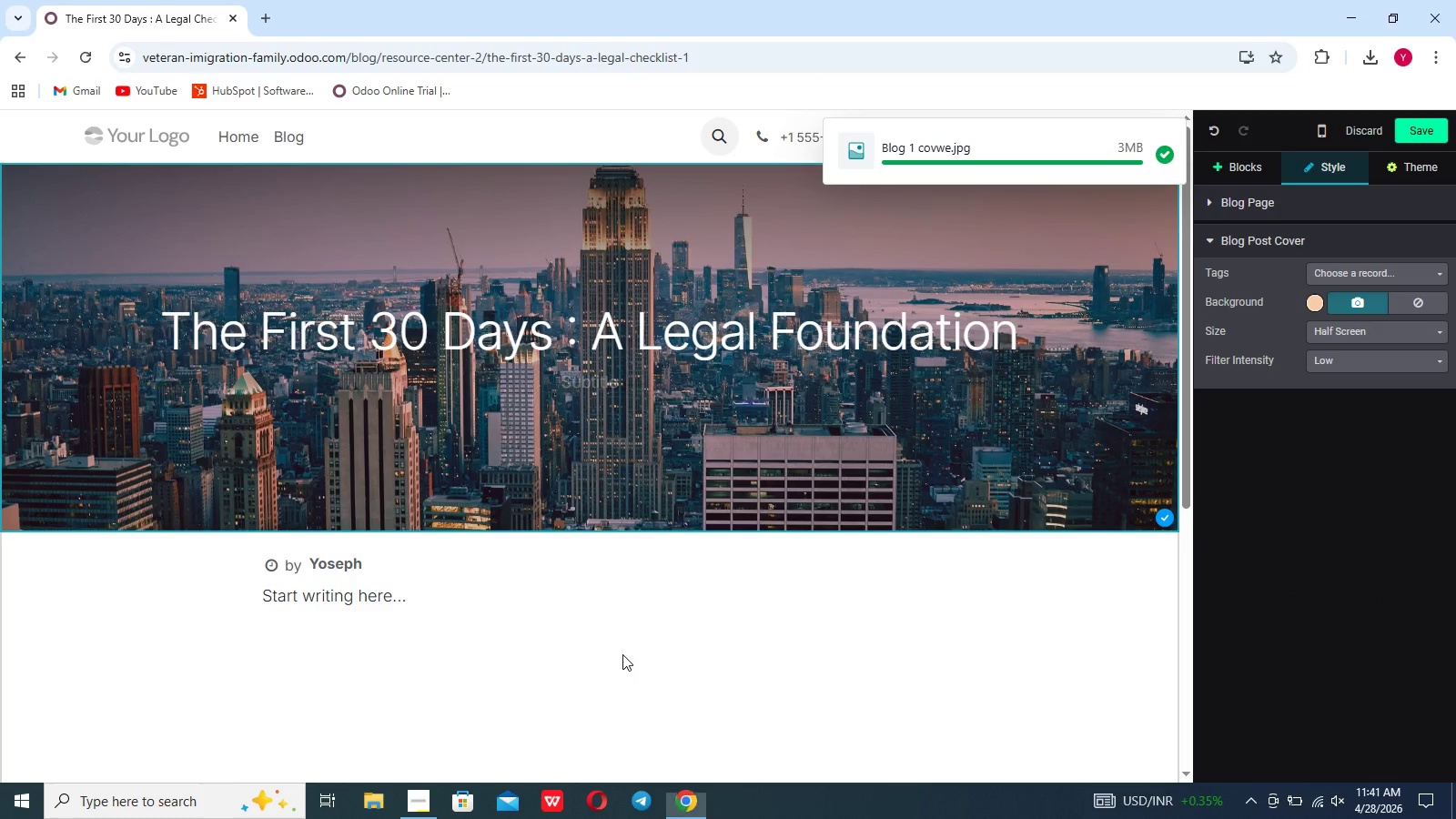 
left_click([622, 654])
 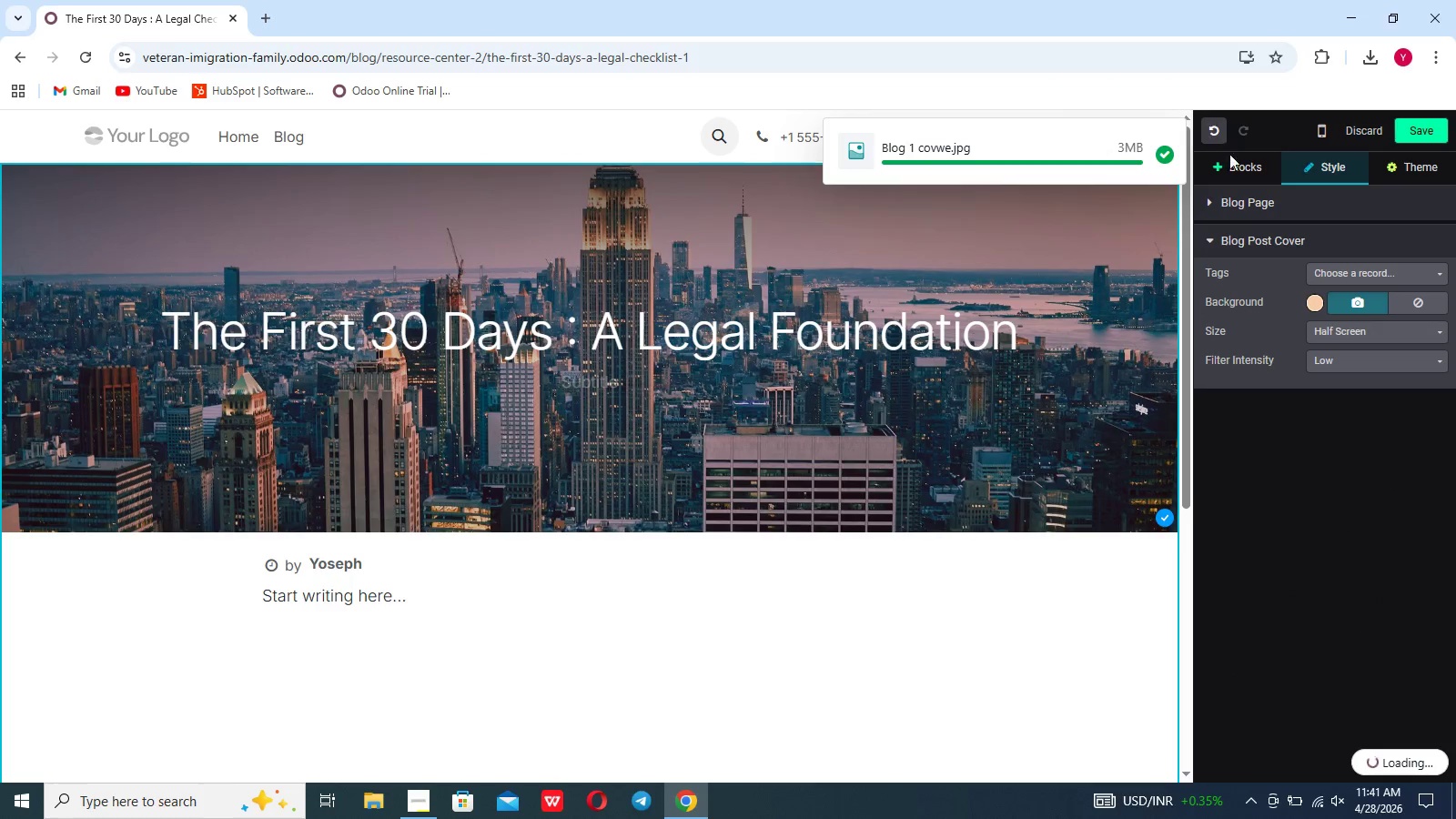 
left_click([1232, 167])
 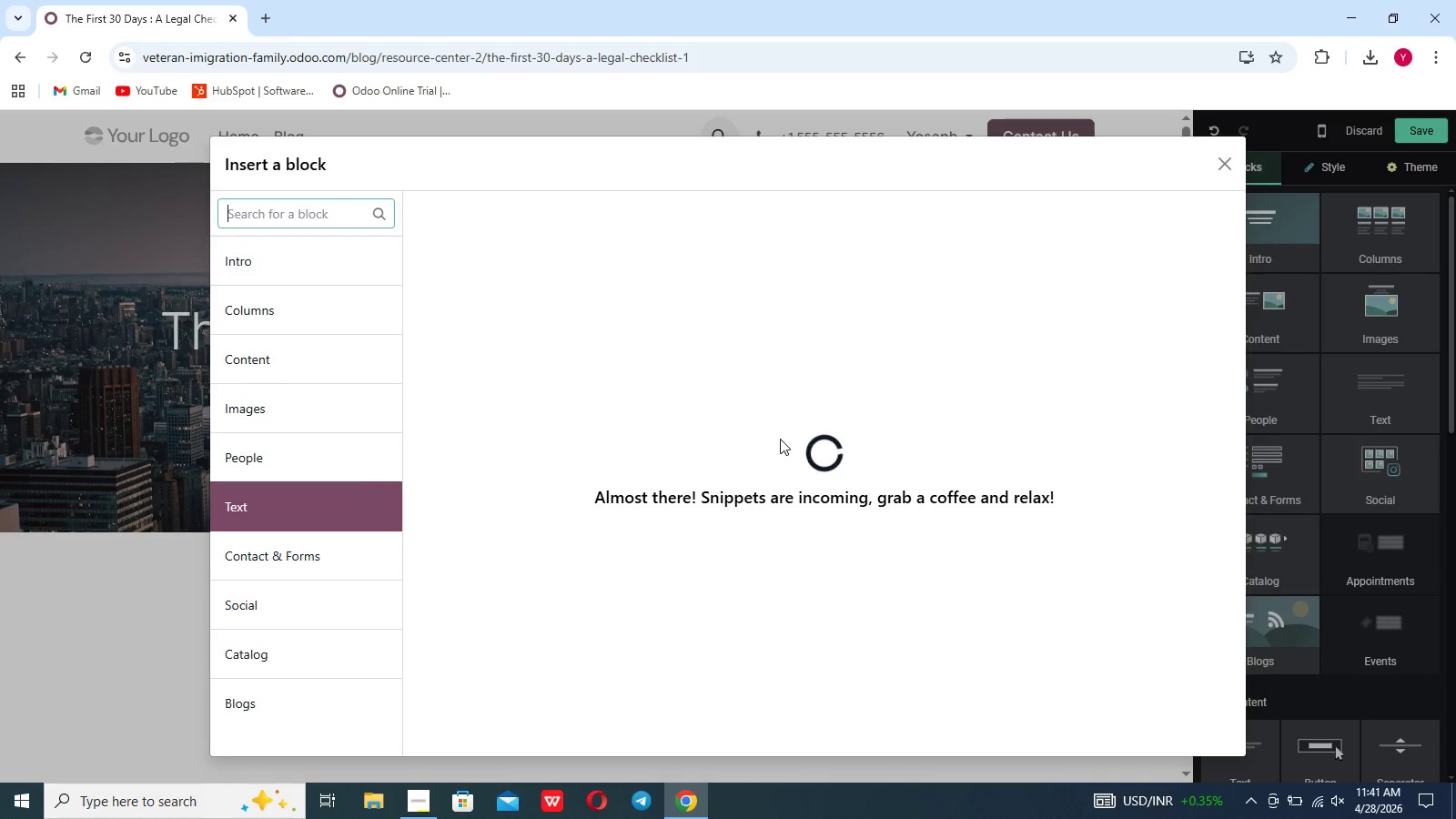 
wait(7.69)
 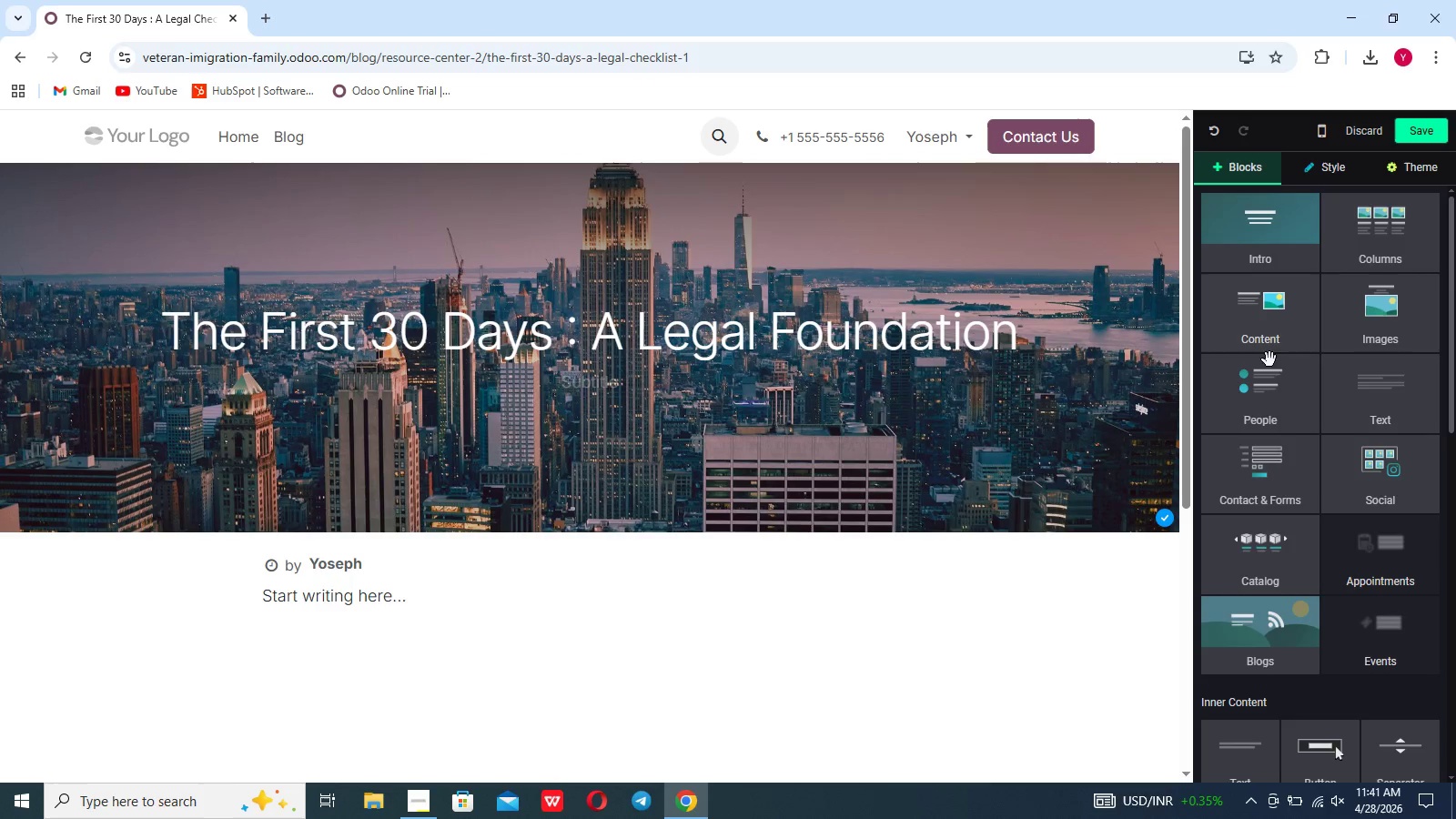 
left_click([946, 255])
 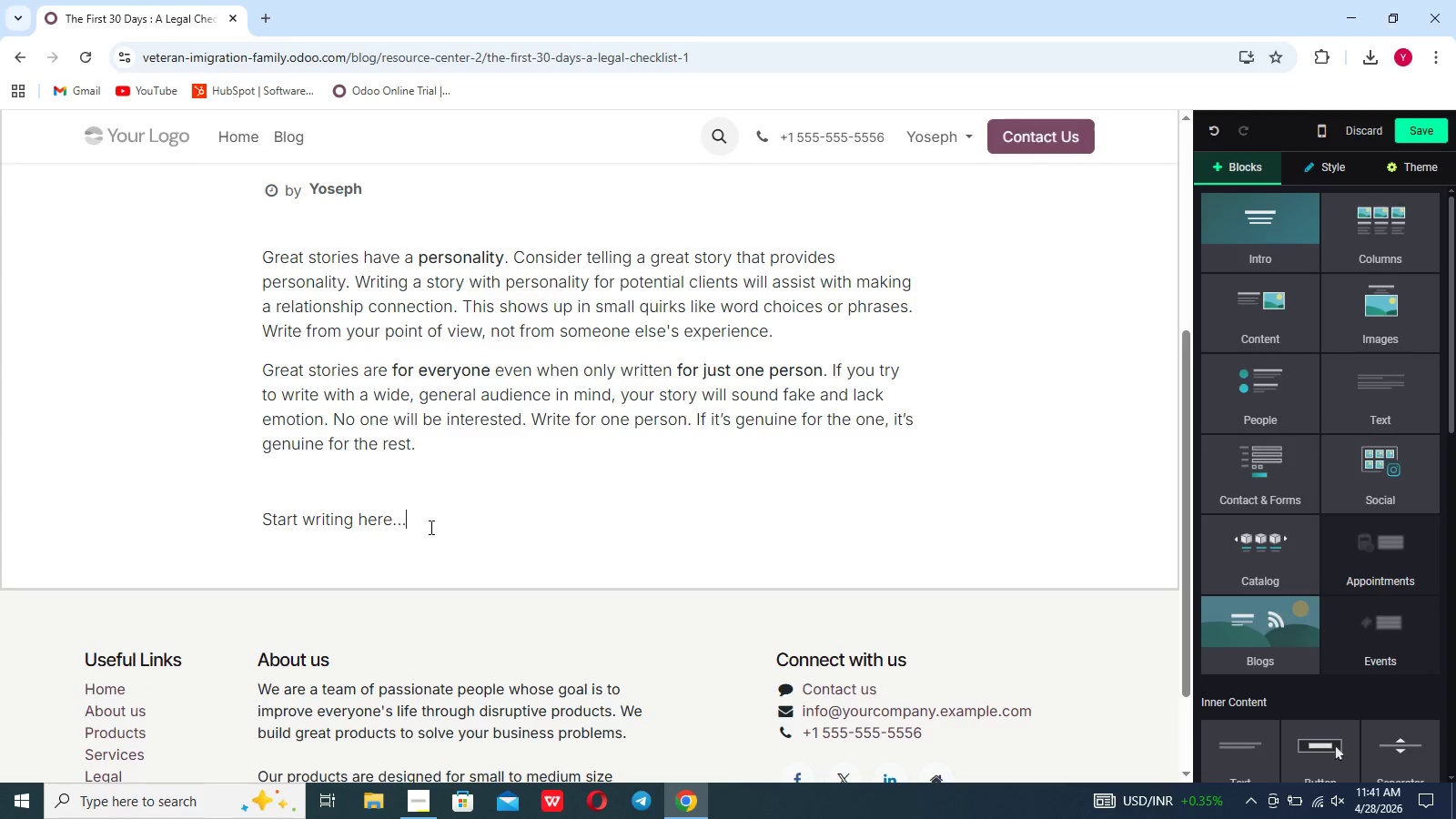 
hold_key(key=Backspace, duration=0.8)
 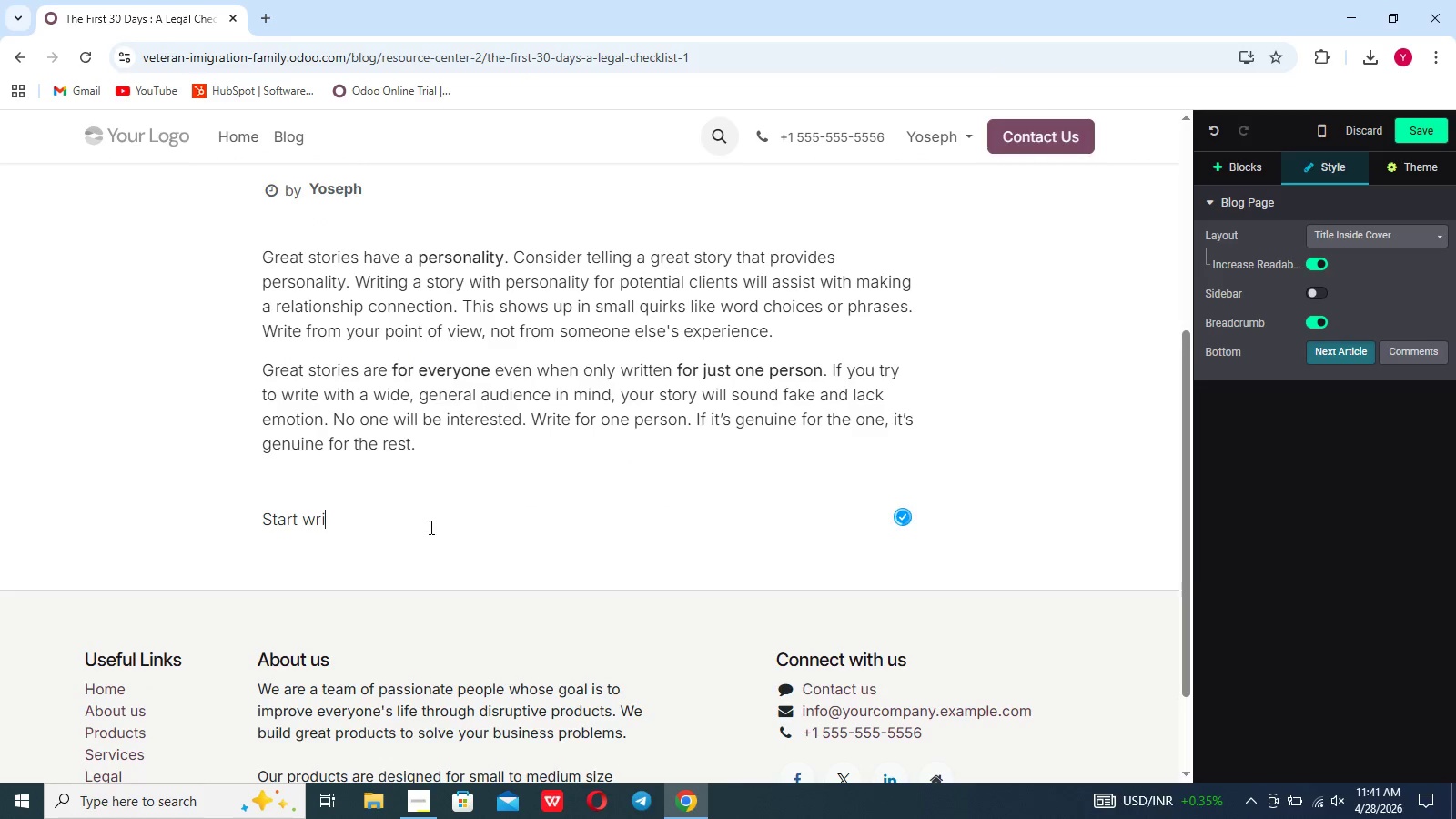 
key(Backspace)
 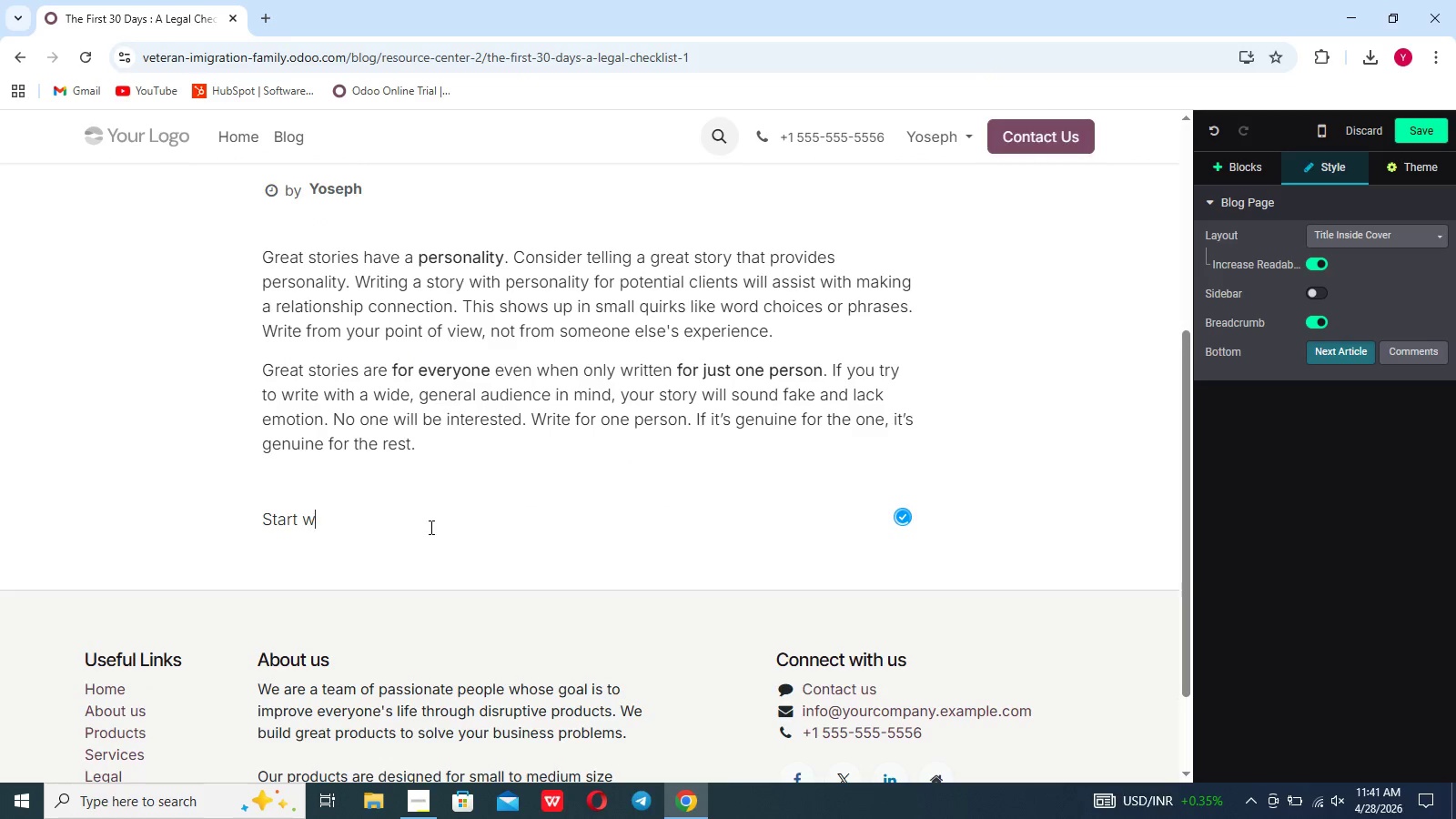 
key(Backspace)
 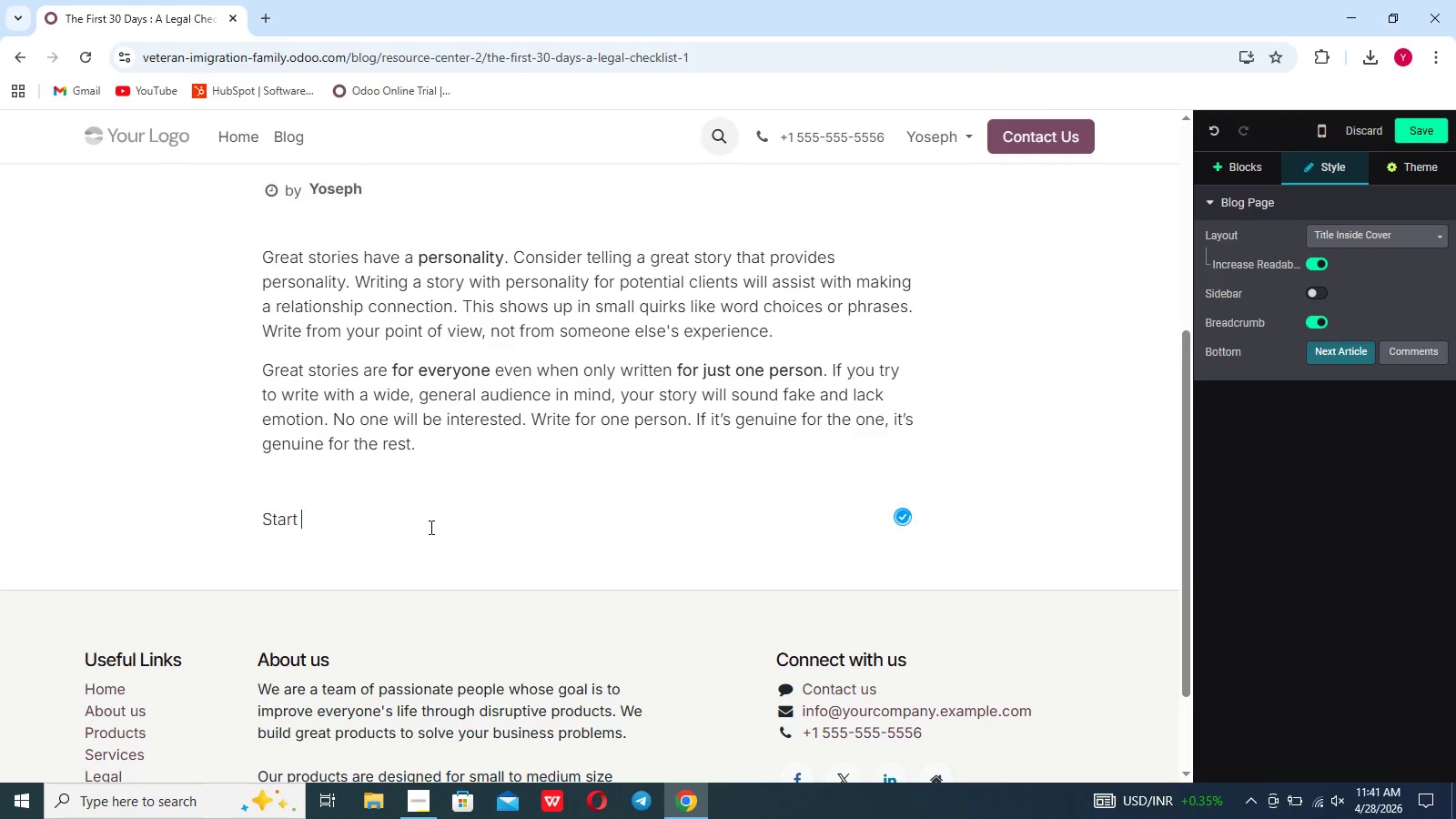 
key(Backspace)
 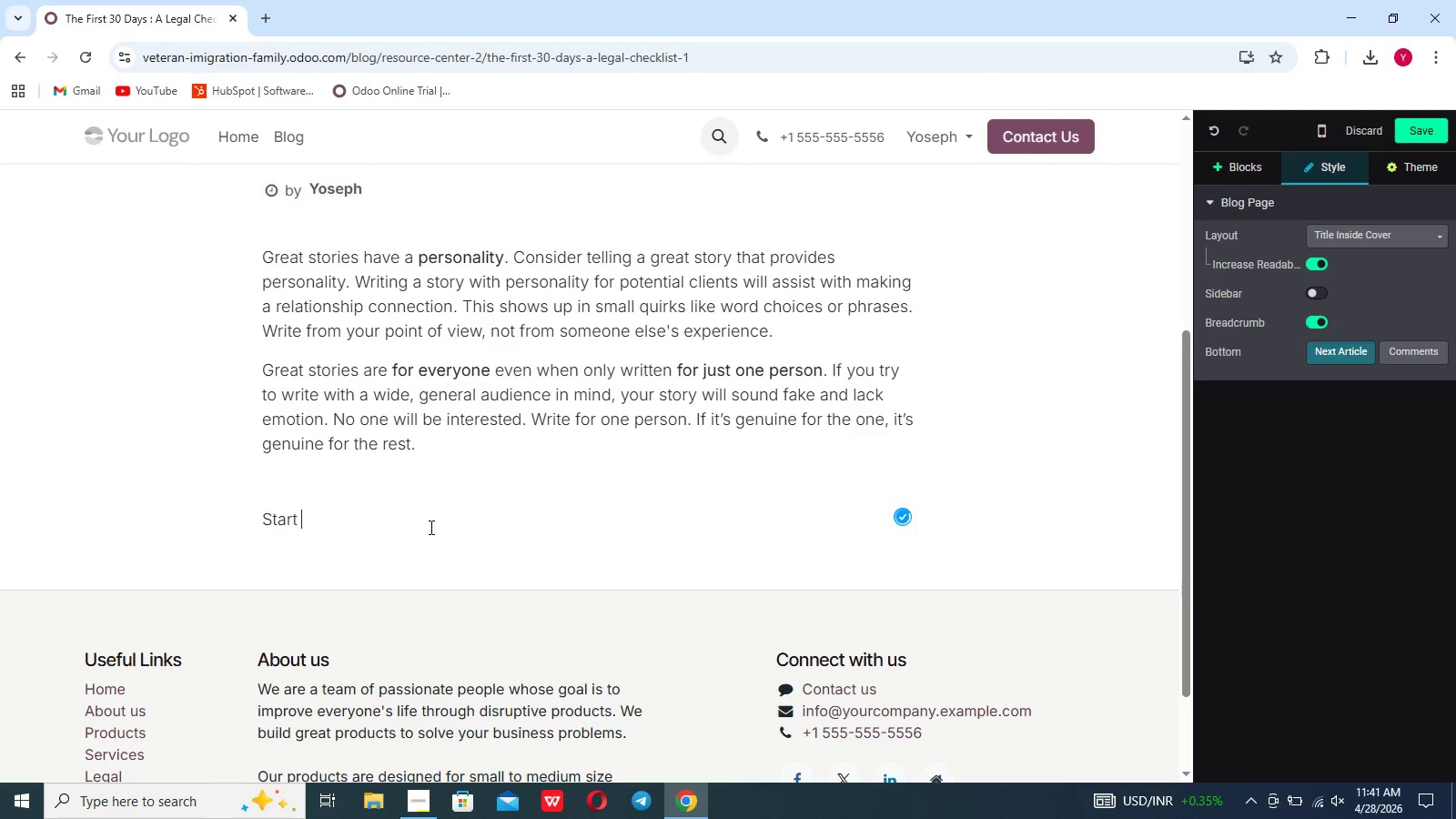 
key(Backspace)
 